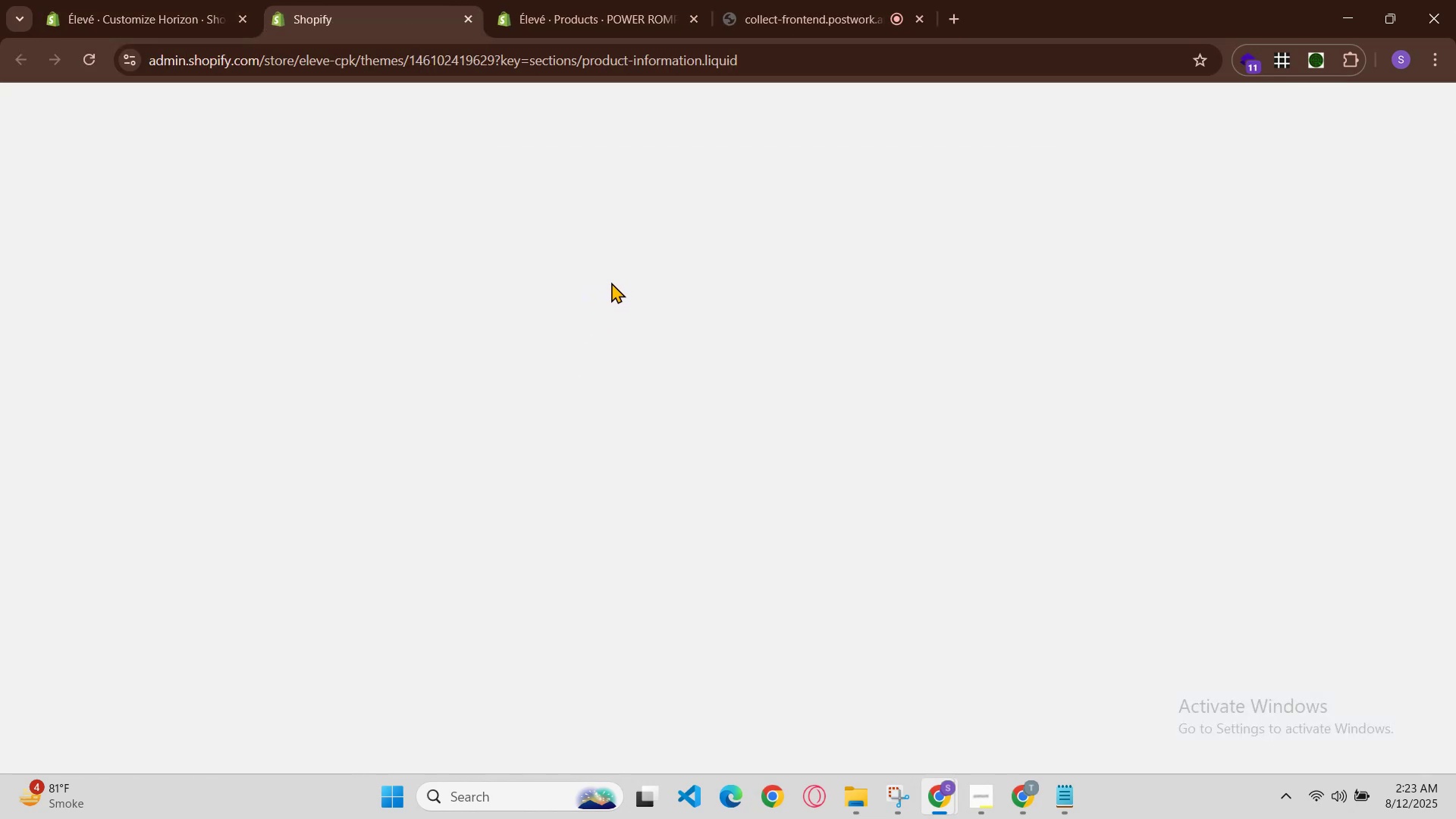 
left_click([136, 0])
 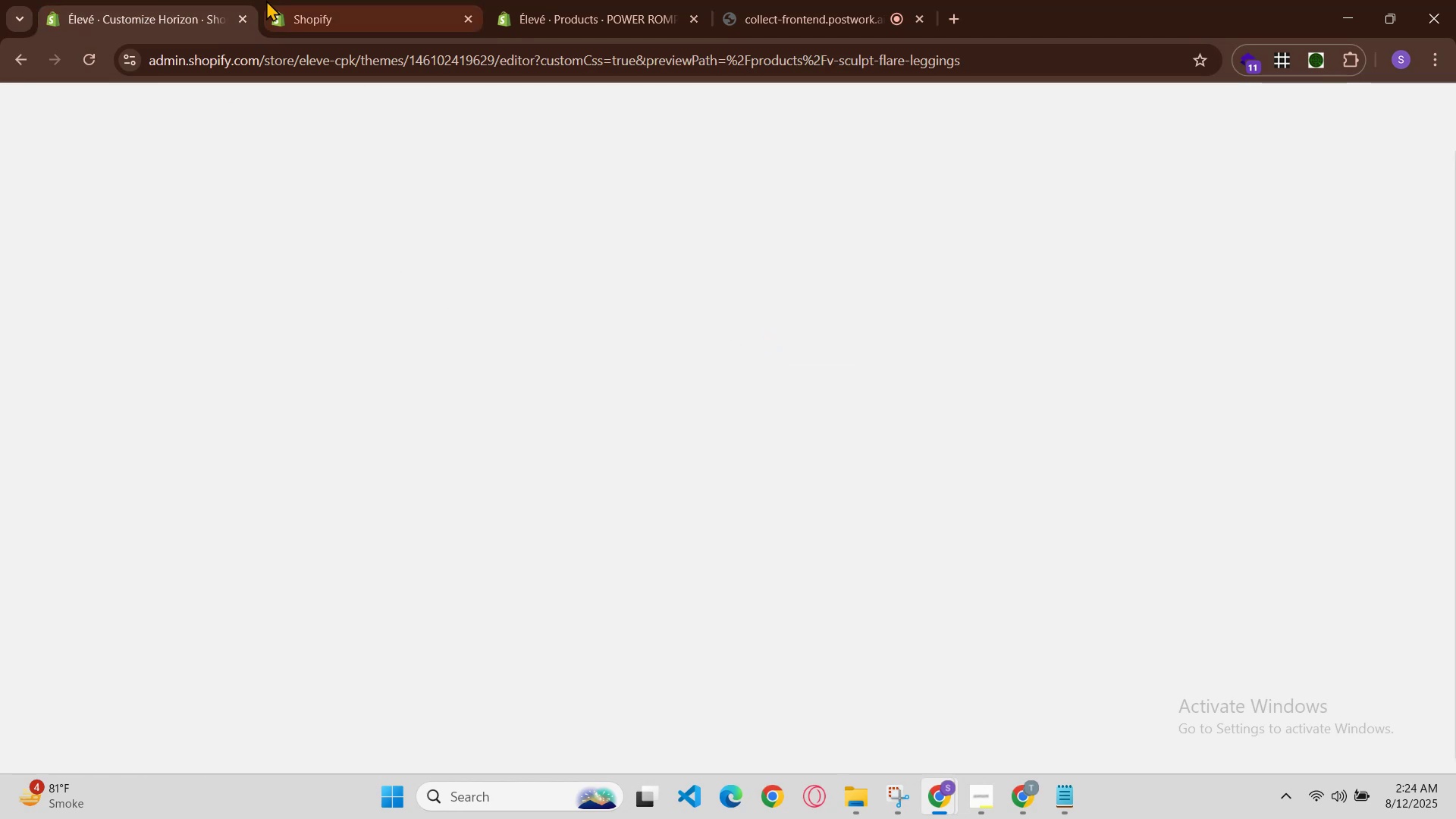 
left_click([207, 0])
 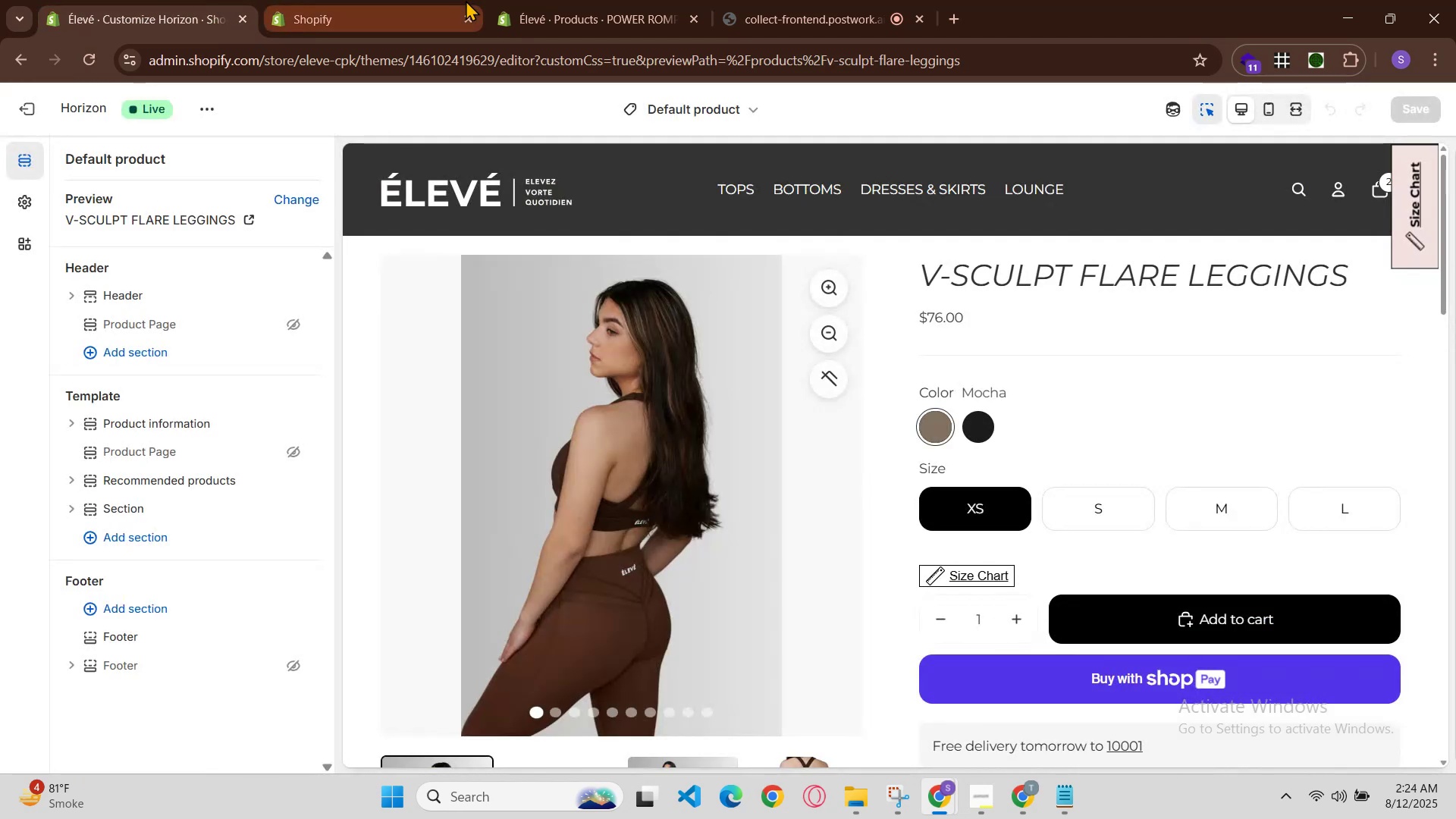 
left_click([466, 0])
 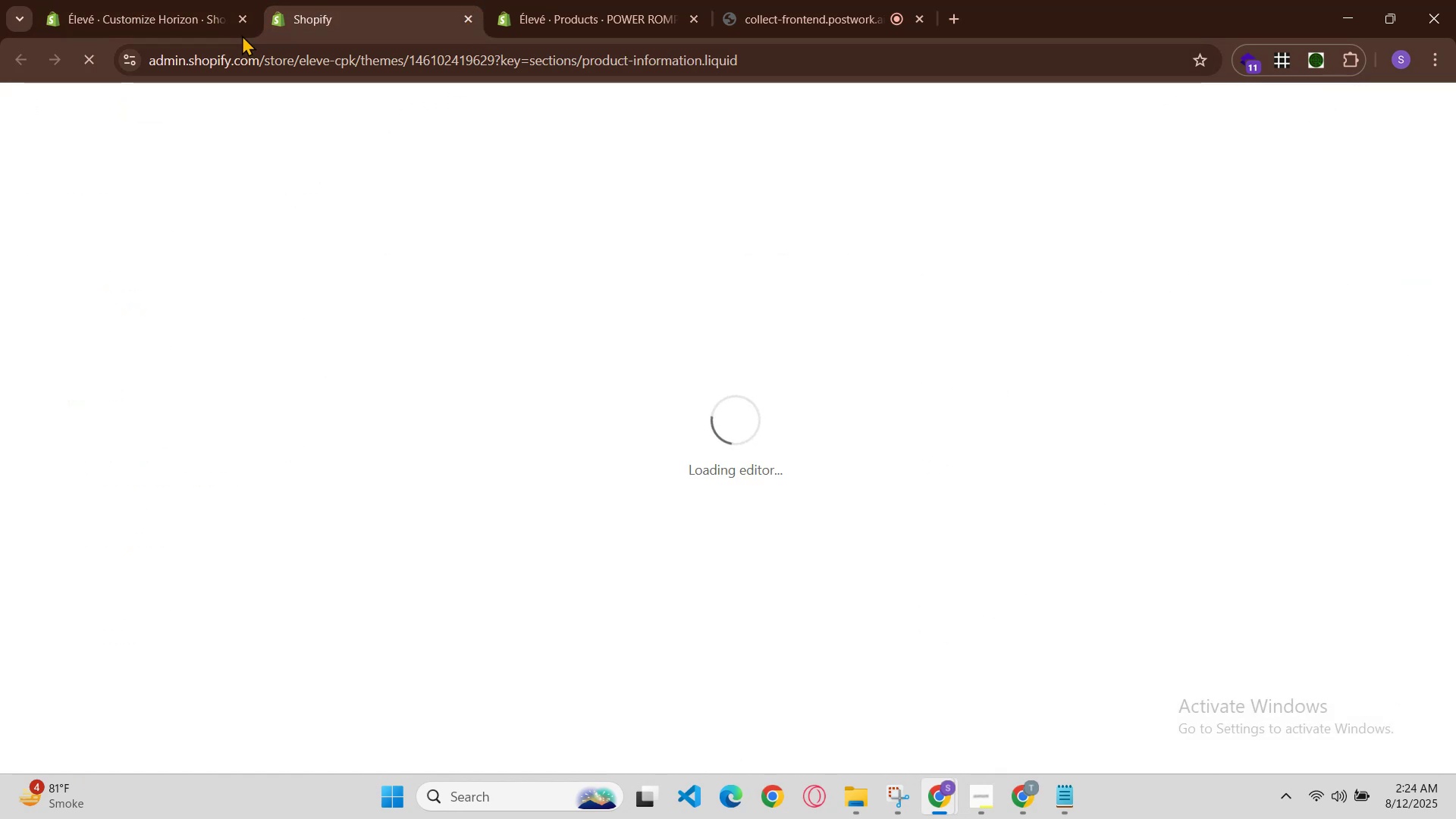 
left_click([94, 0])
 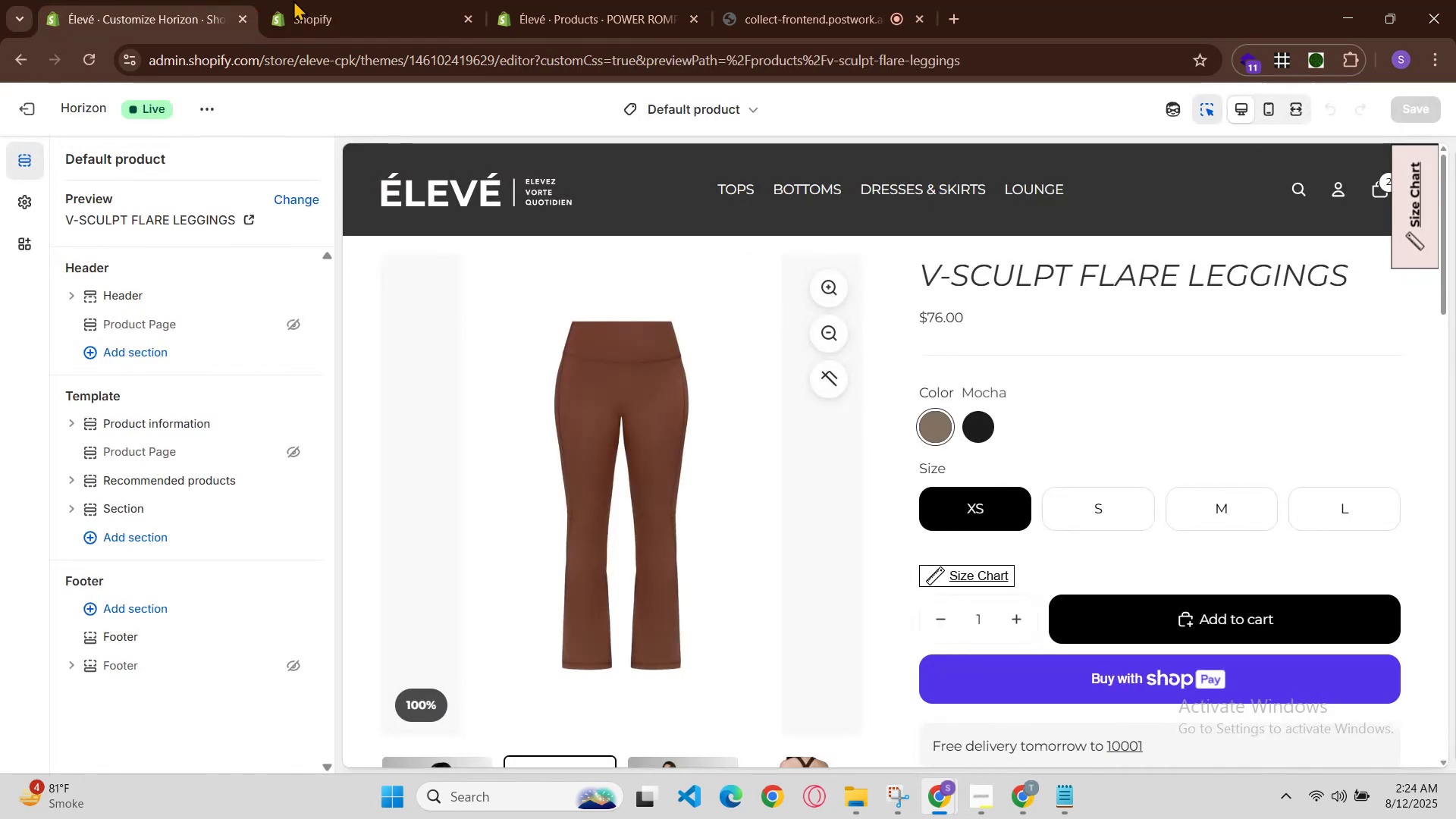 
left_click([379, 0])
 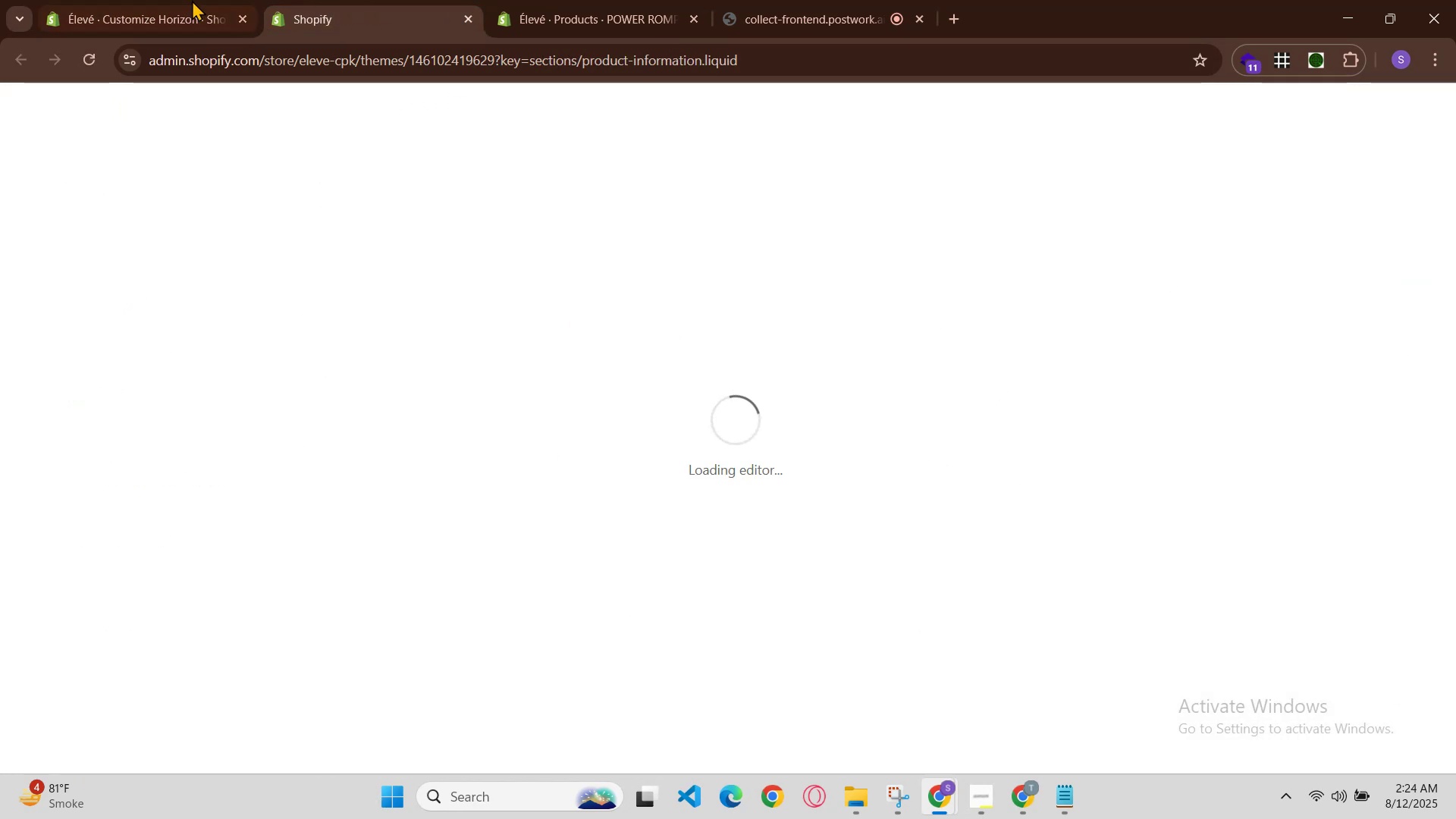 
left_click([180, 0])
 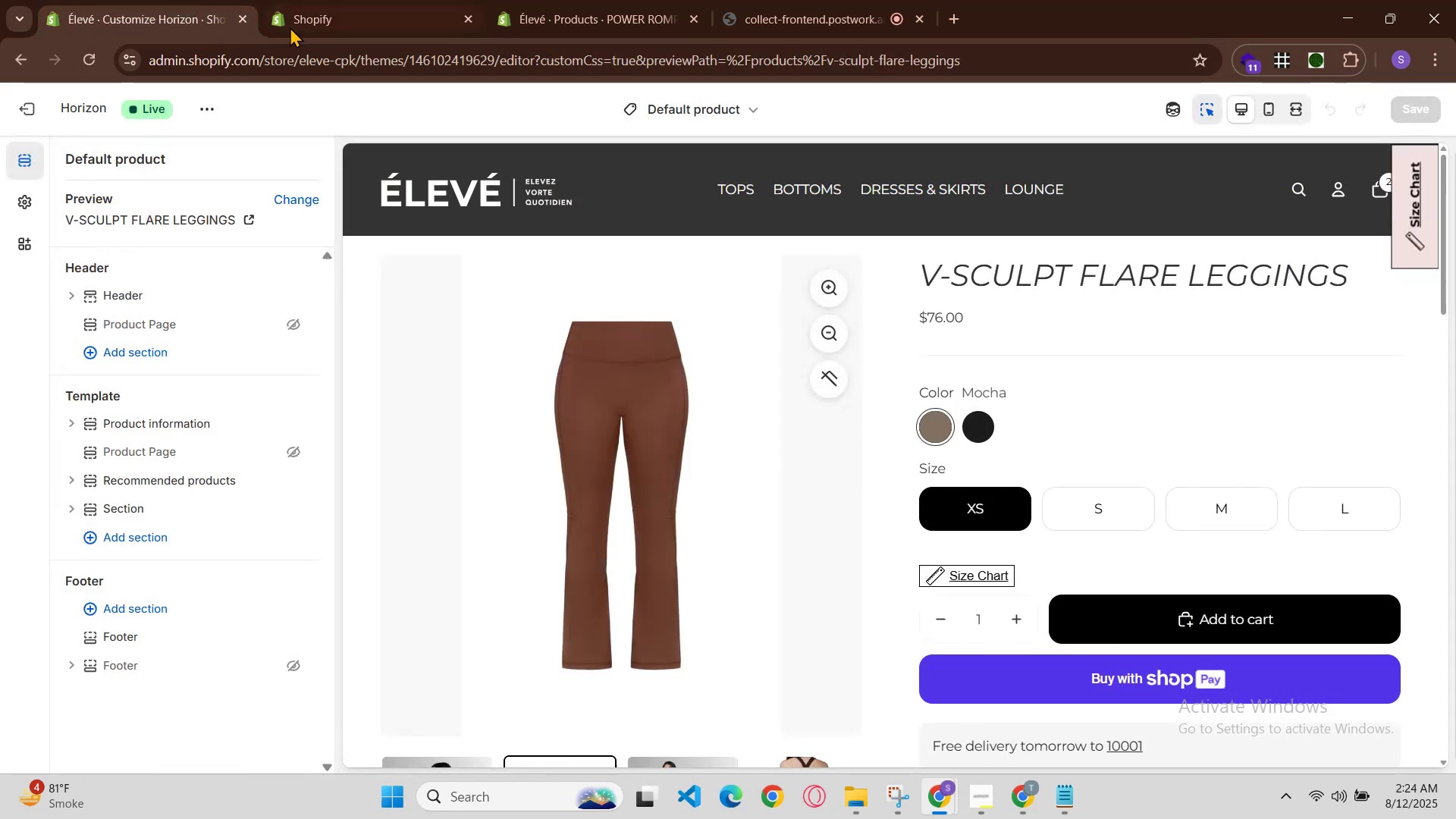 
left_click([357, 1])
 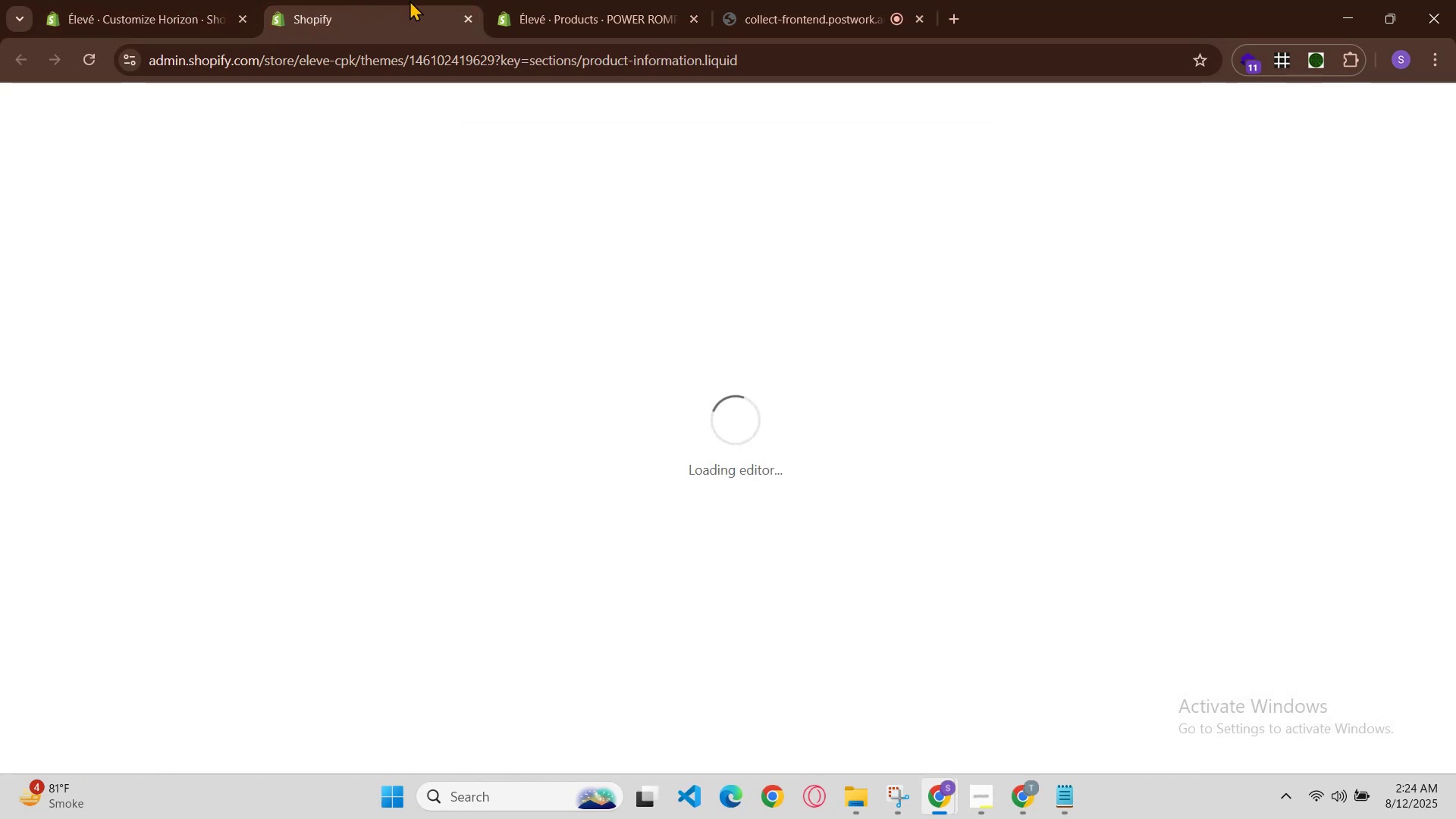 
left_click([594, 0])
 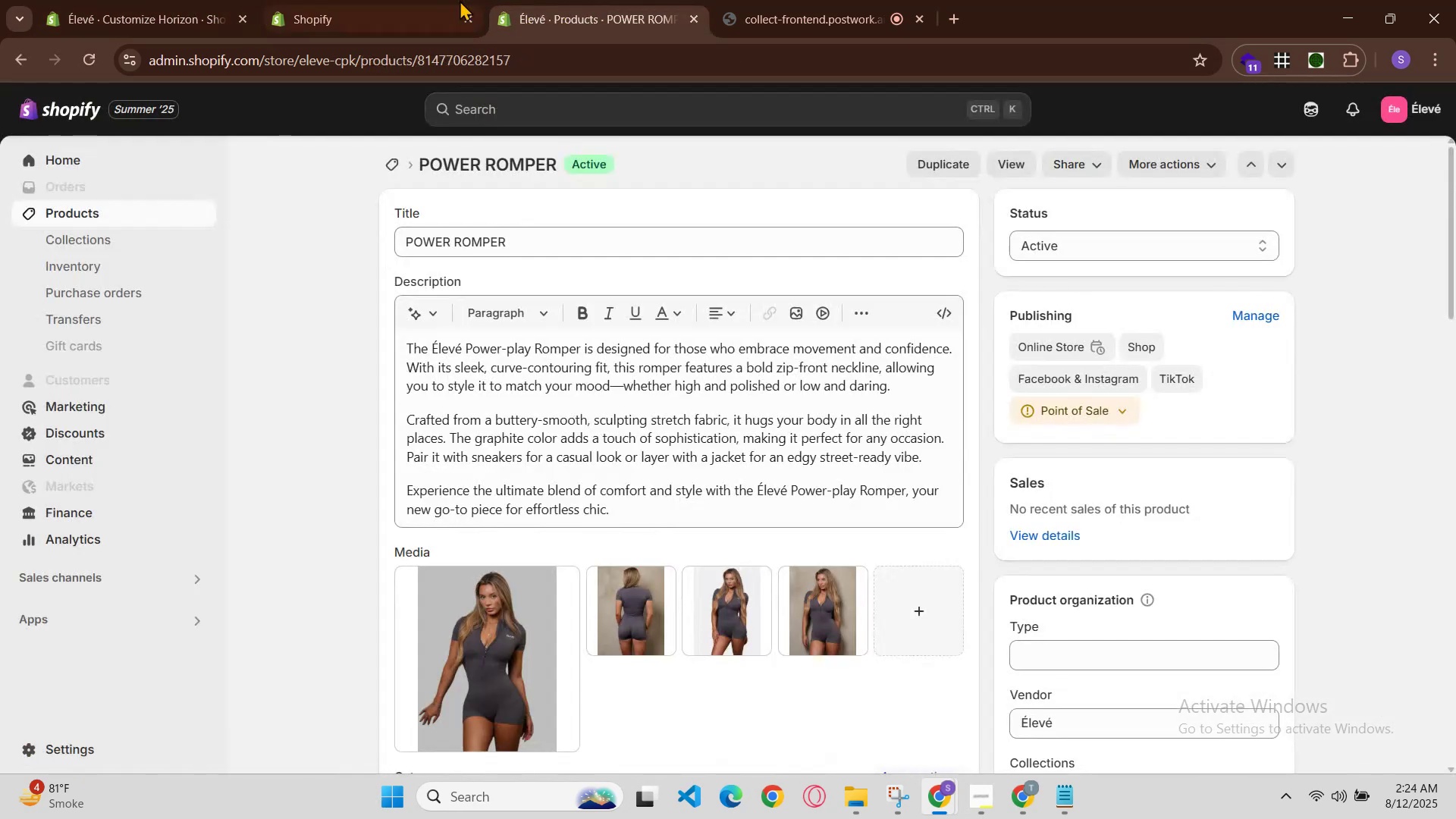 
left_click([443, 0])
 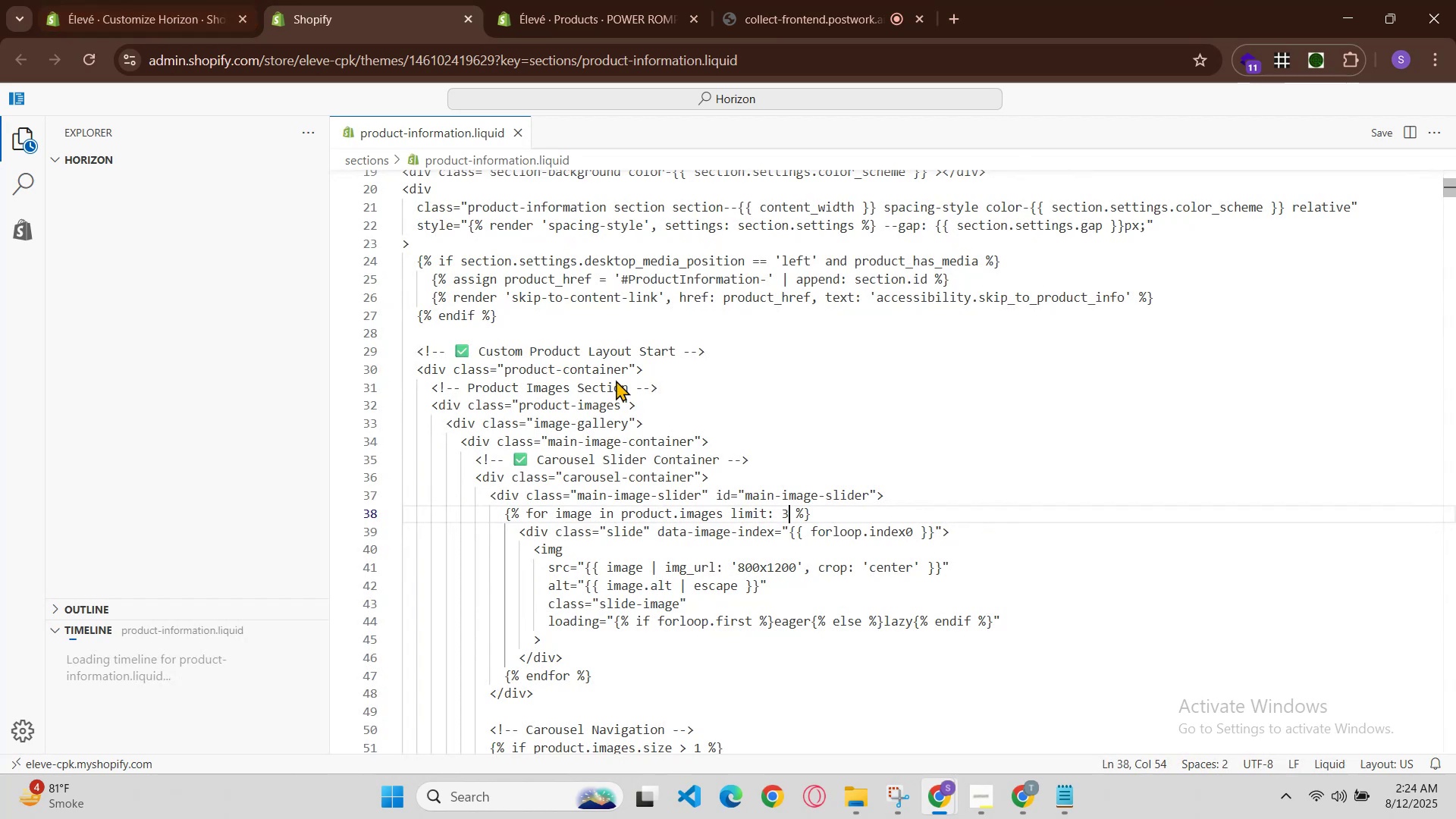 
left_click([1161, 545])
 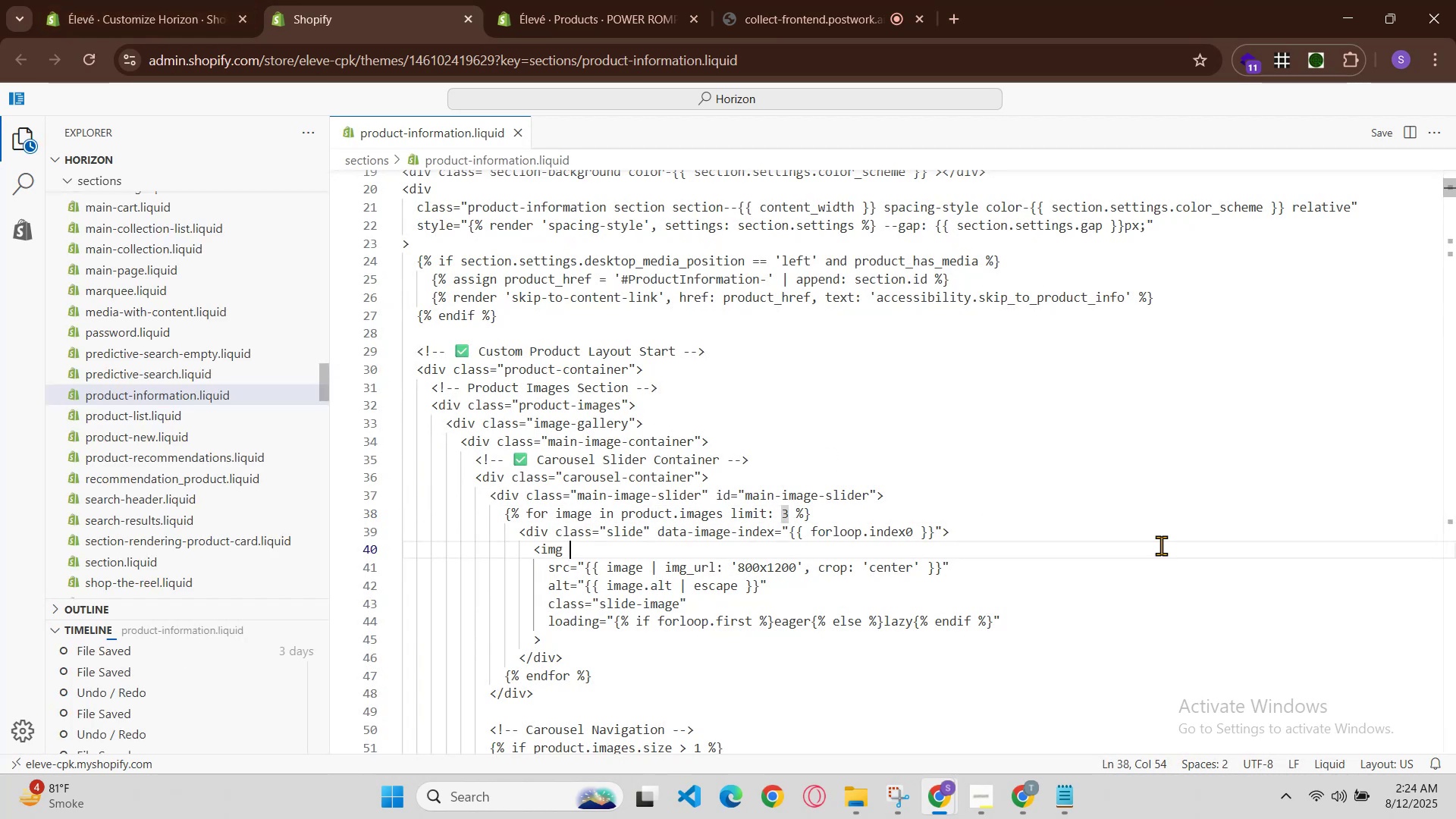 
key(Control+A)
 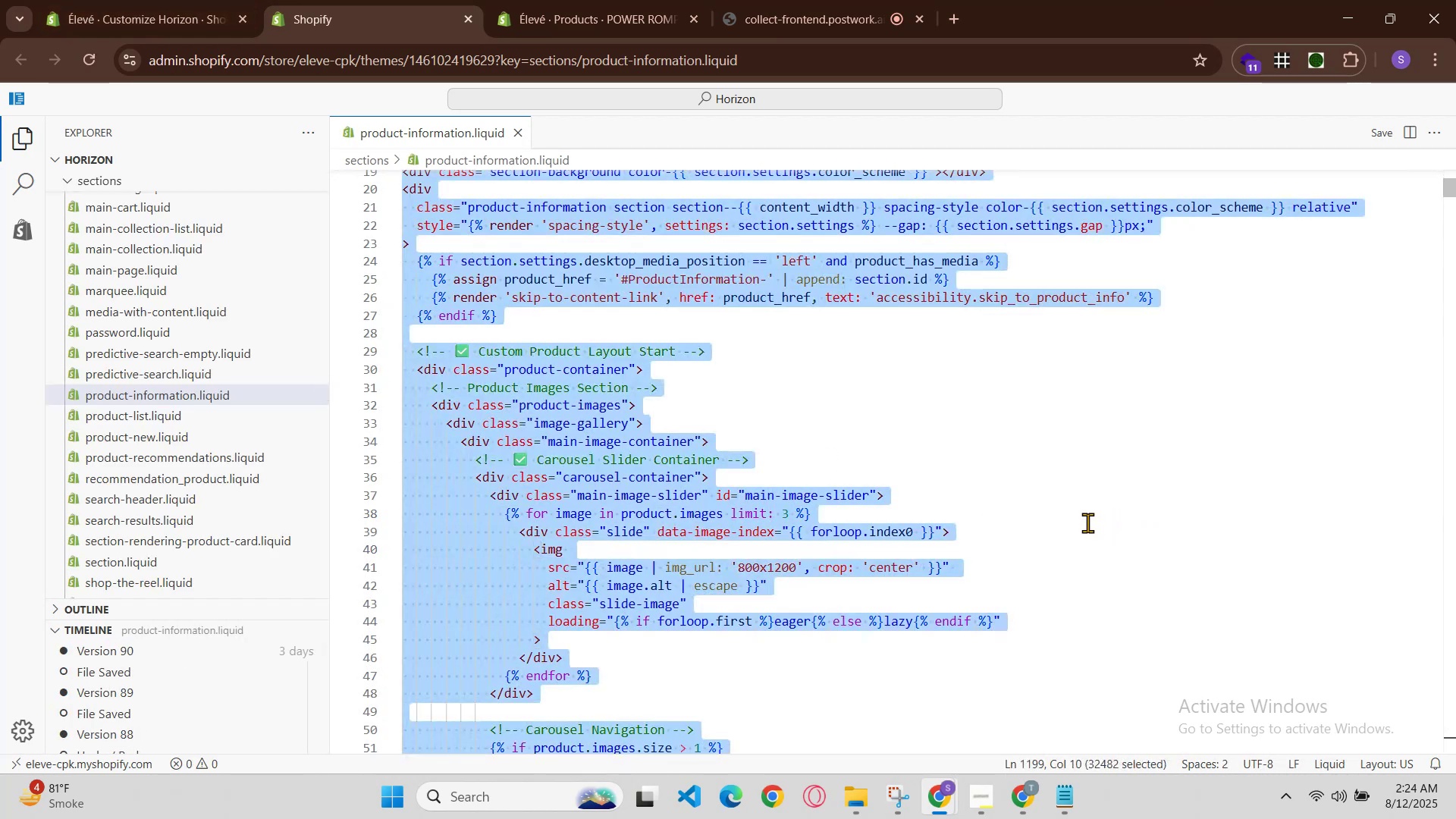 
key(Control+C)
 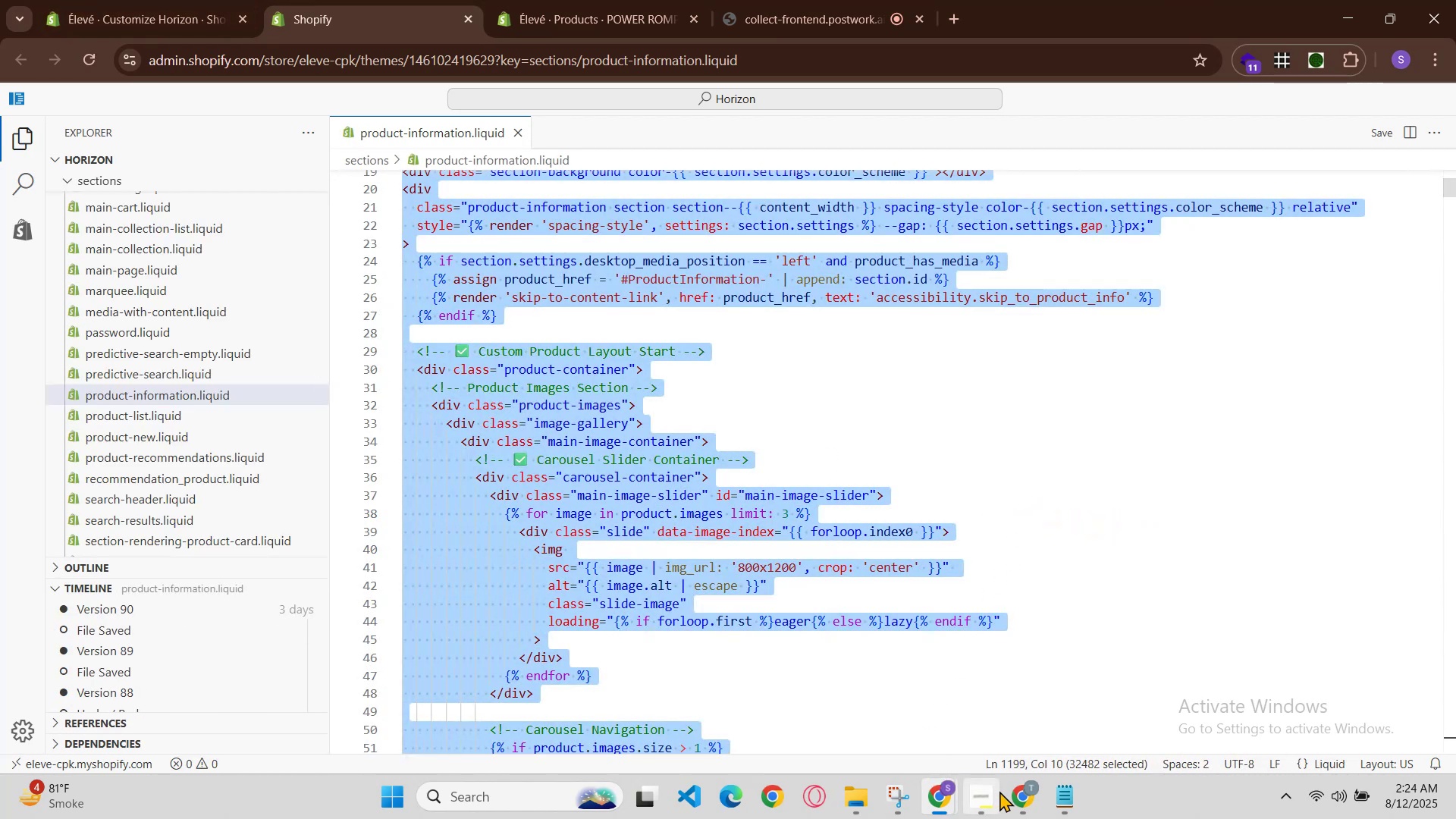 
left_click([1021, 790])
 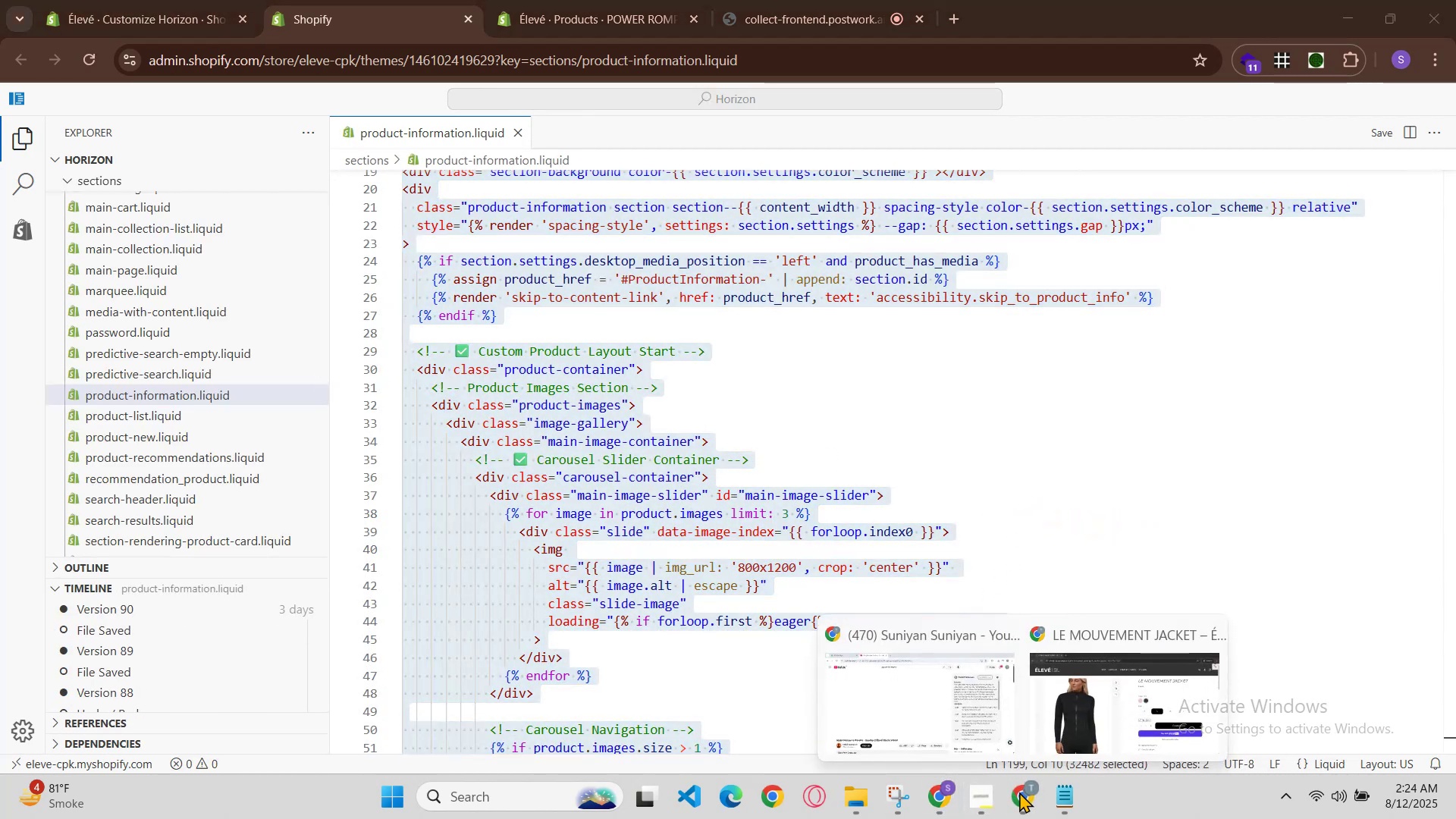 
left_click([938, 729])
 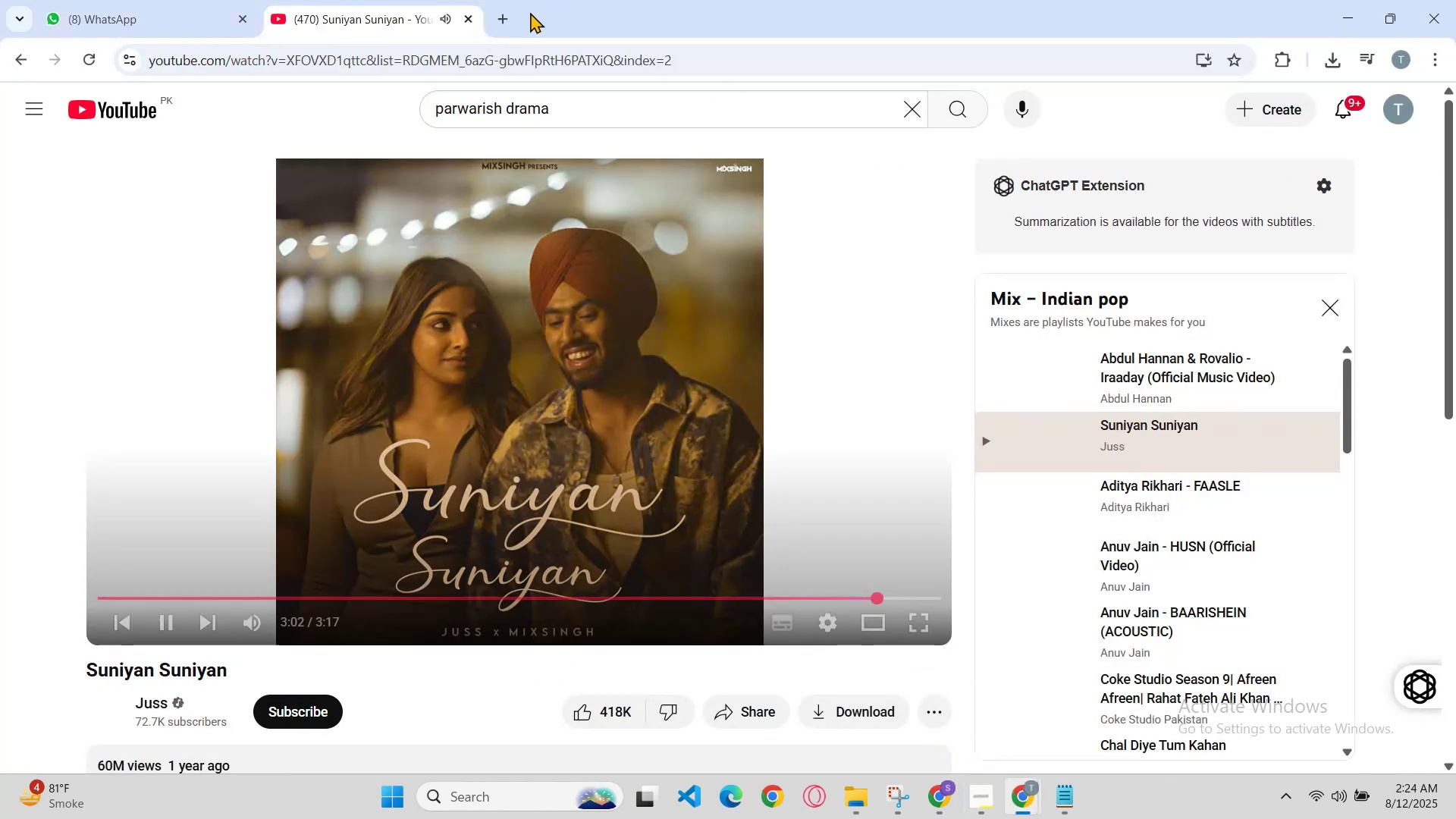 
left_click([497, 8])
 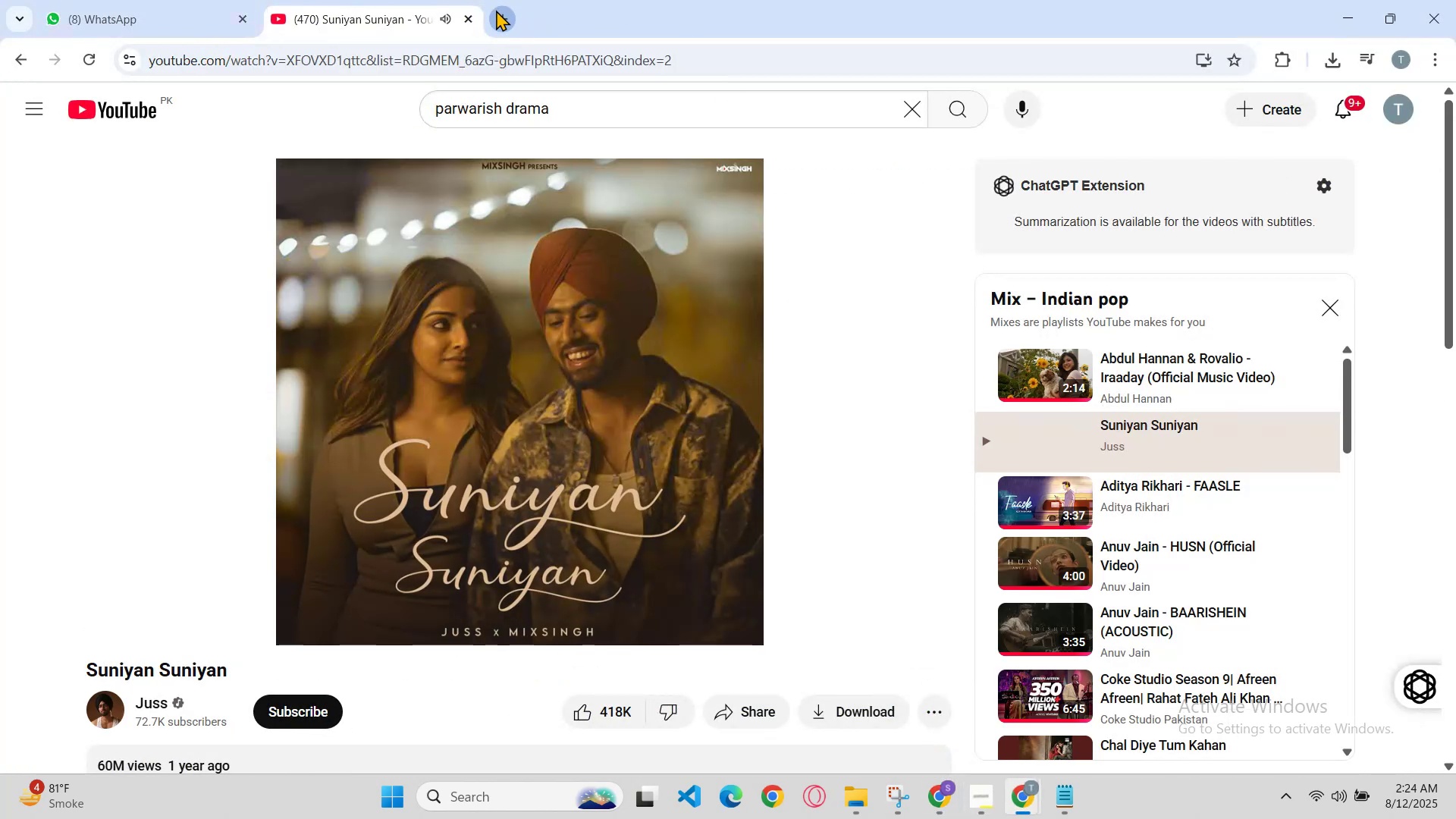 
key(C)
 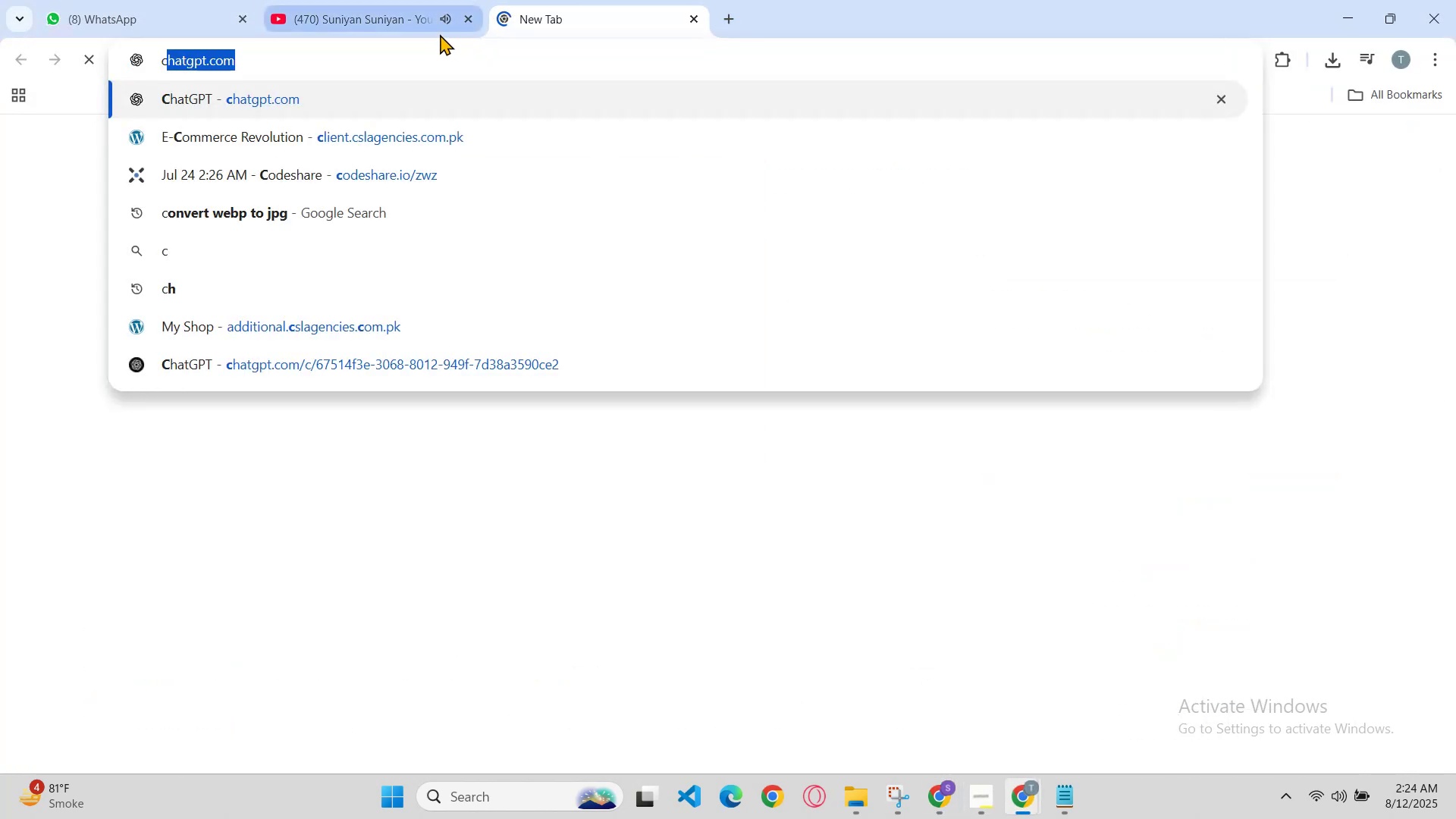 
left_click([403, 0])
 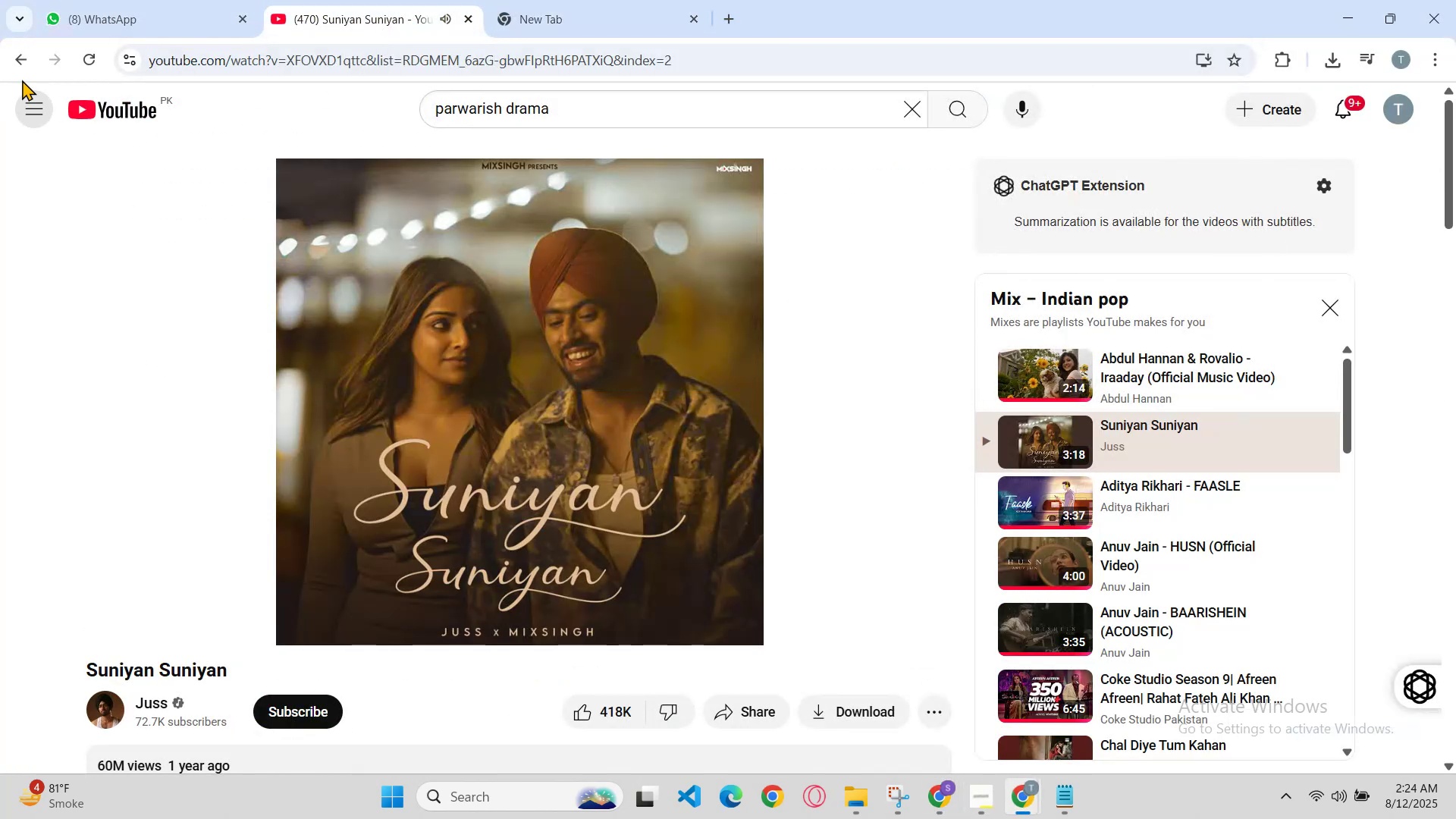 
left_click([10, 55])
 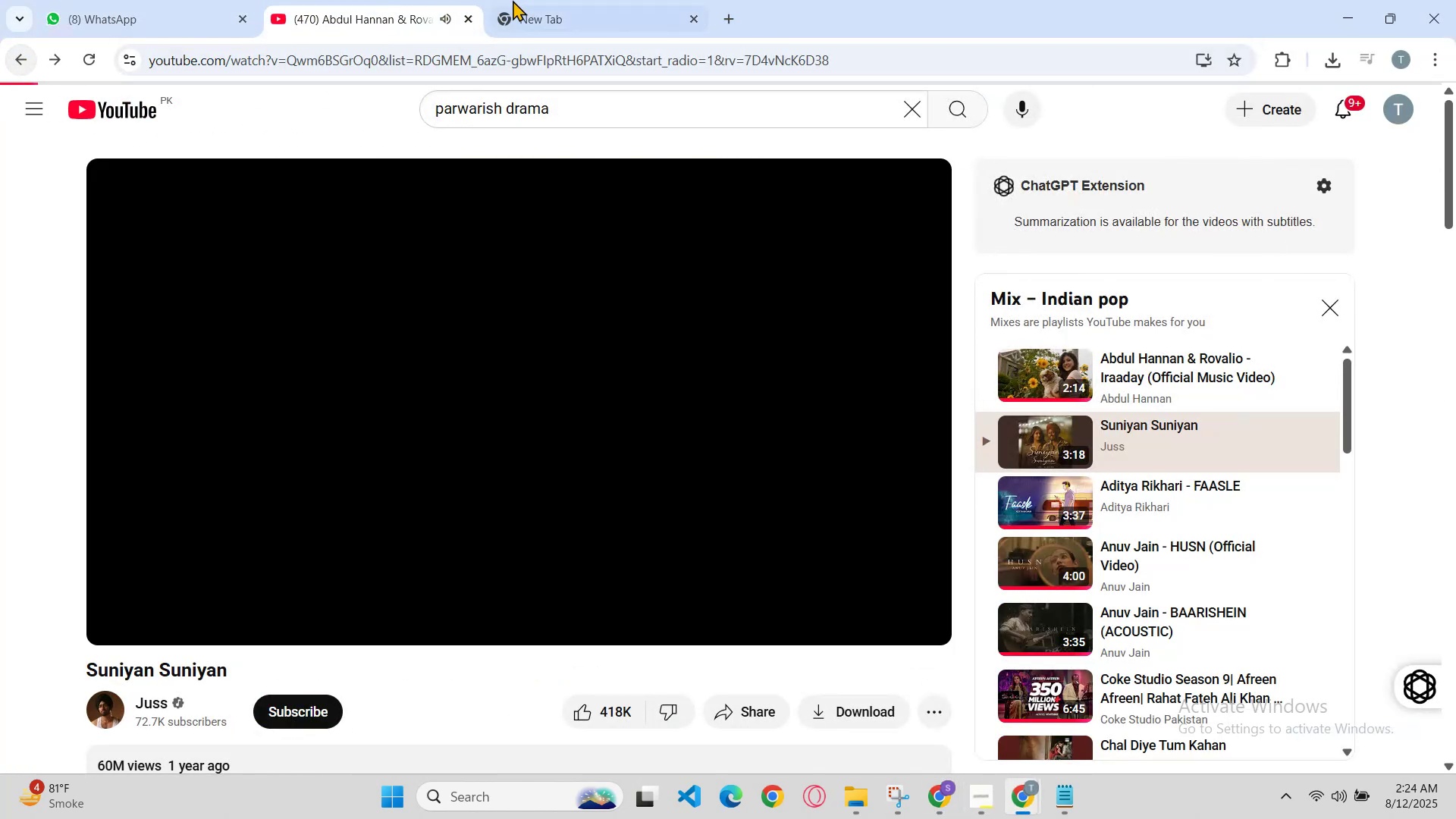 
left_click([525, 0])
 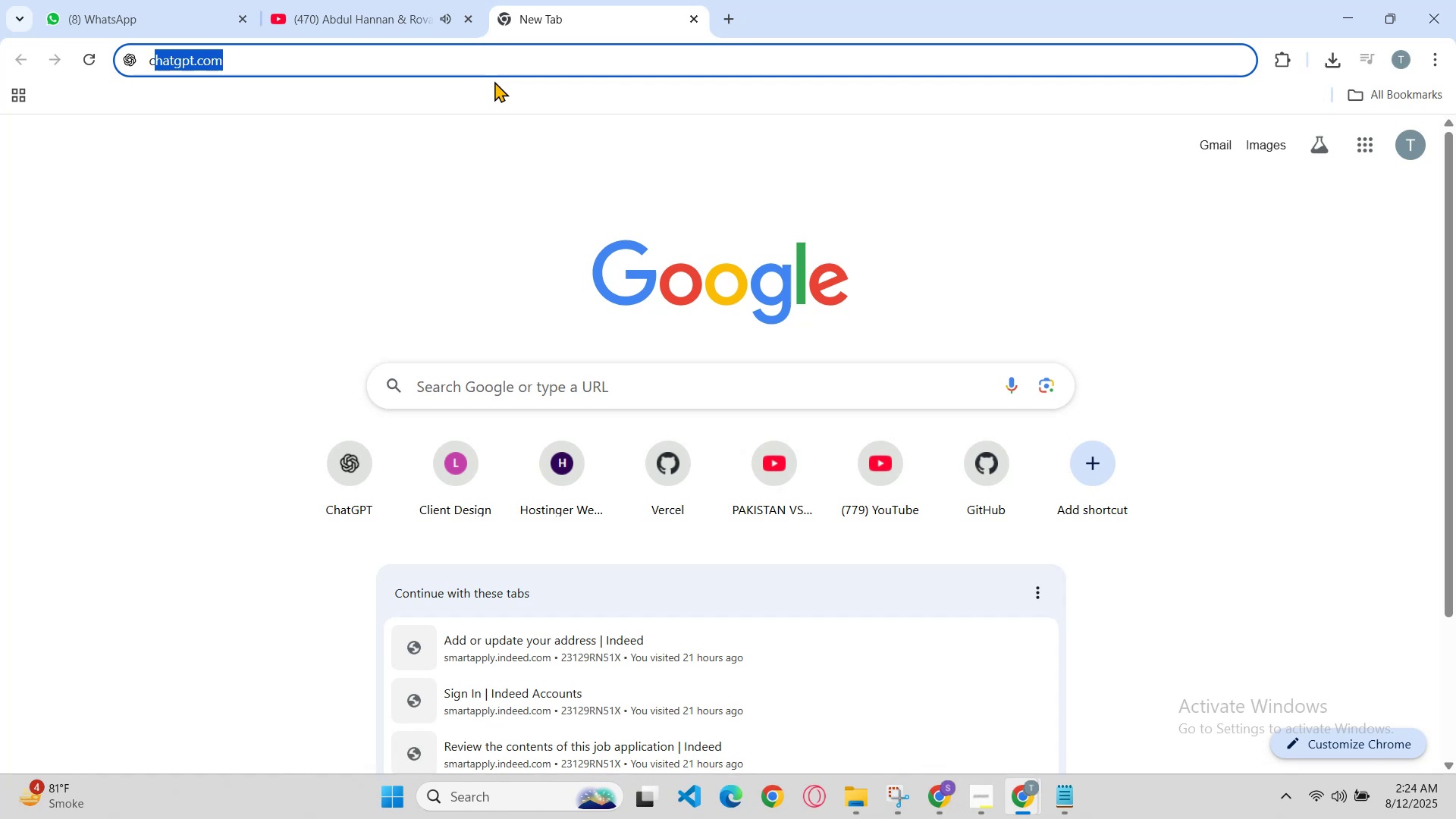 
key(Enter)
 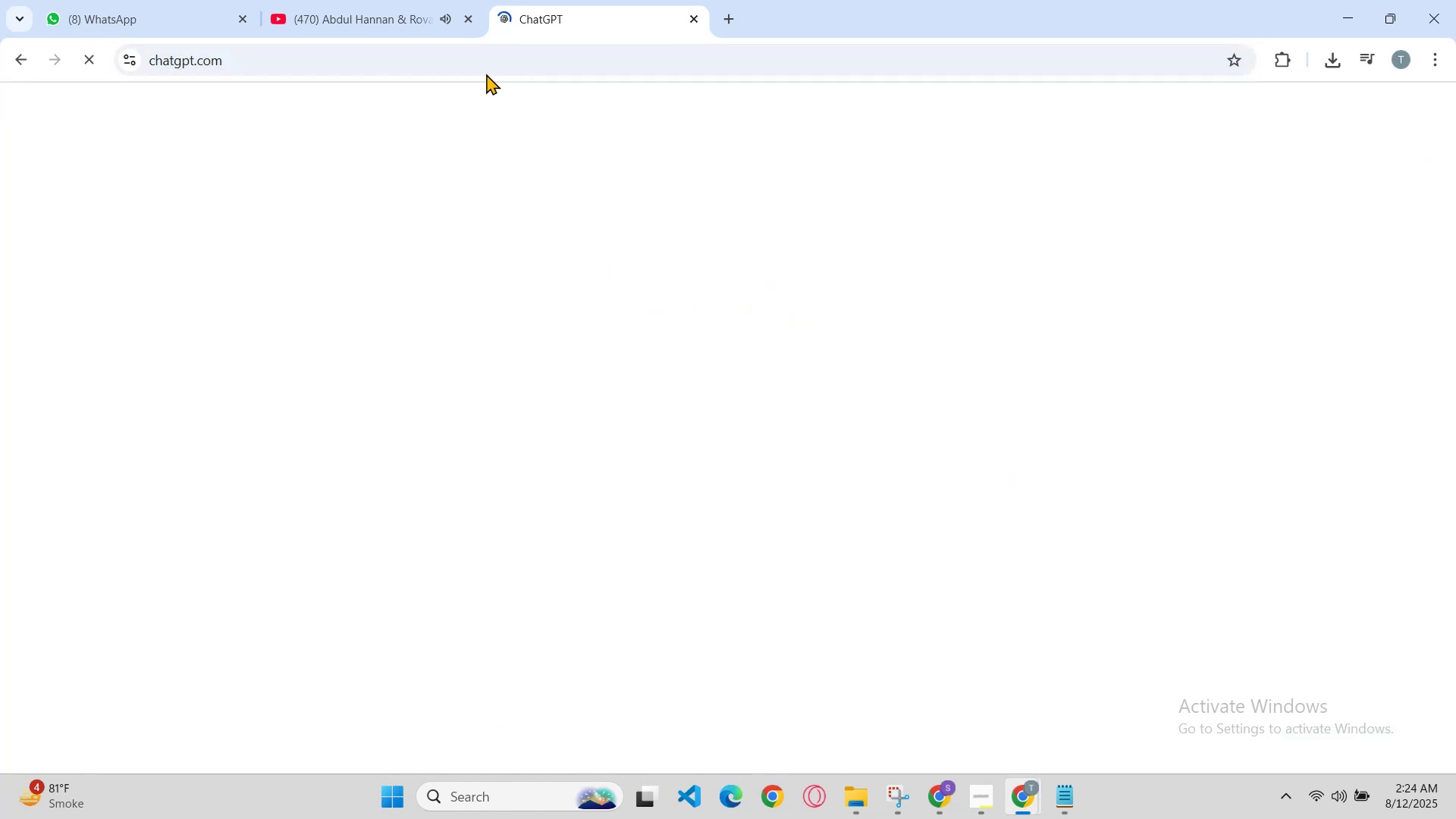 
left_click([169, 0])
 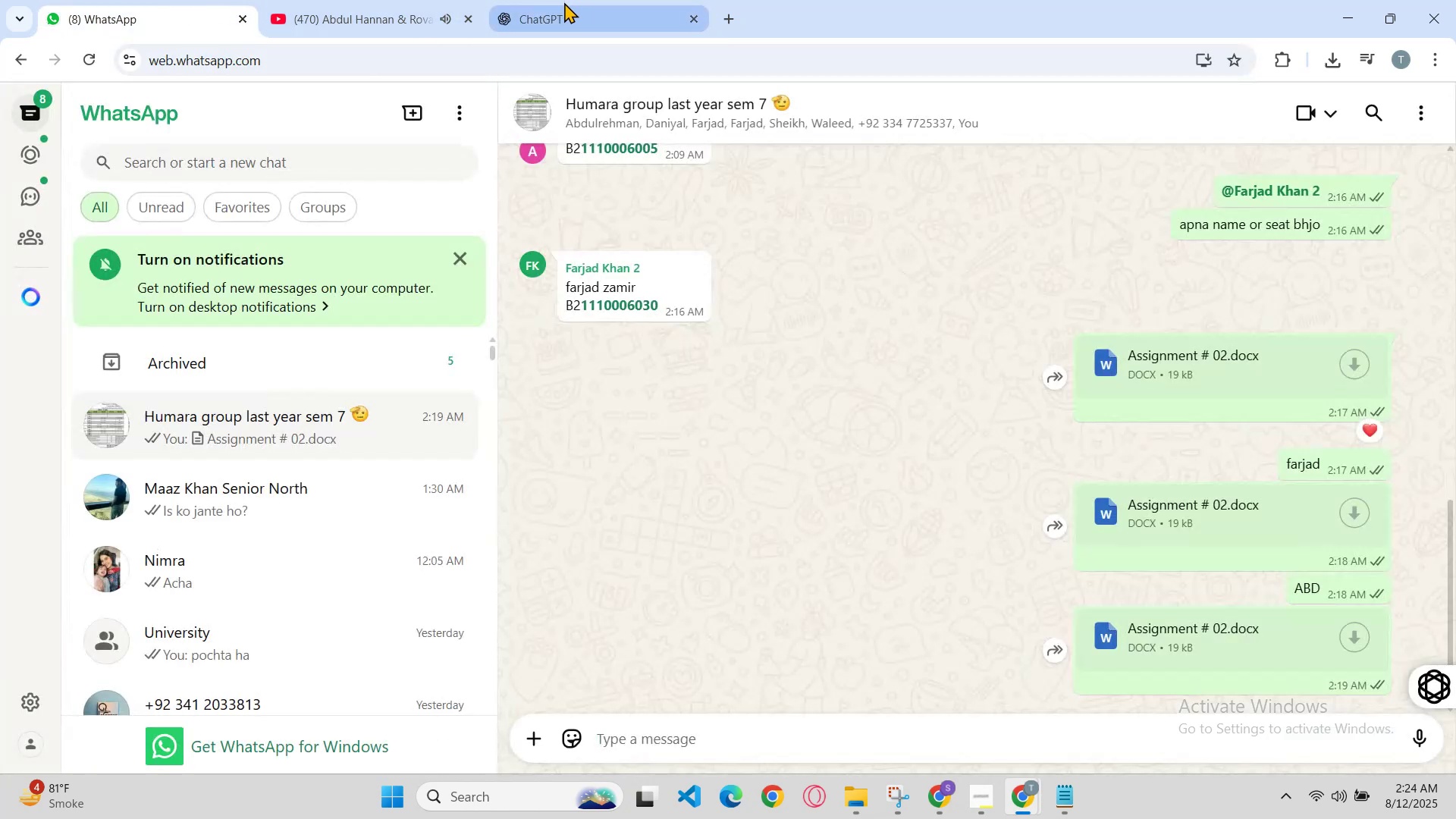 
left_click([564, 2])
 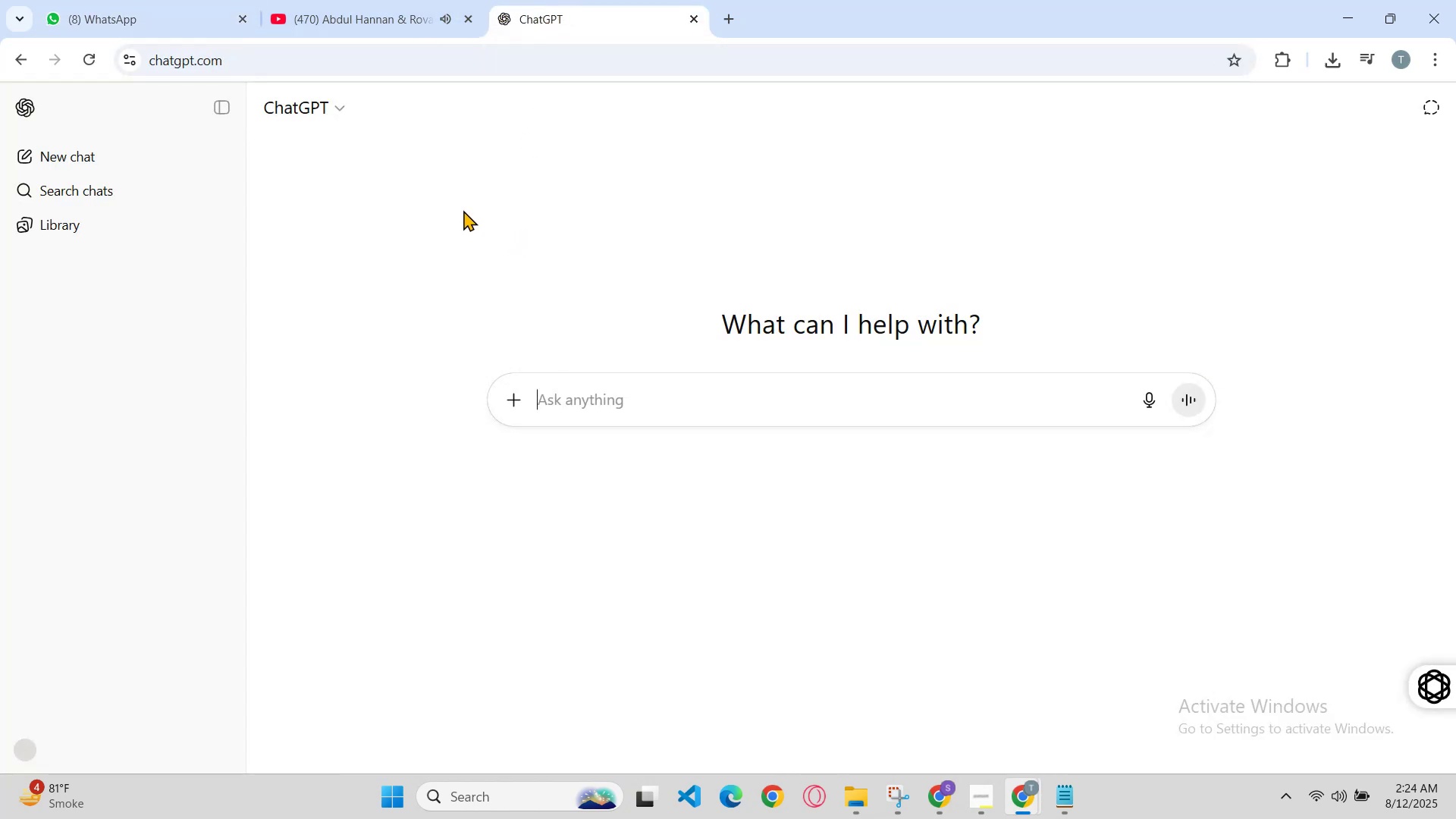 
left_click([574, 388])
 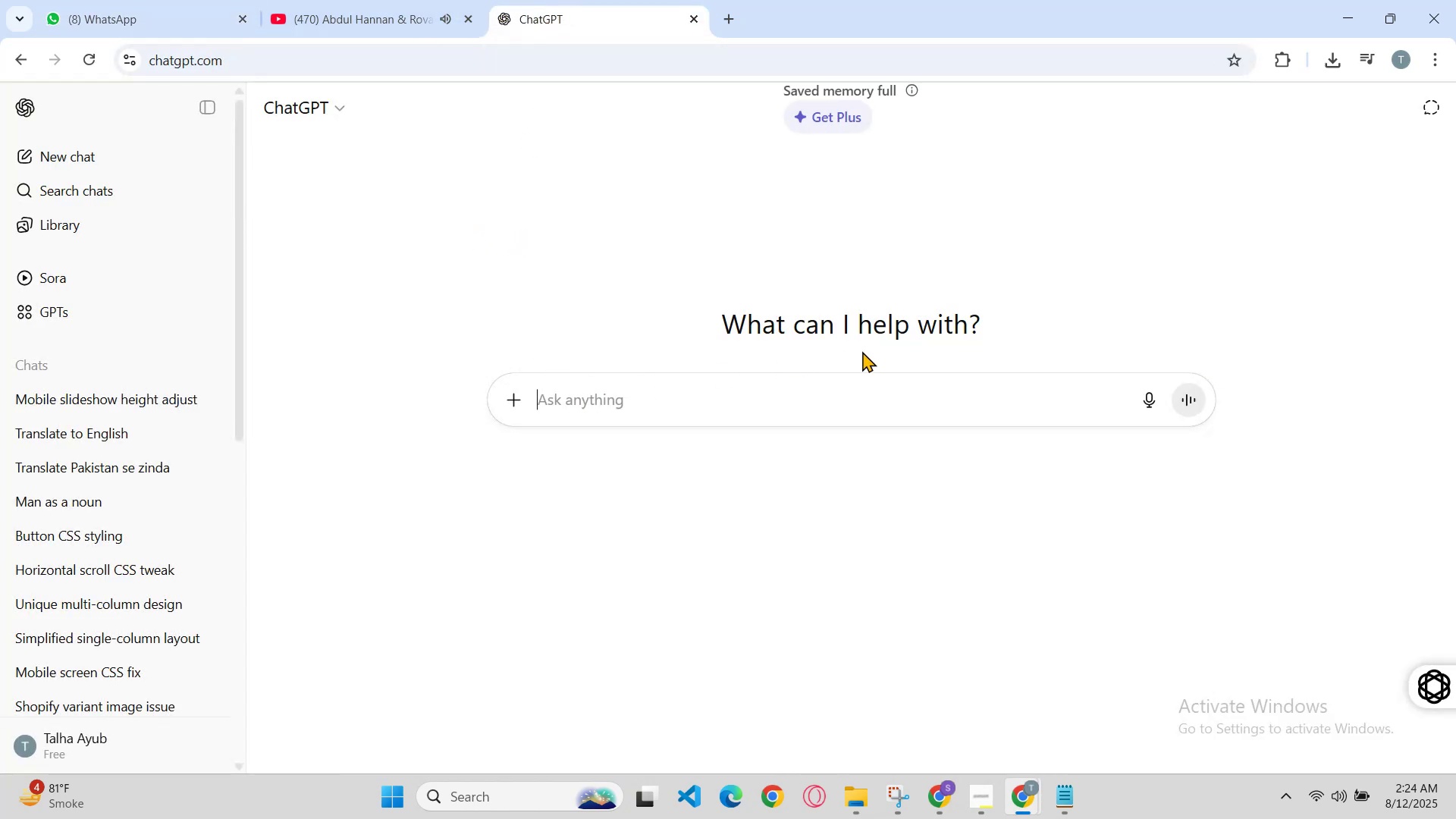 
key(Control+V)
 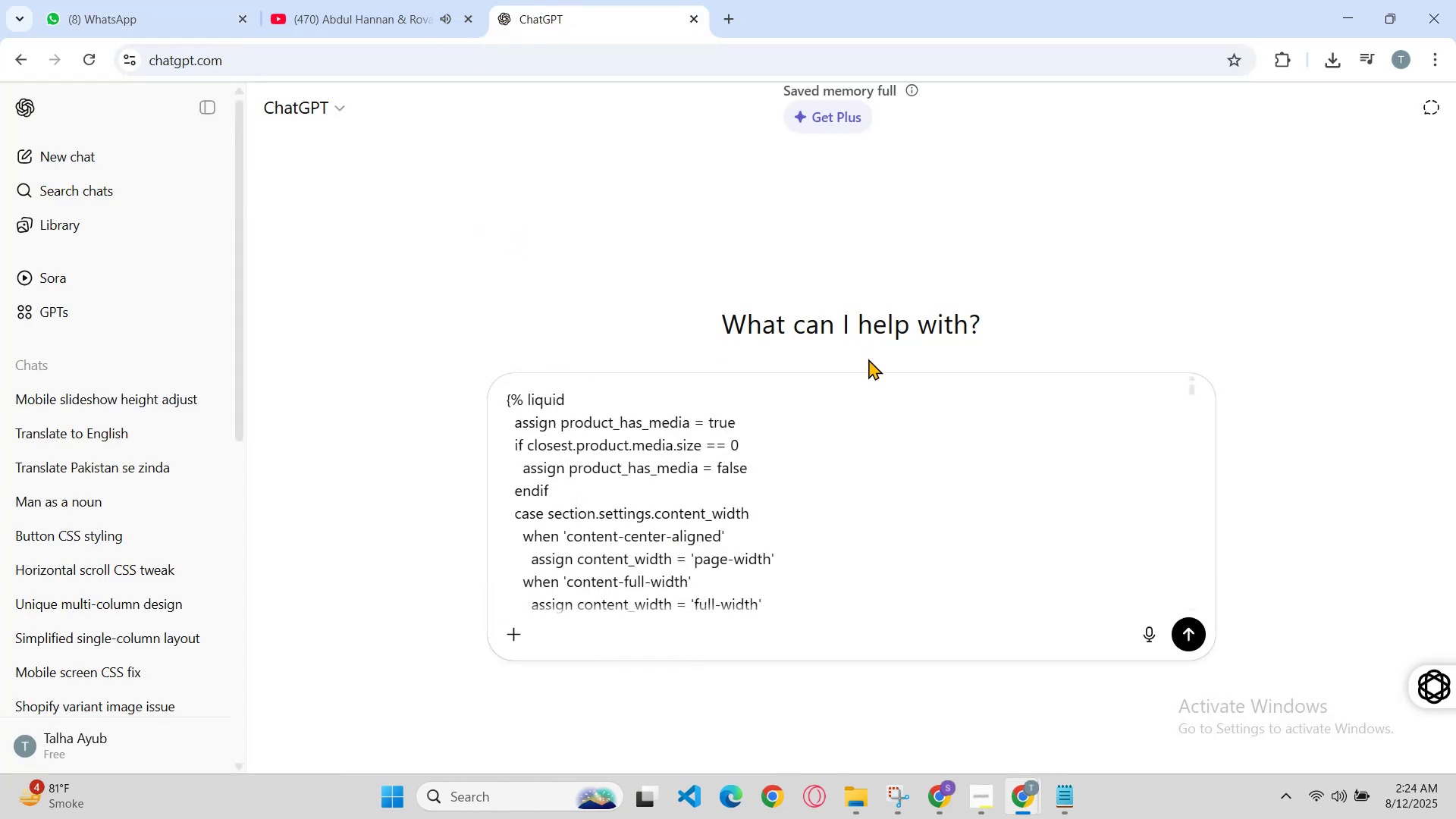 
scroll: coordinate [1090, 493], scroll_direction: down, amount: 17.0
 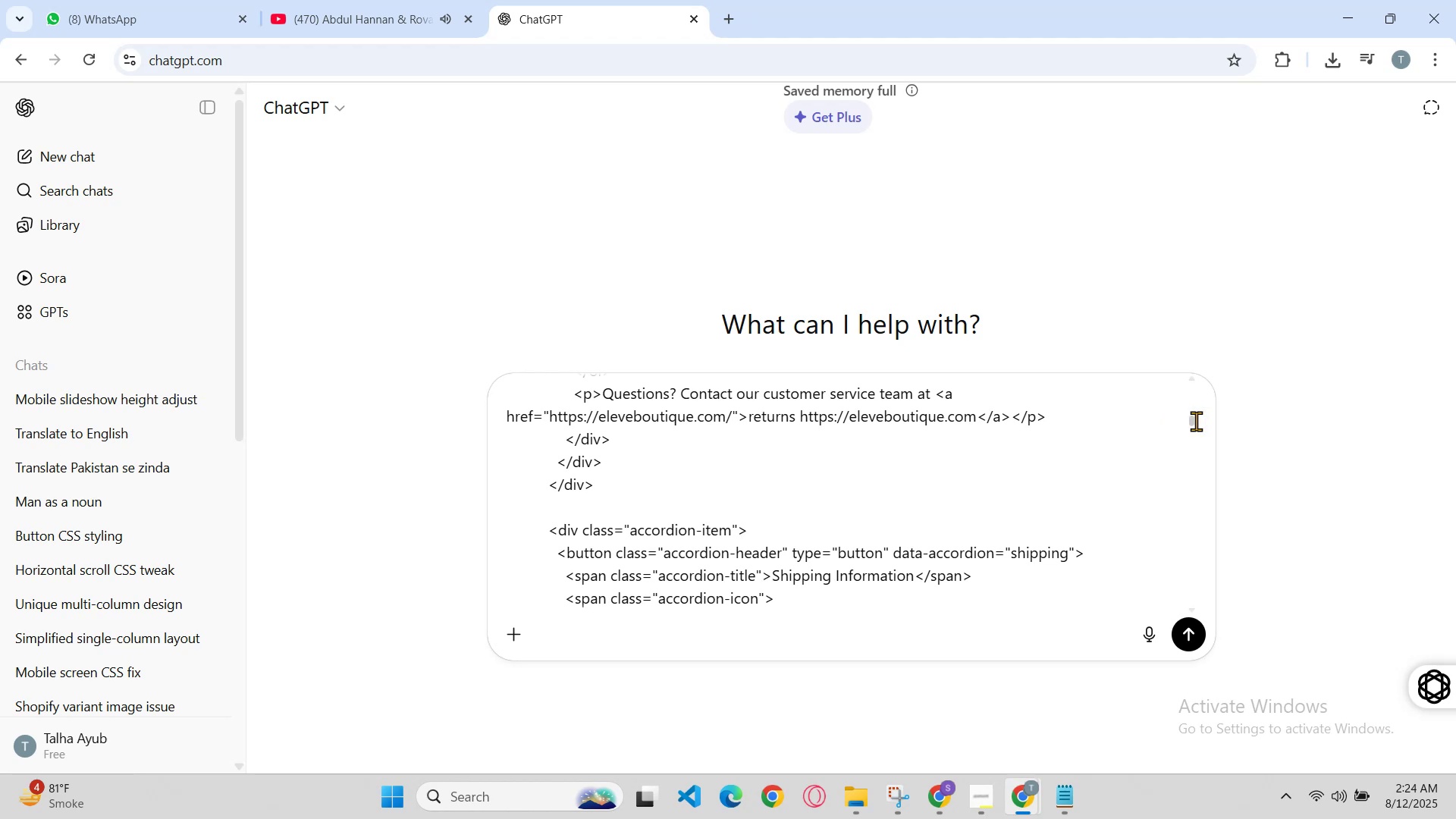 
left_click_drag(start_coordinate=[1194, 421], to_coordinate=[1196, 646])
 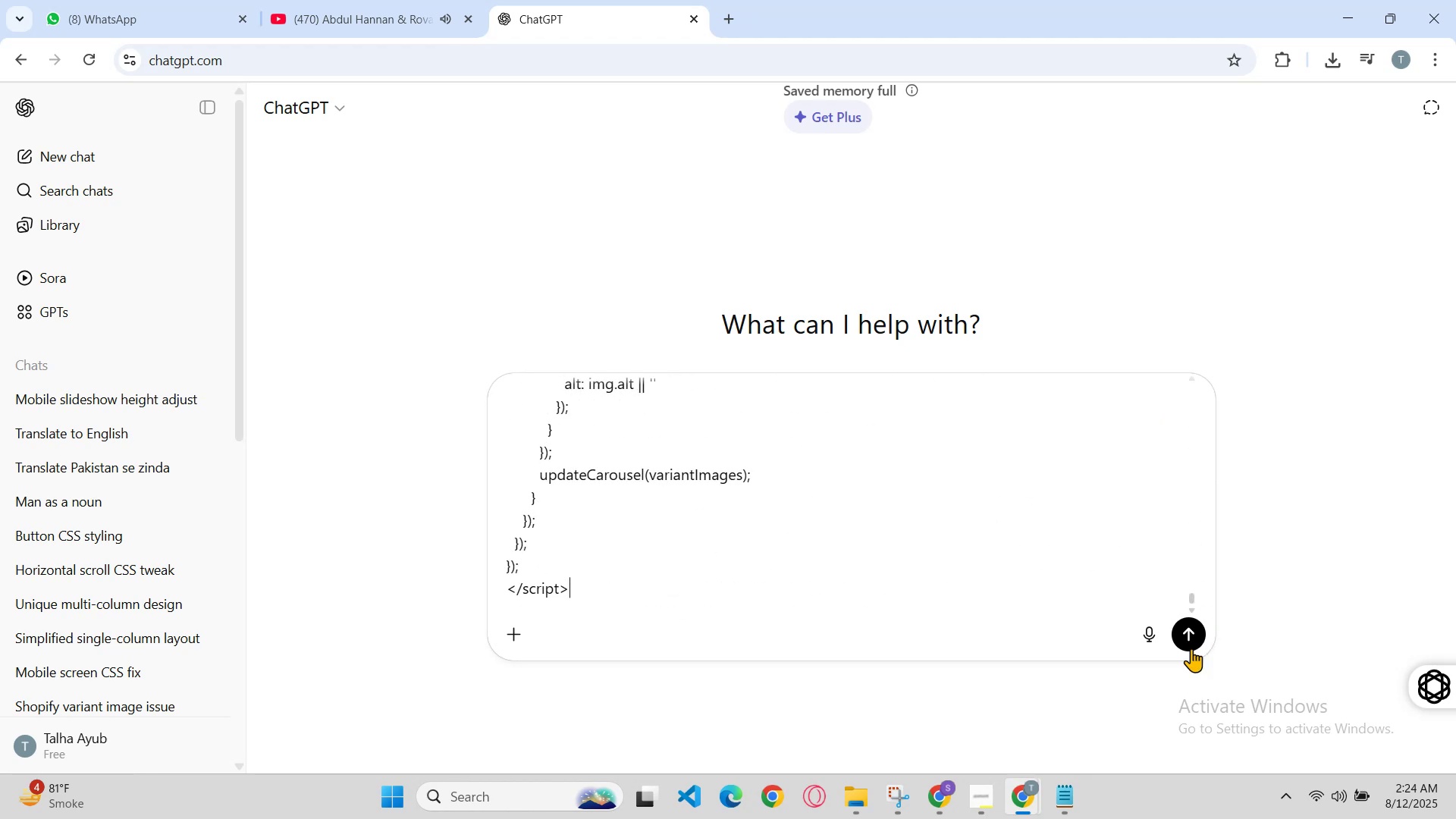 
type( agr kisi thmubnail or)
key(Backspace)
key(Backspace)
type(pr do image haoi tou ima)
key(Backspace)
key(Backspace)
key(Backspace)
type(main image m dek)
key(Backspace)
key(Backspace)
key(Backspace)
type(do he dekhaye ke)
key(Backspace)
key(Backspace)
type(ek s)
 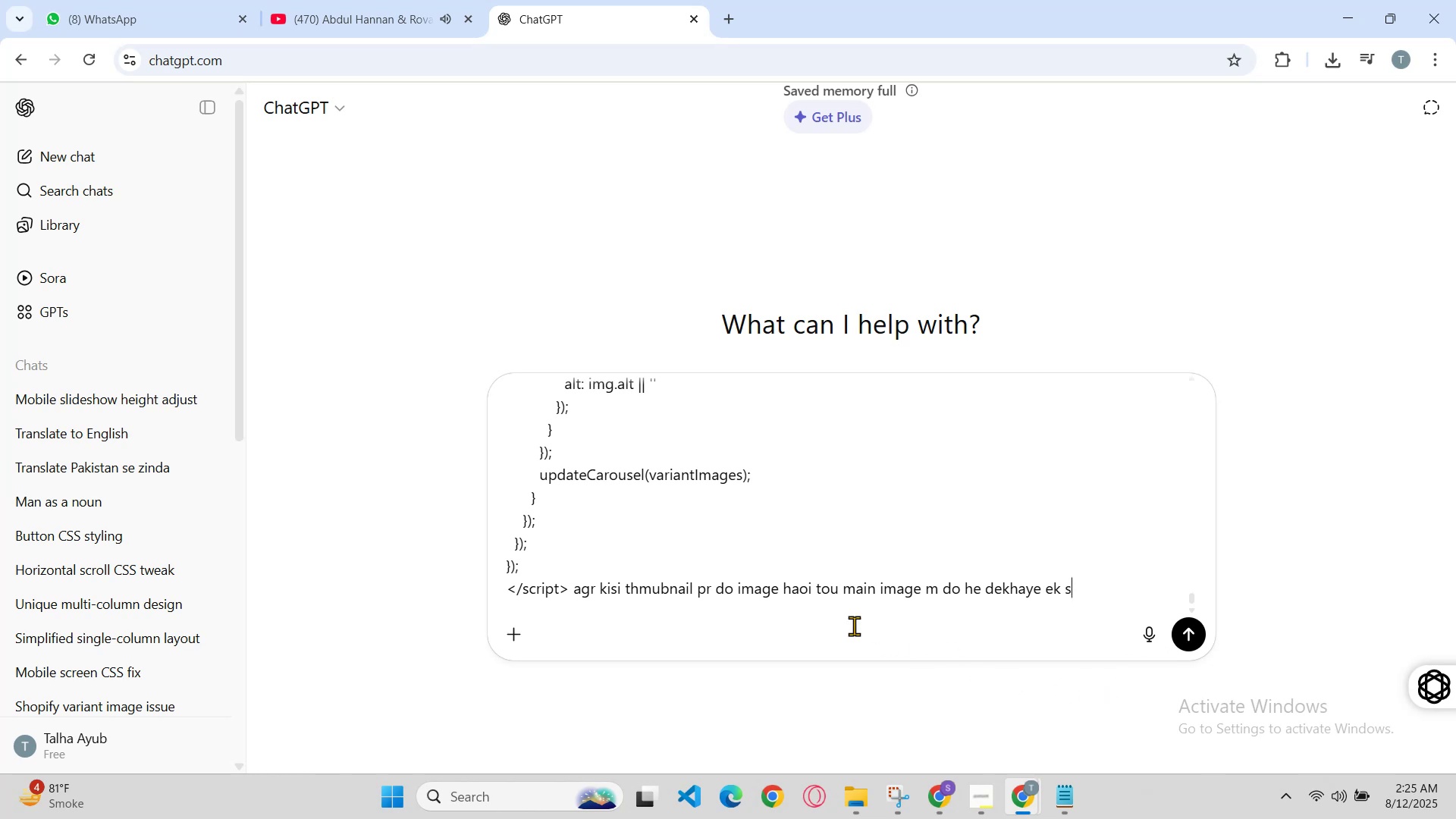 
left_click([706, 595])
 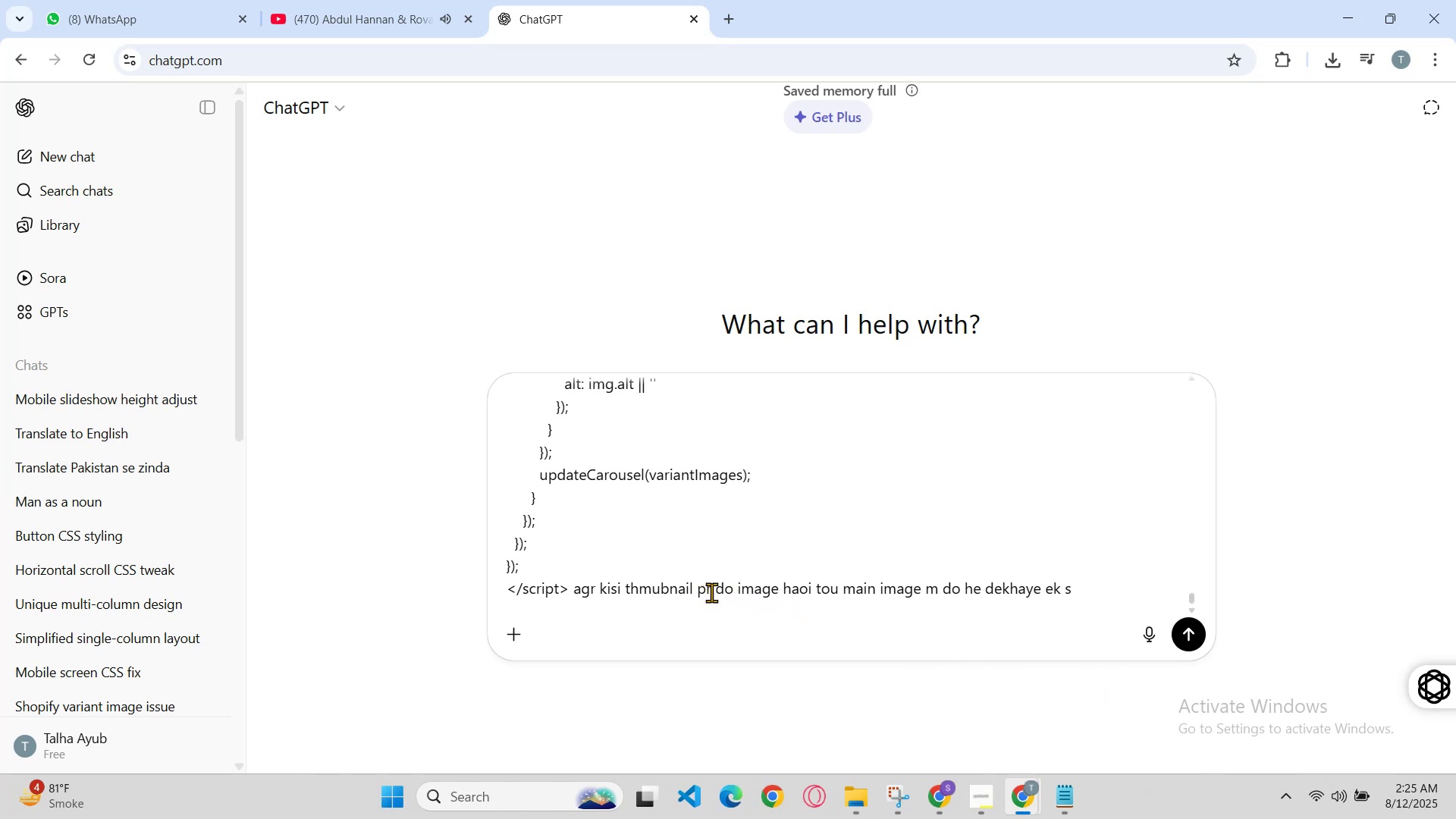 
left_click([711, 592])
 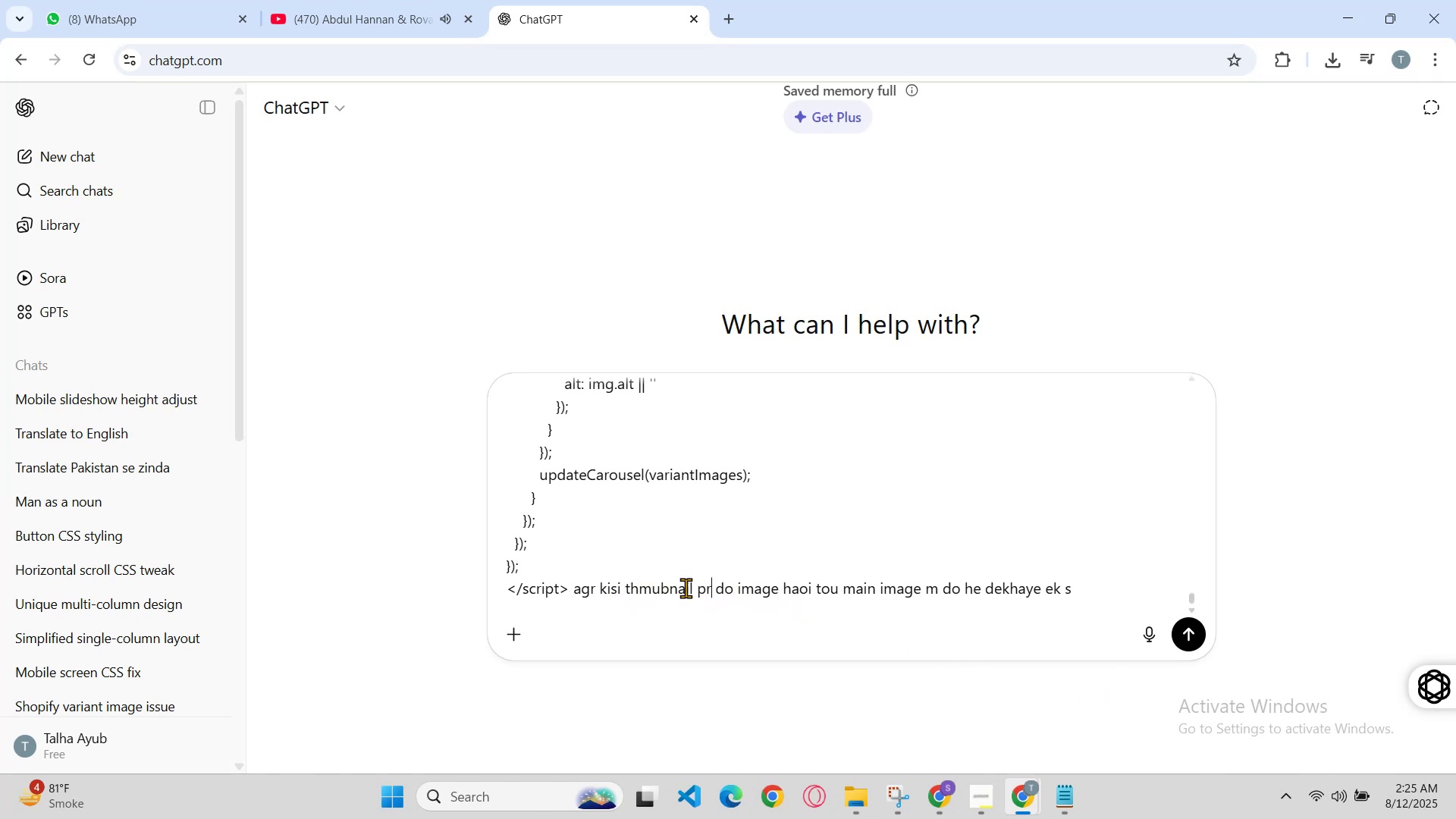 
type( for exampk)
key(Backspace)
type(le )
 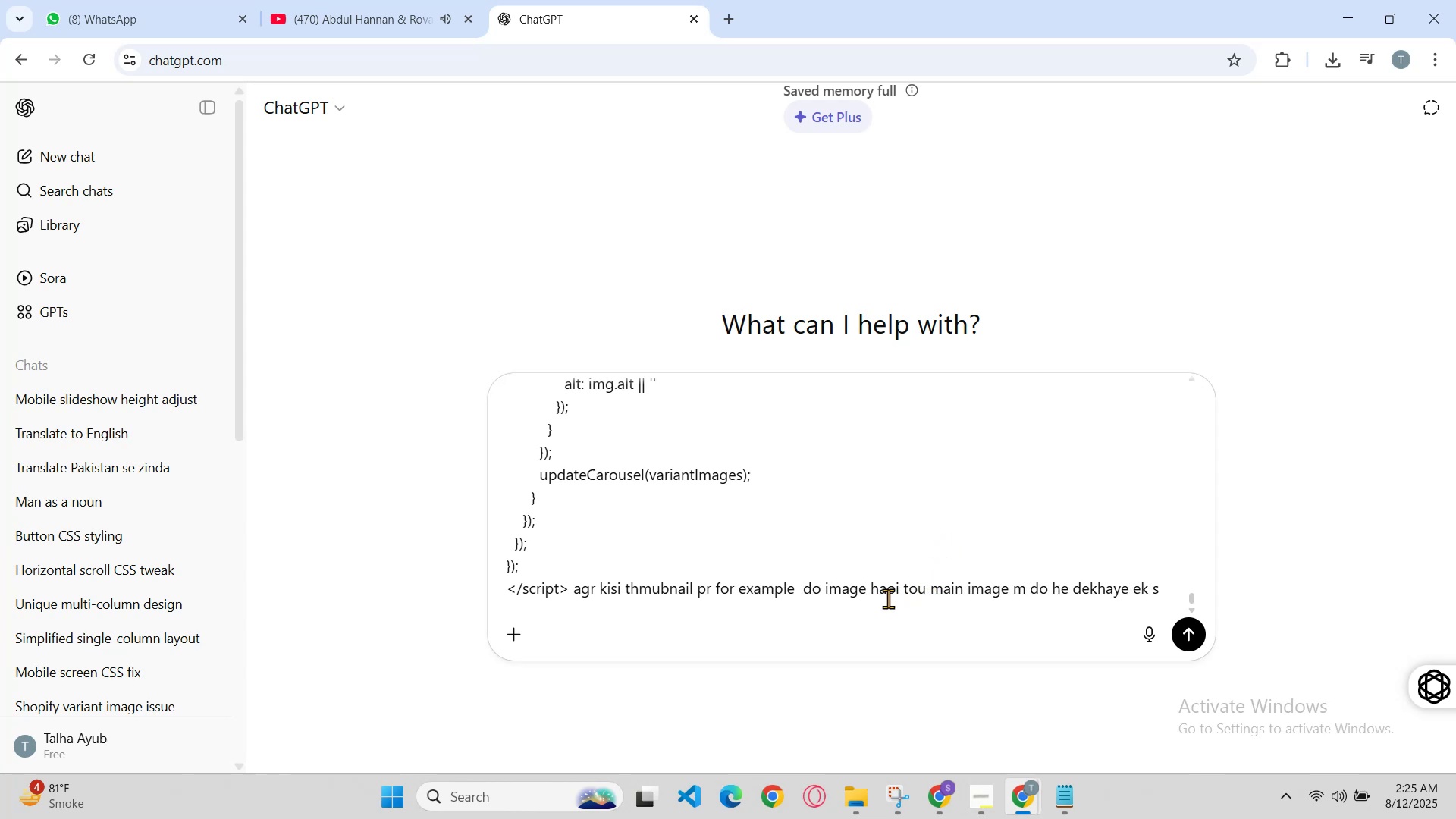 
double_click([900, 587])
 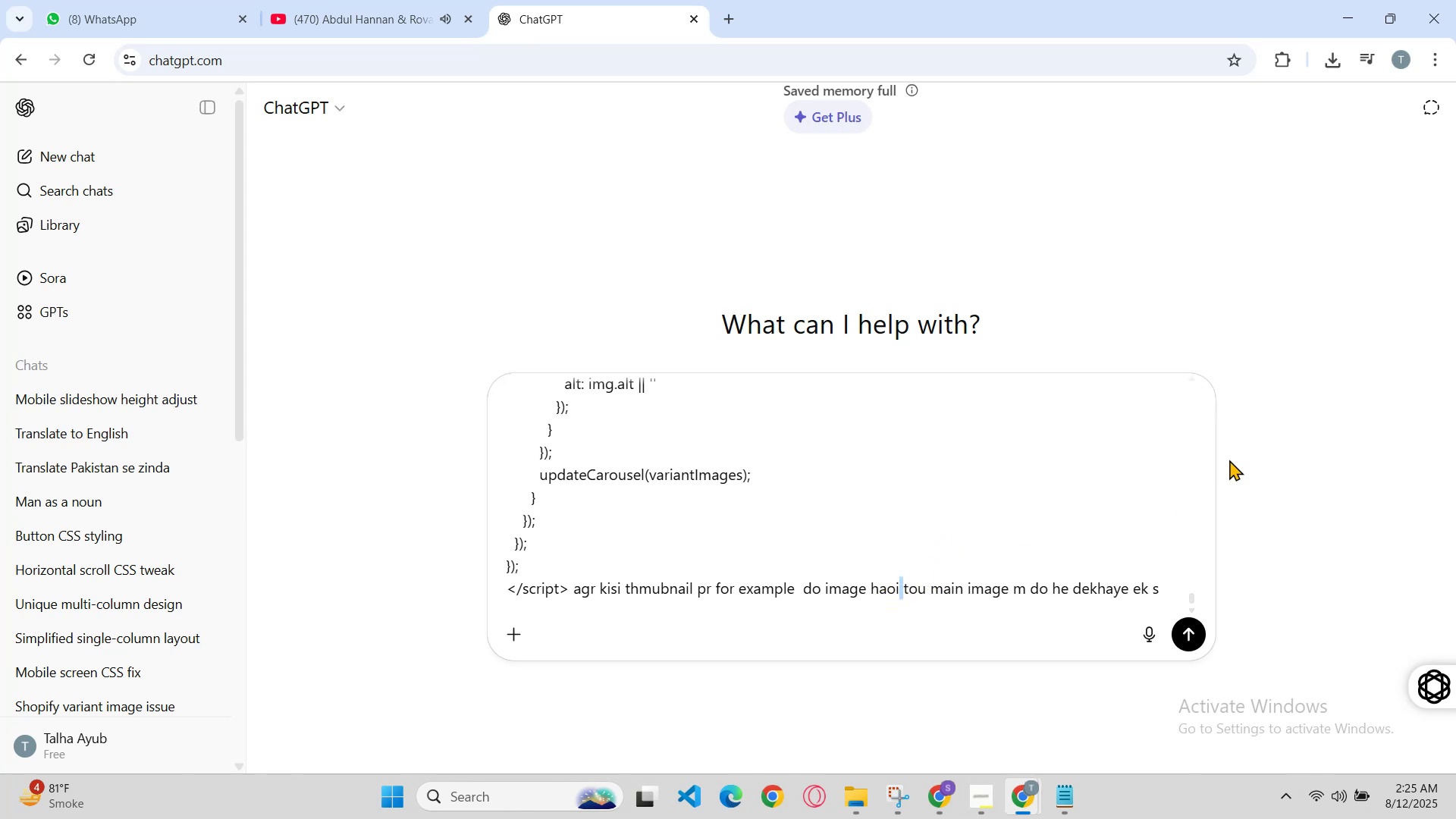 
key(ArrowLeft)
 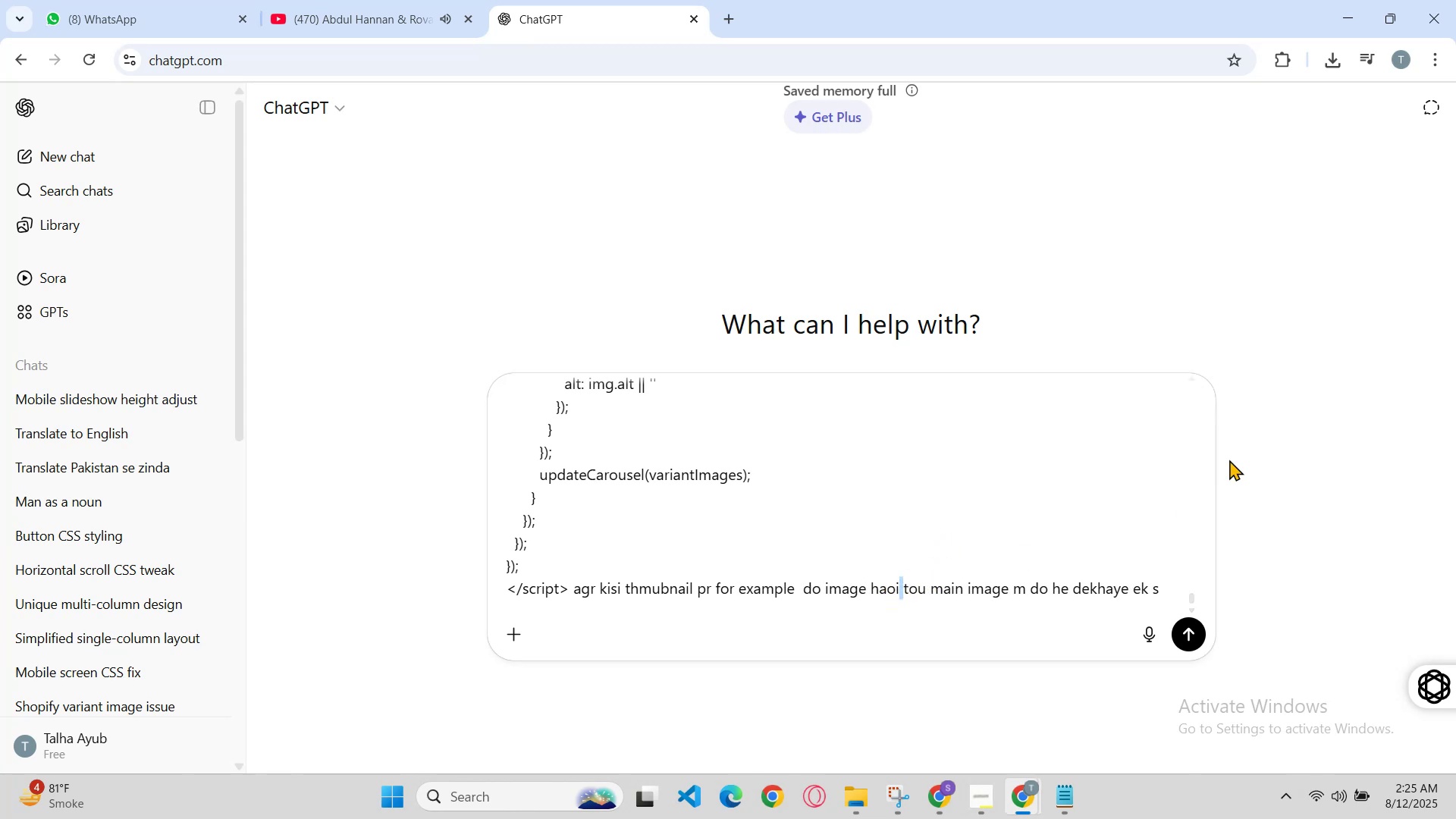 
key(ArrowLeft)
 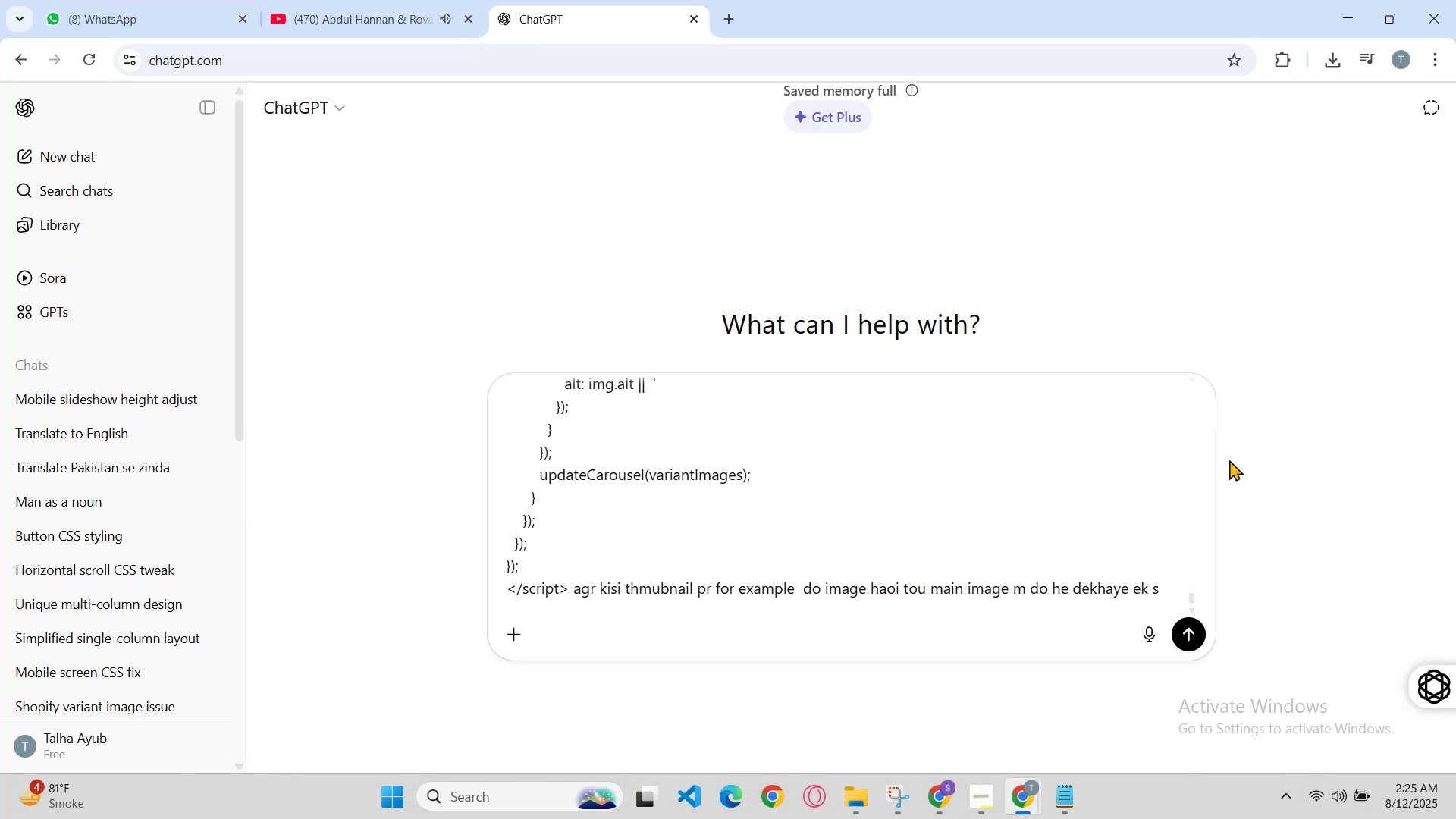 
key(Backspace)
 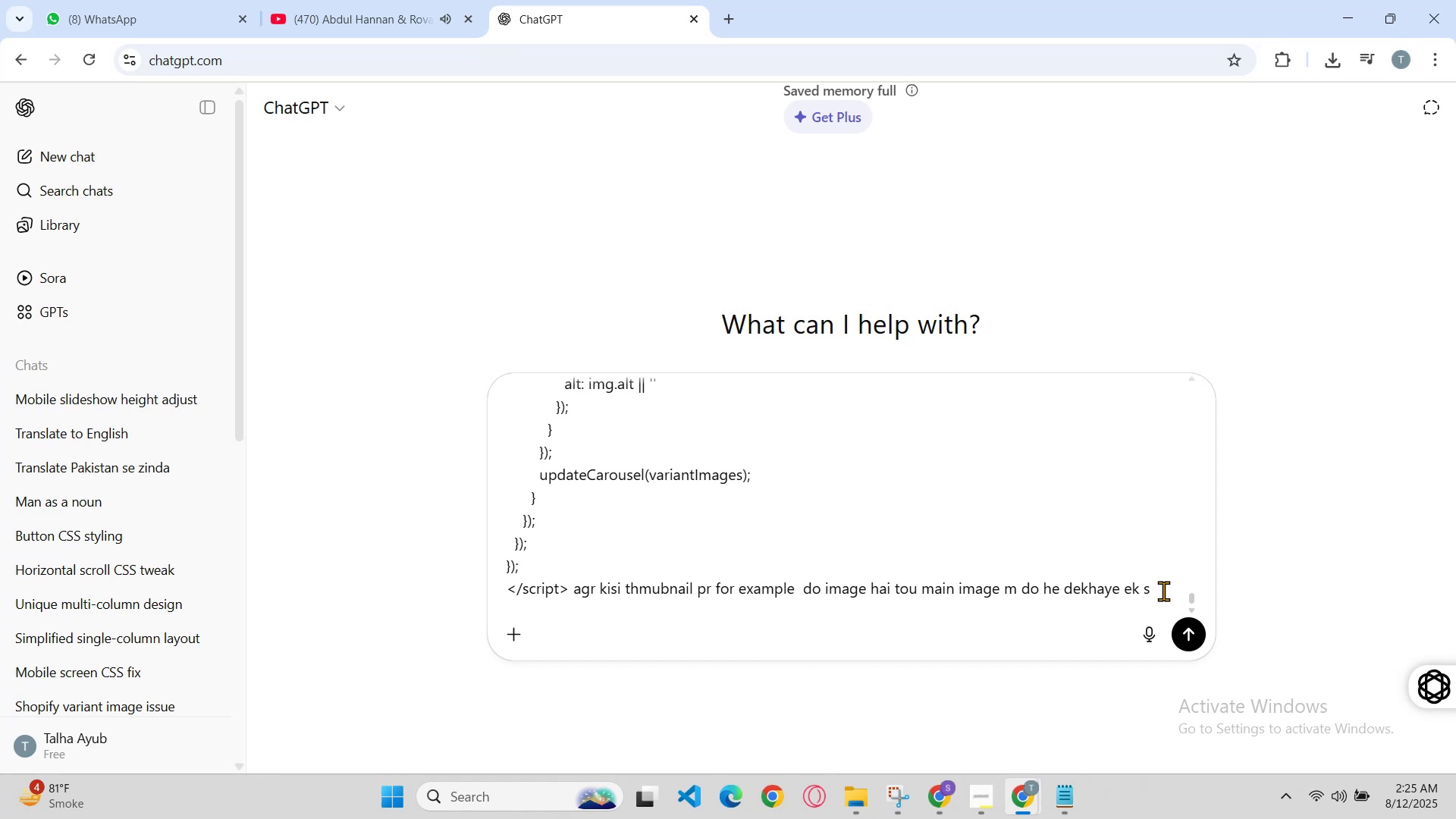 
left_click([1156, 590])
 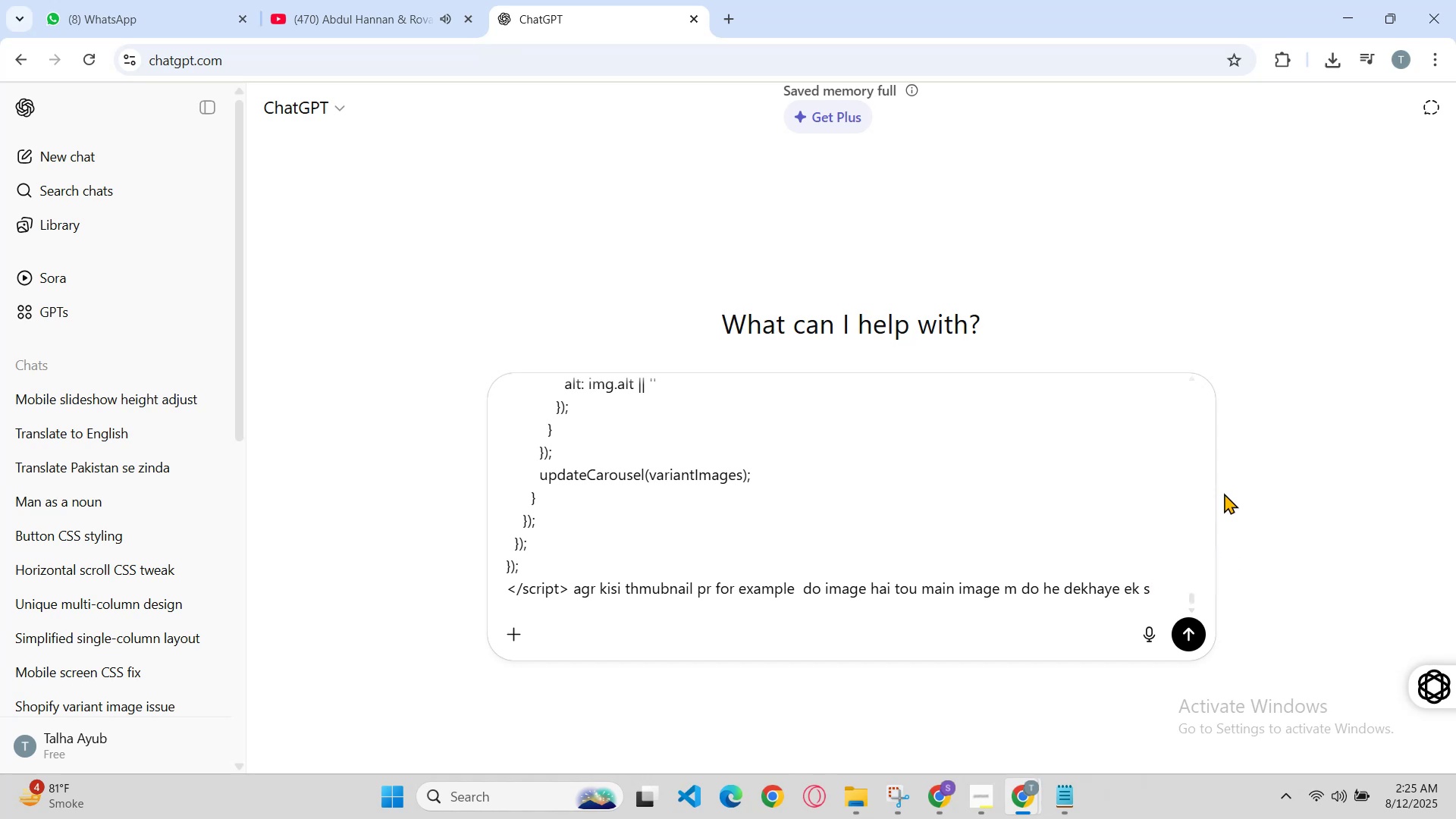 
key(Backspace)
type(extra accoreding to thun)
key(Backspace)
type(mbnail dekhayi  jitni image hai )
 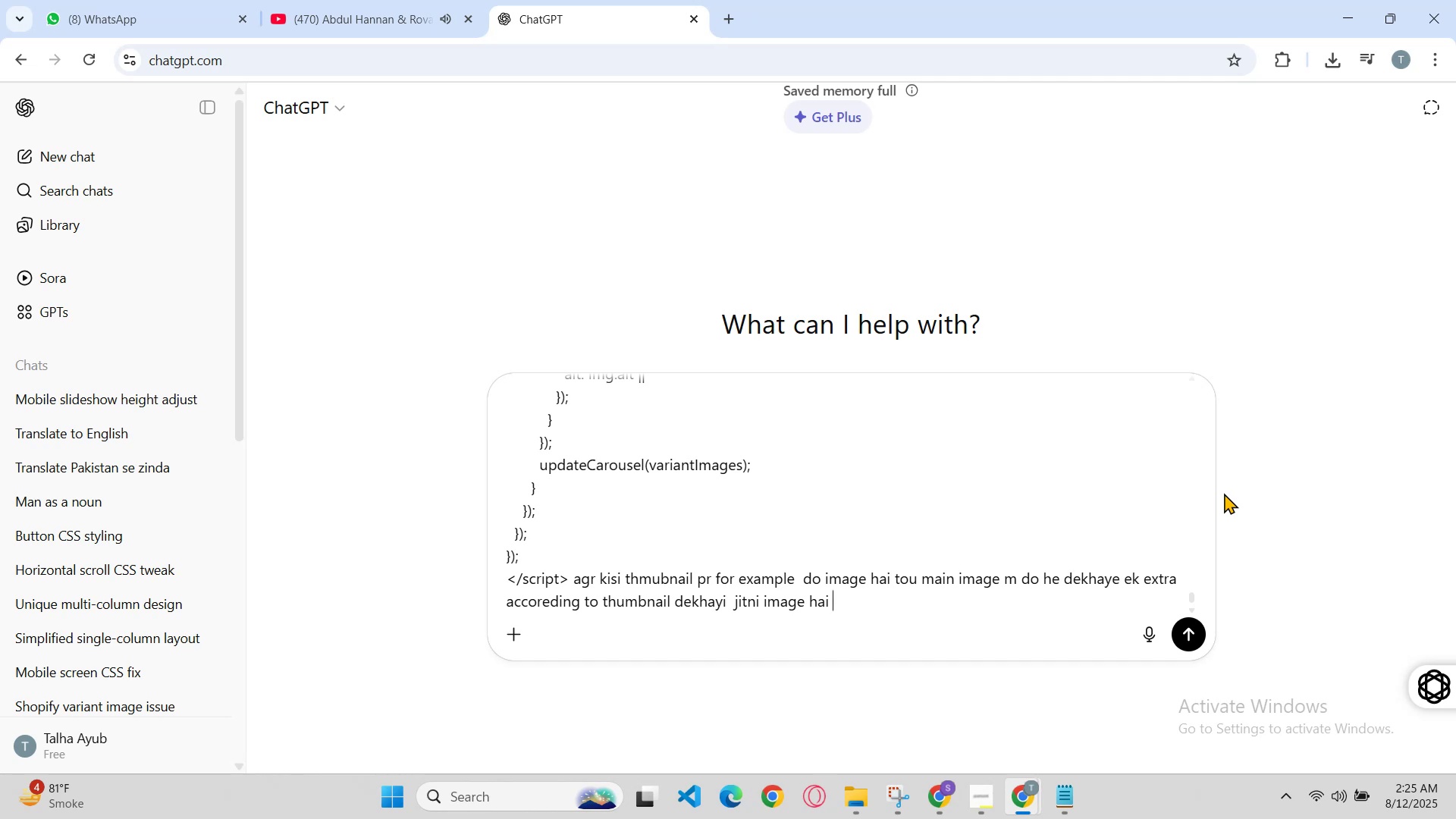 
hold_key(key=Backspace, duration=0.52)
 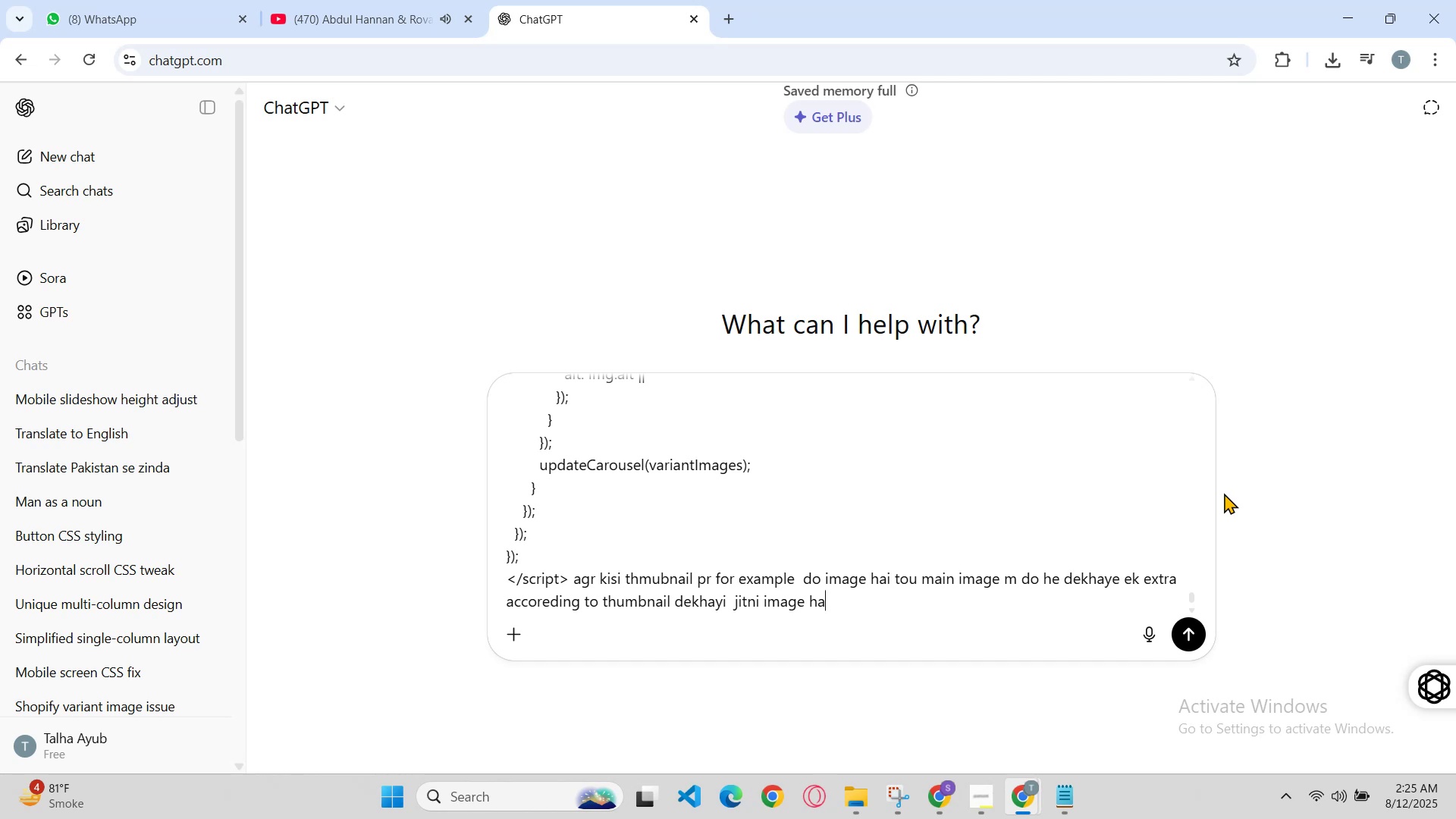 
key(Backspace)
key(Backspace)
key(Backspace)
key(Backspace)
key(Backspace)
type(e)
key(Backspace)
key(Backspace)
type(e main image m )
 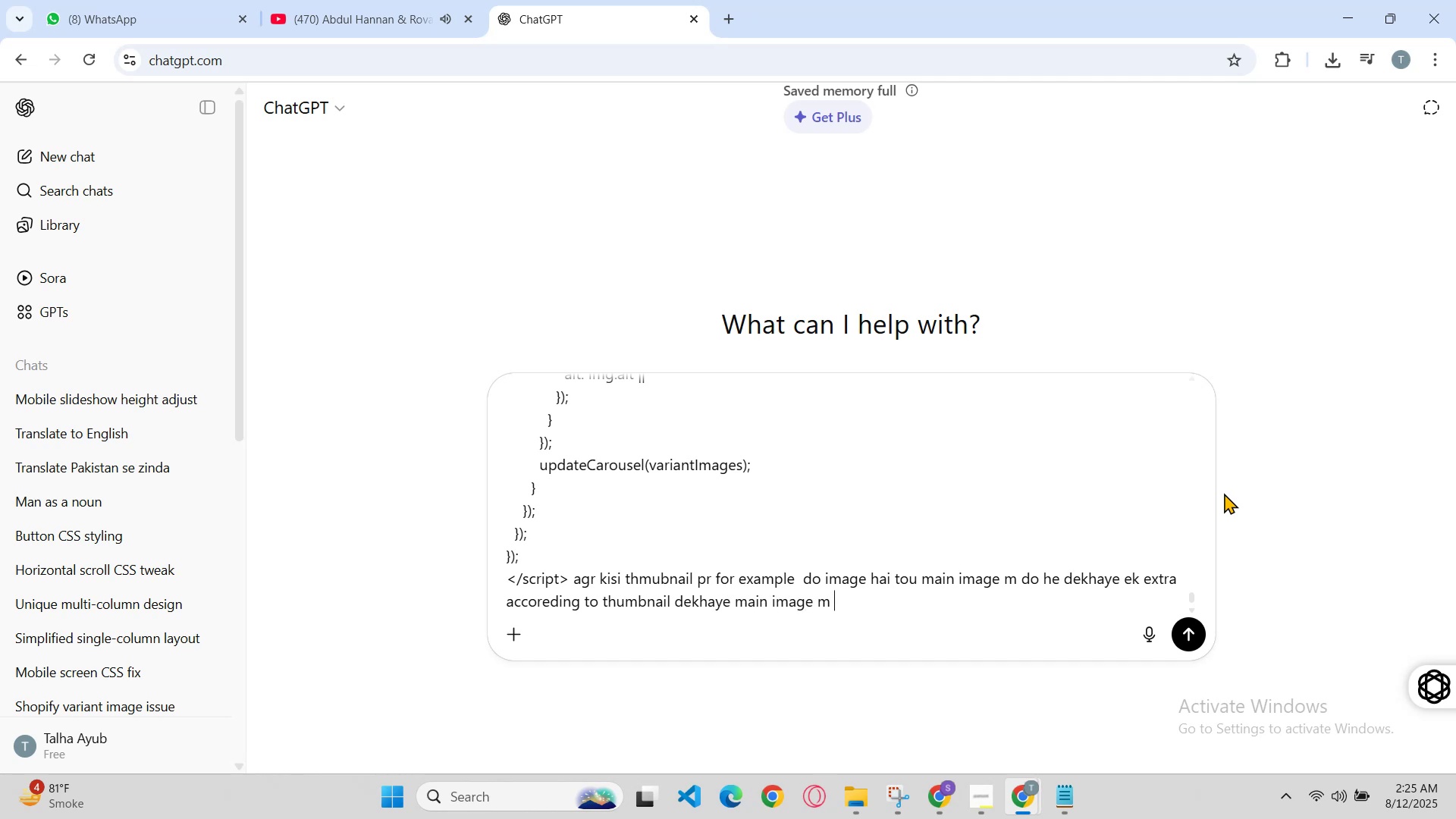 
key(Enter)
 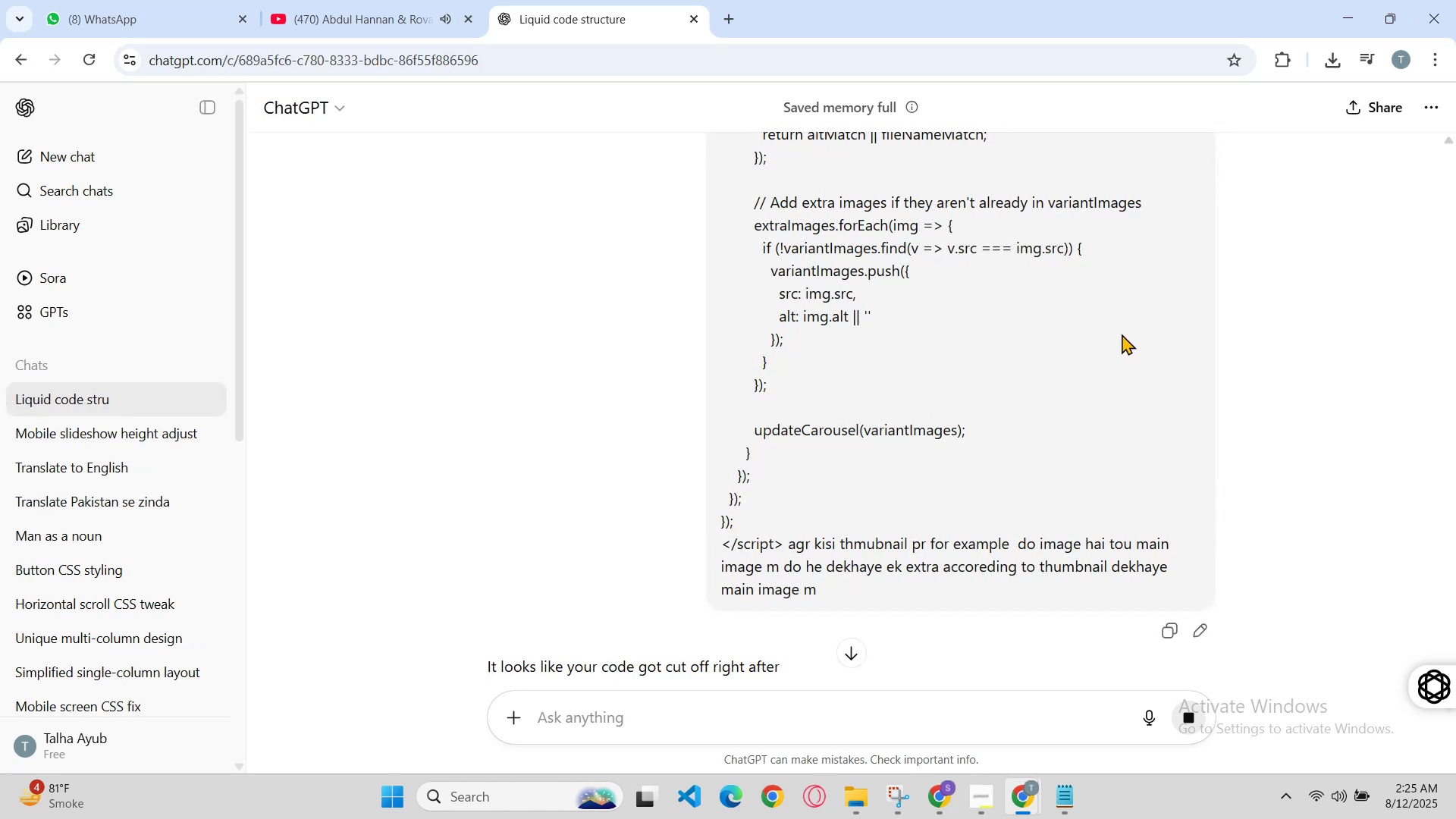 
scroll: coordinate [1059, 371], scroll_direction: down, amount: 27.0
 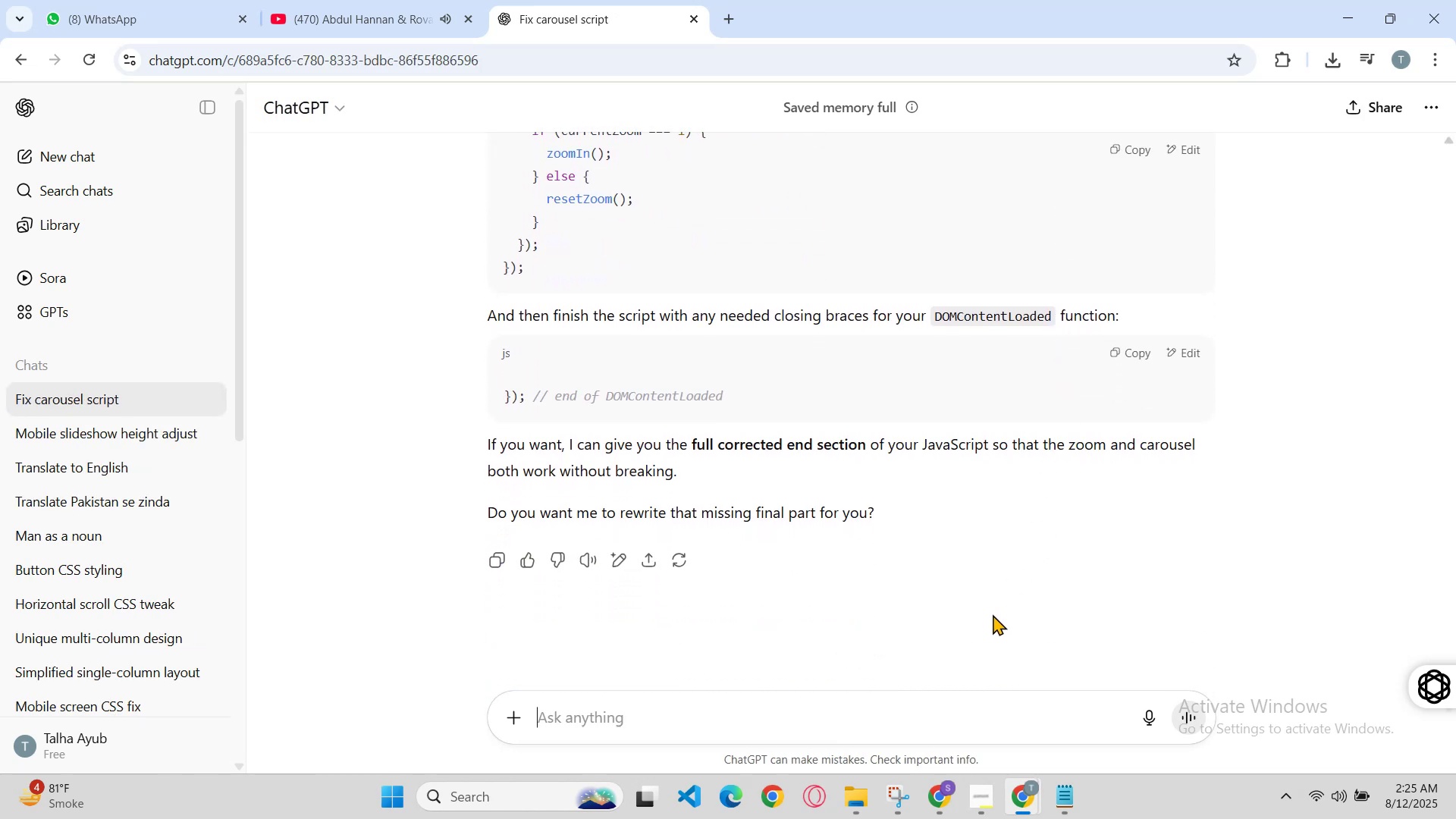 
scroll: coordinate [988, 624], scroll_direction: up, amount: 3.0
 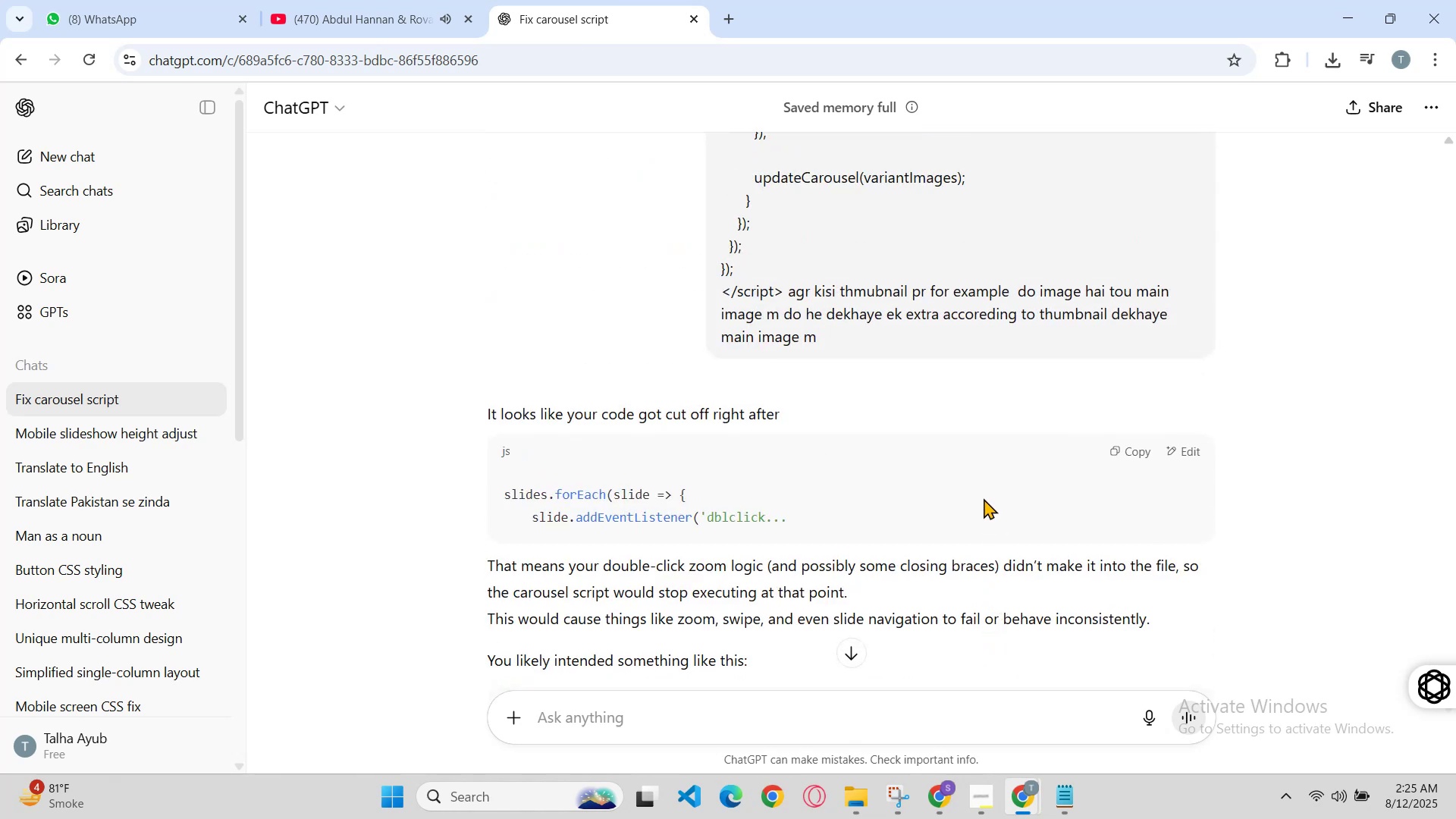 
left_click_drag(start_coordinate=[874, 347], to_coordinate=[951, 95])
 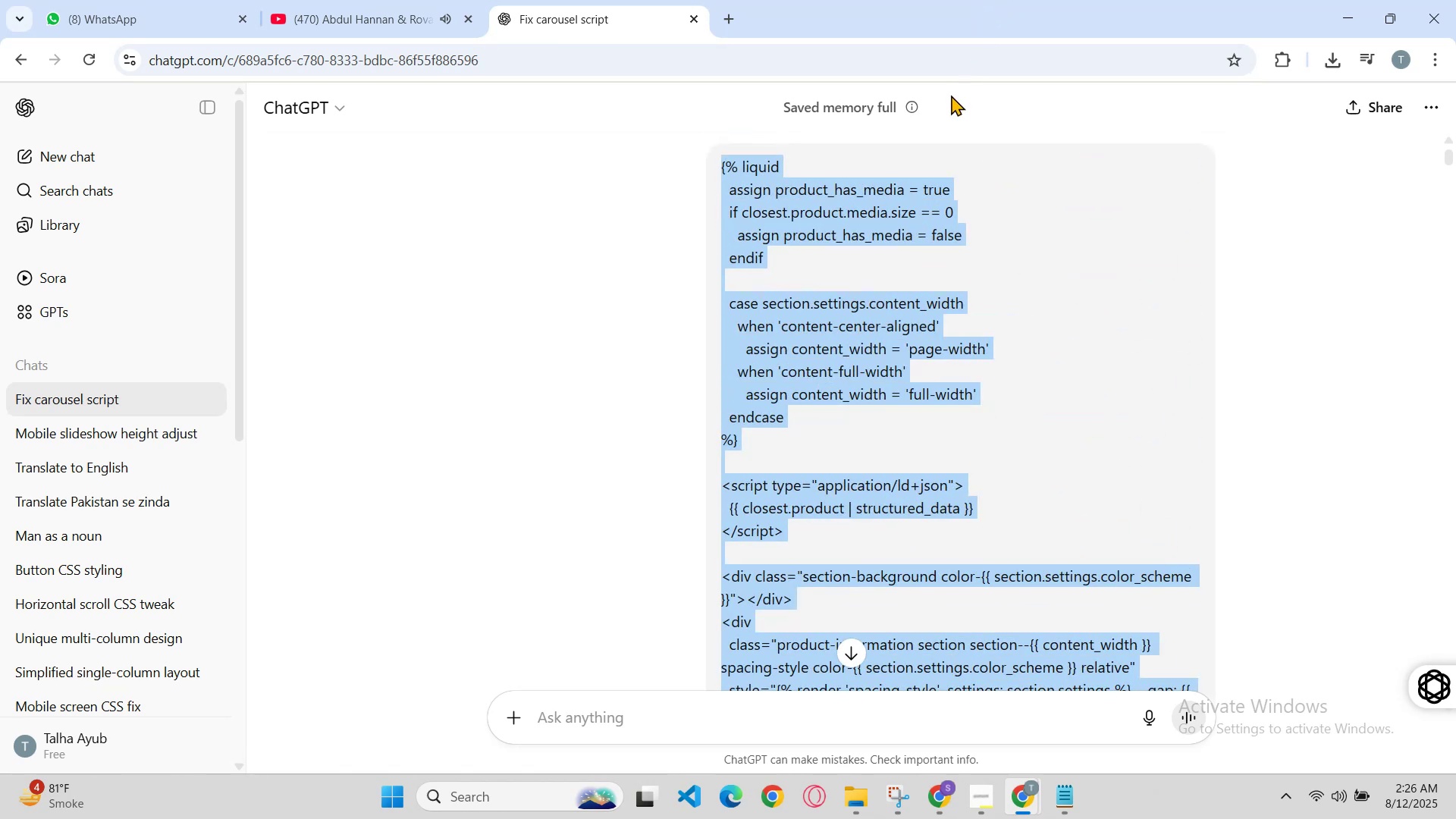 
scroll: coordinate [990, 226], scroll_direction: up, amount: 74.0
 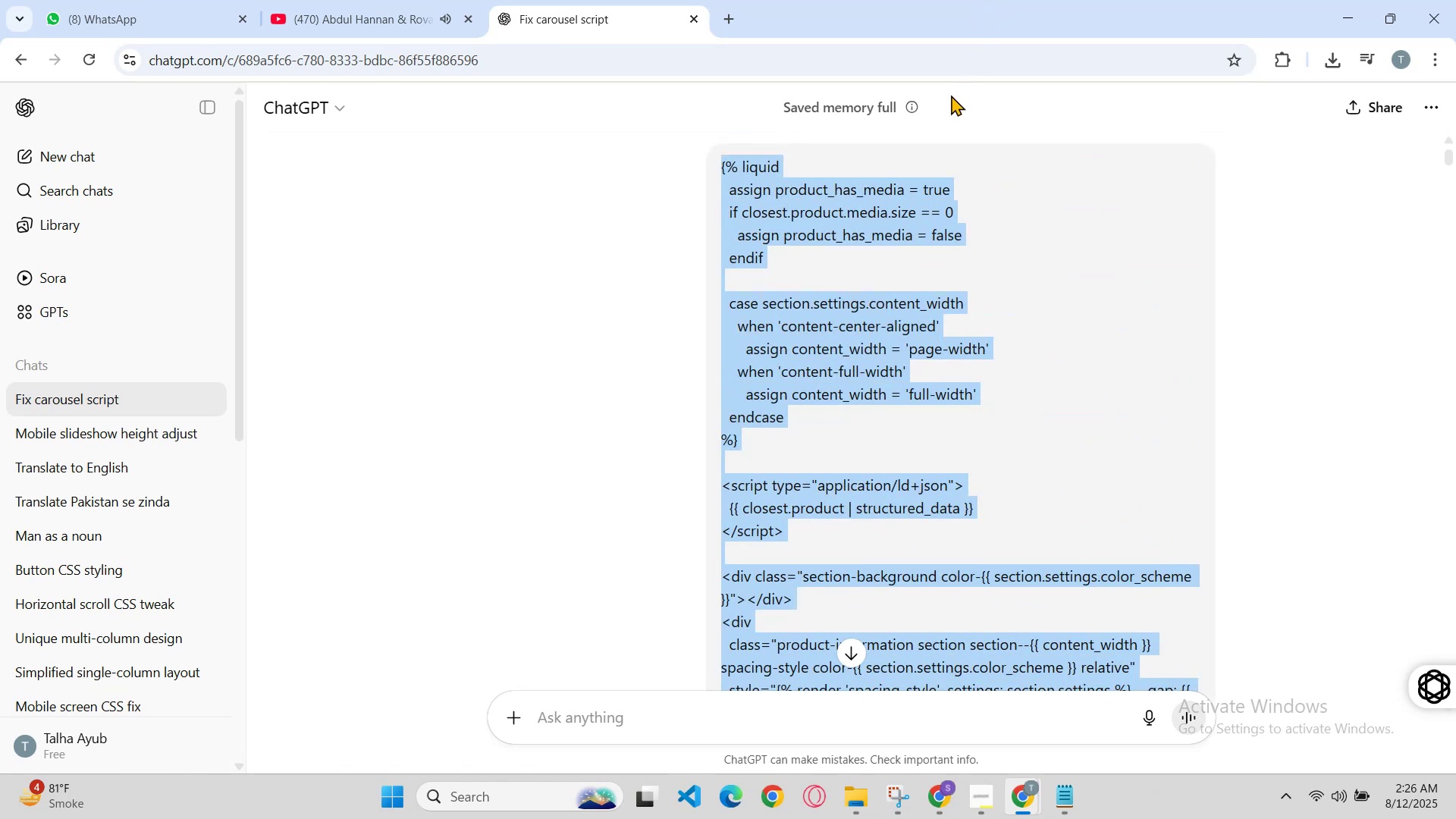 
key(Control+C)
 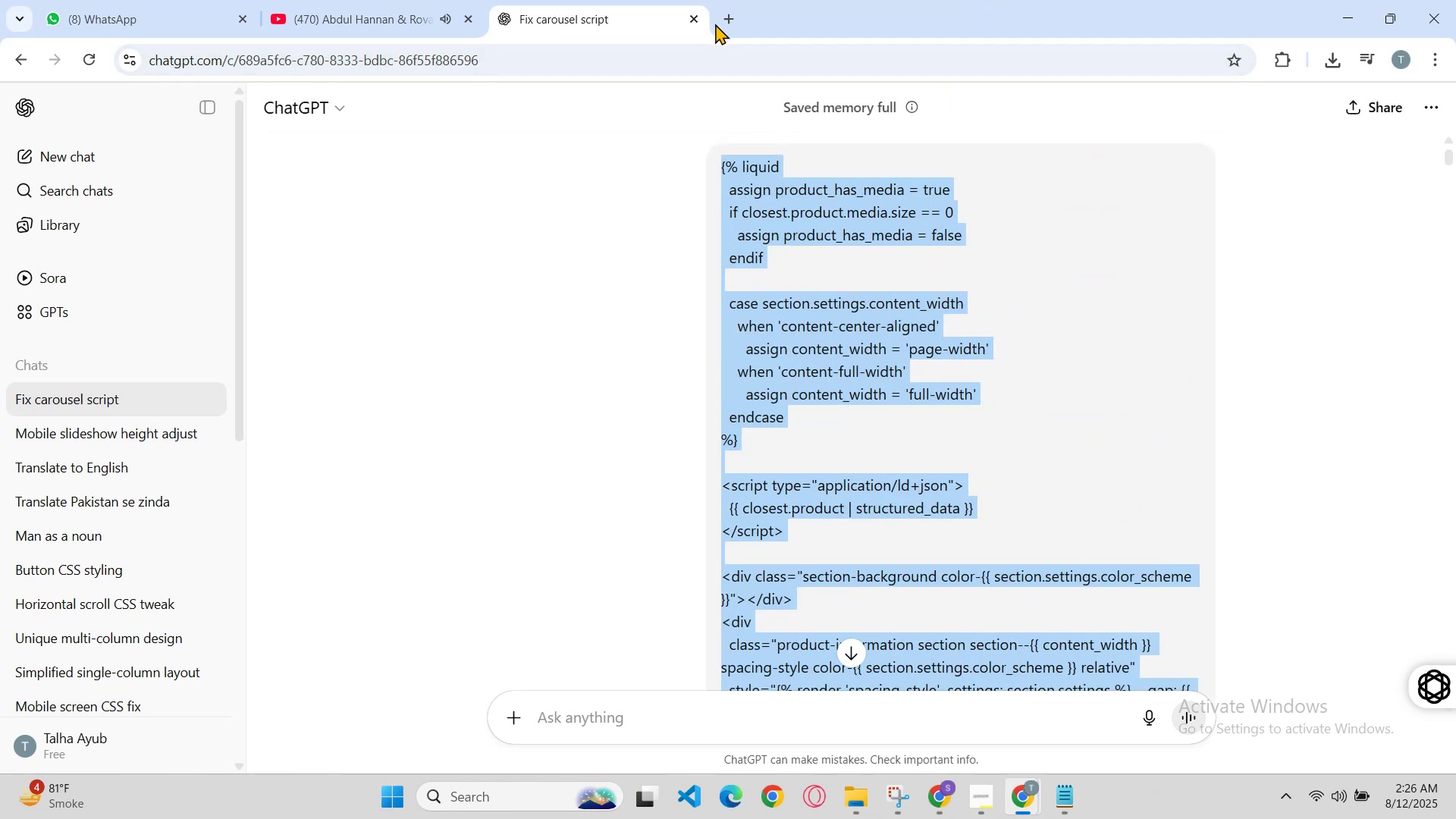 
left_click([719, 24])
 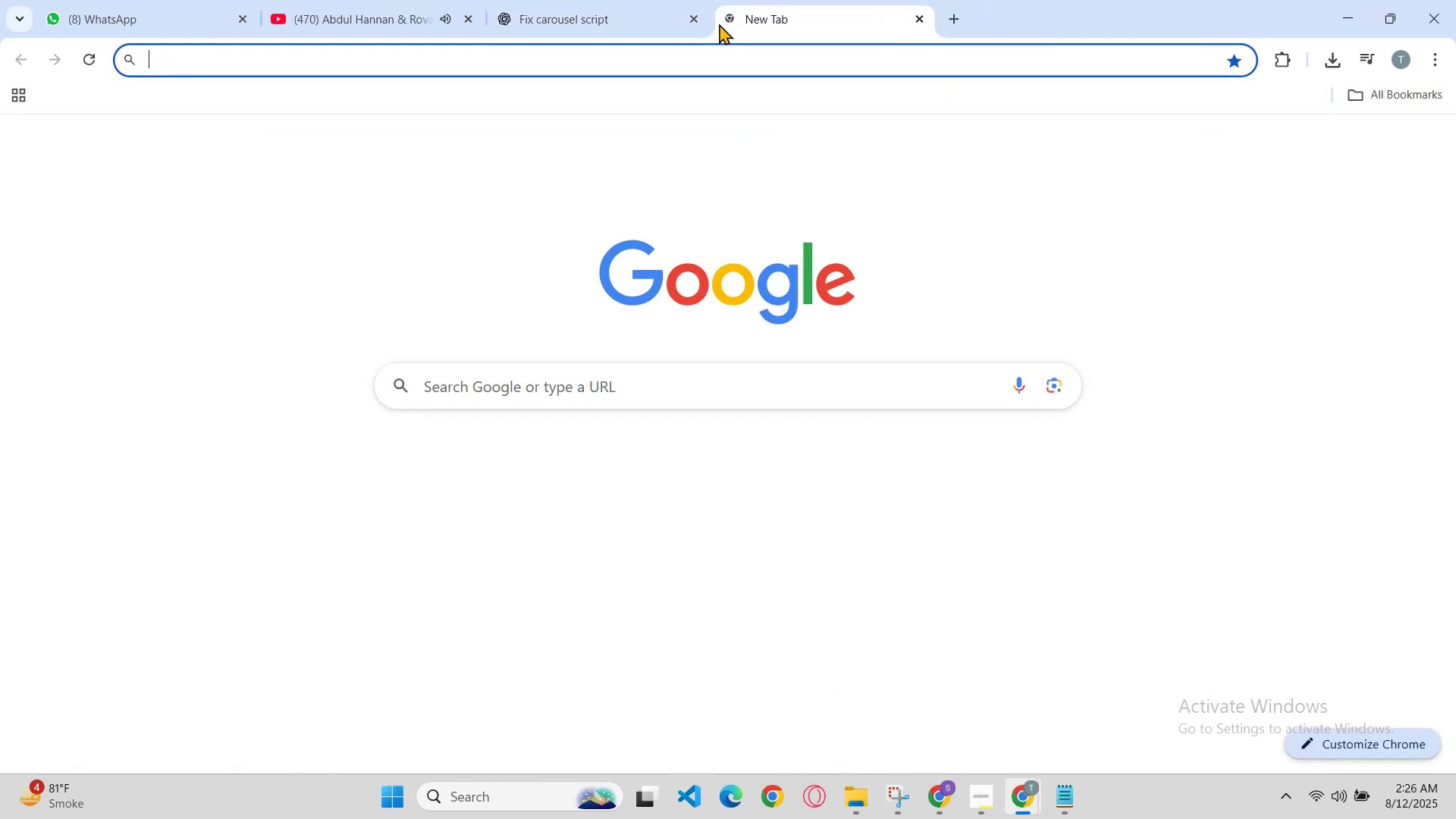 
key(E)
 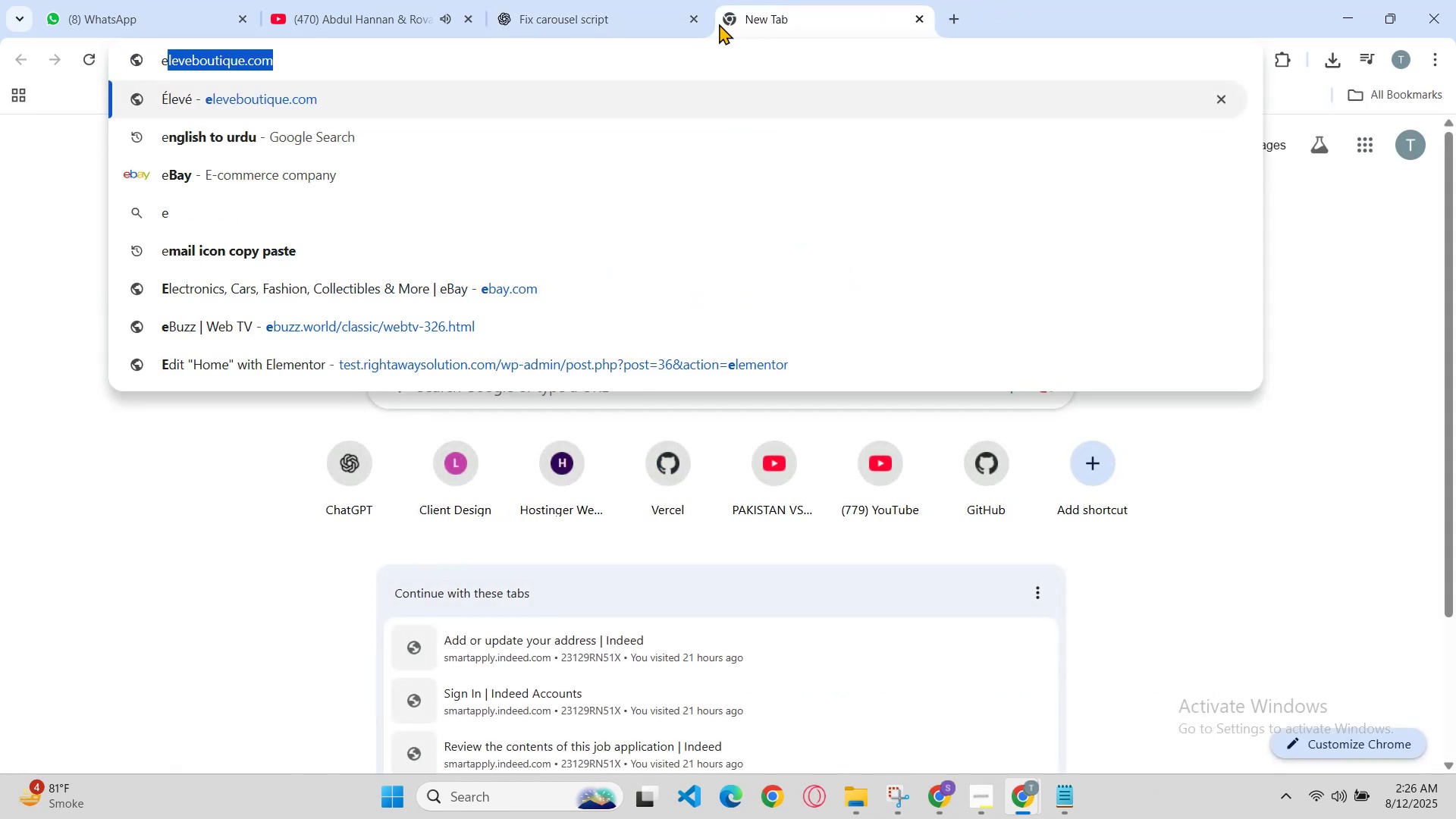 
key(Backspace)
 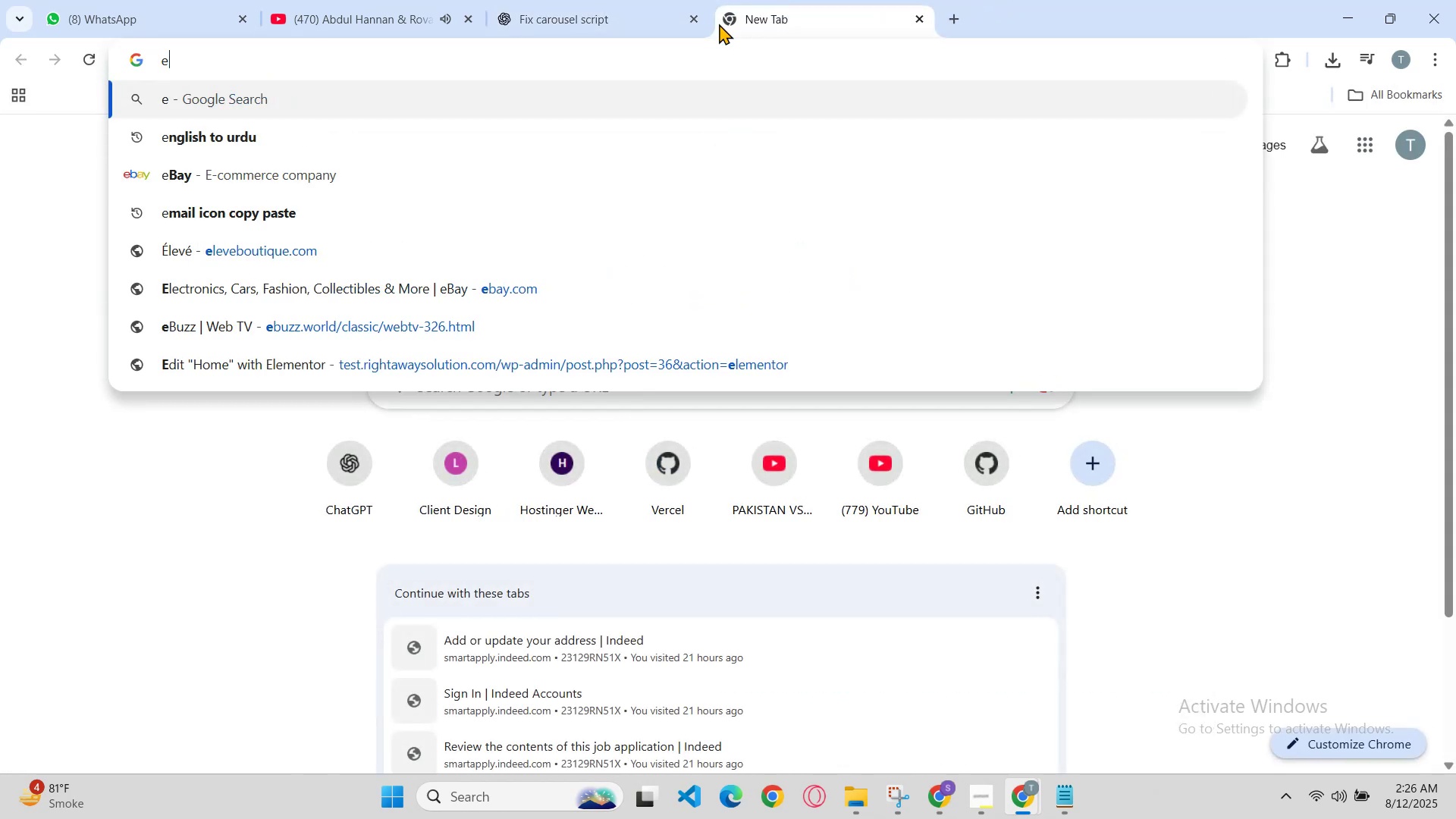 
key(Backspace)
 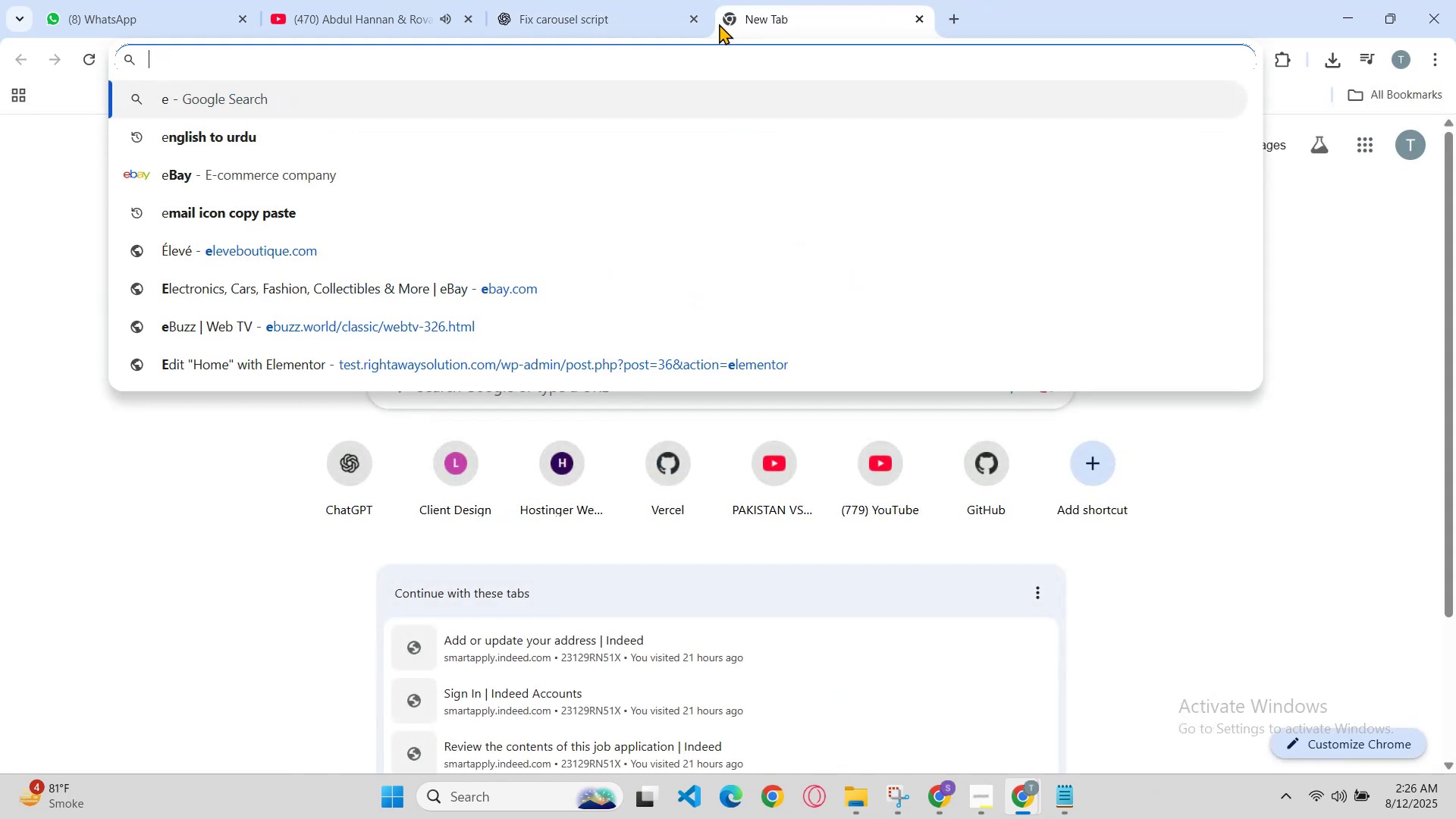 
key(Backspace)
 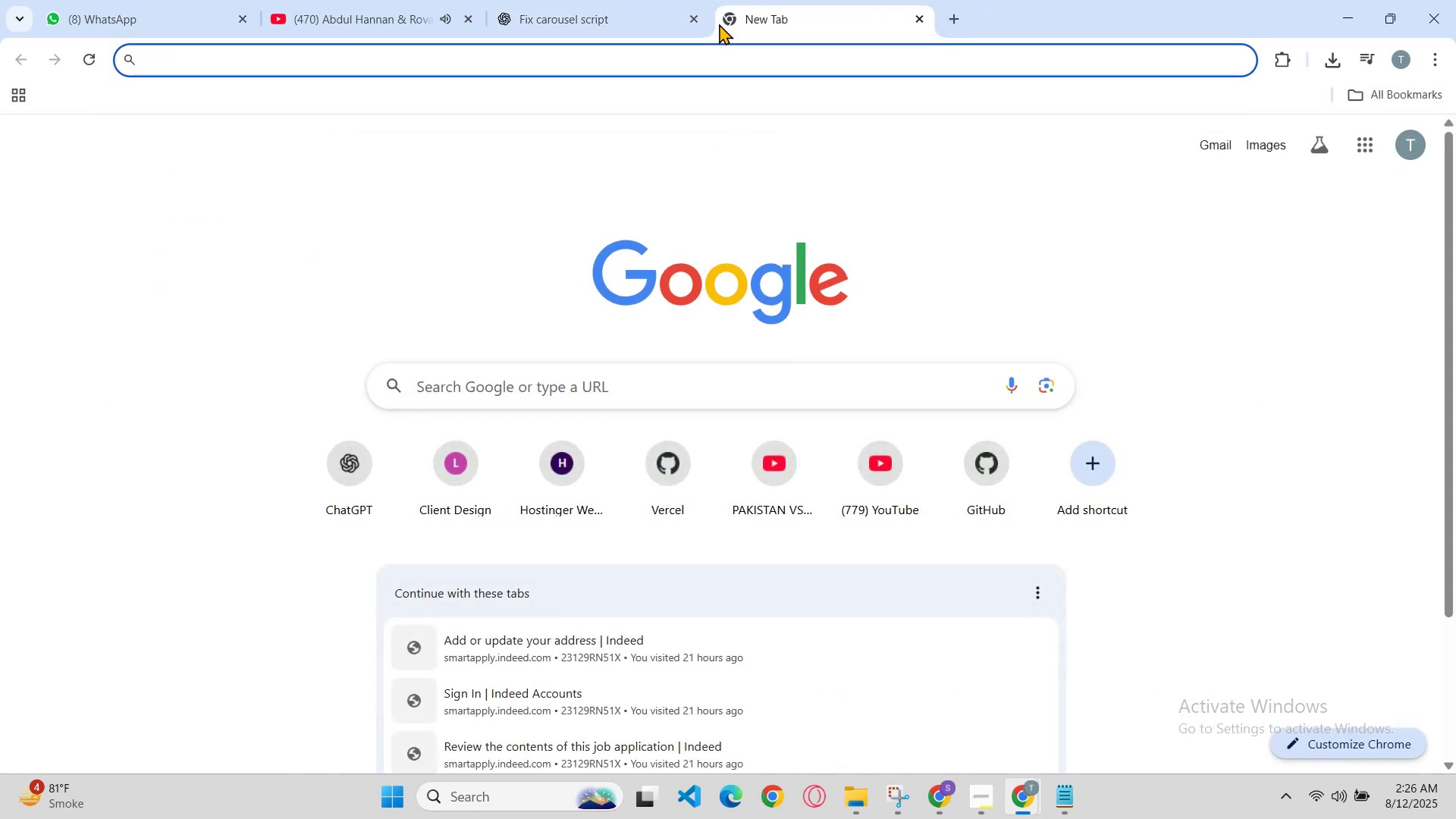 
key(C)
 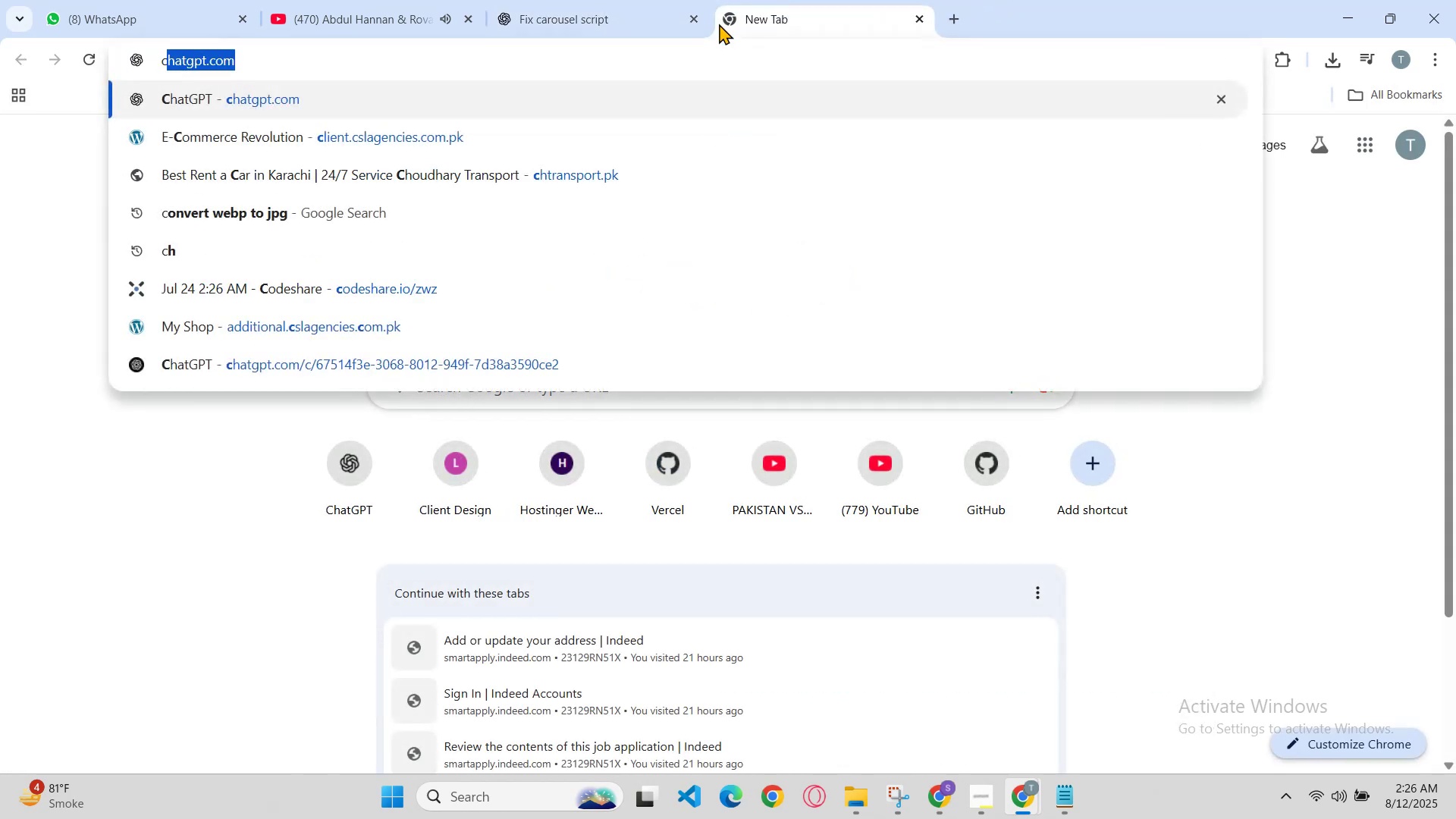 
key(Enter)
 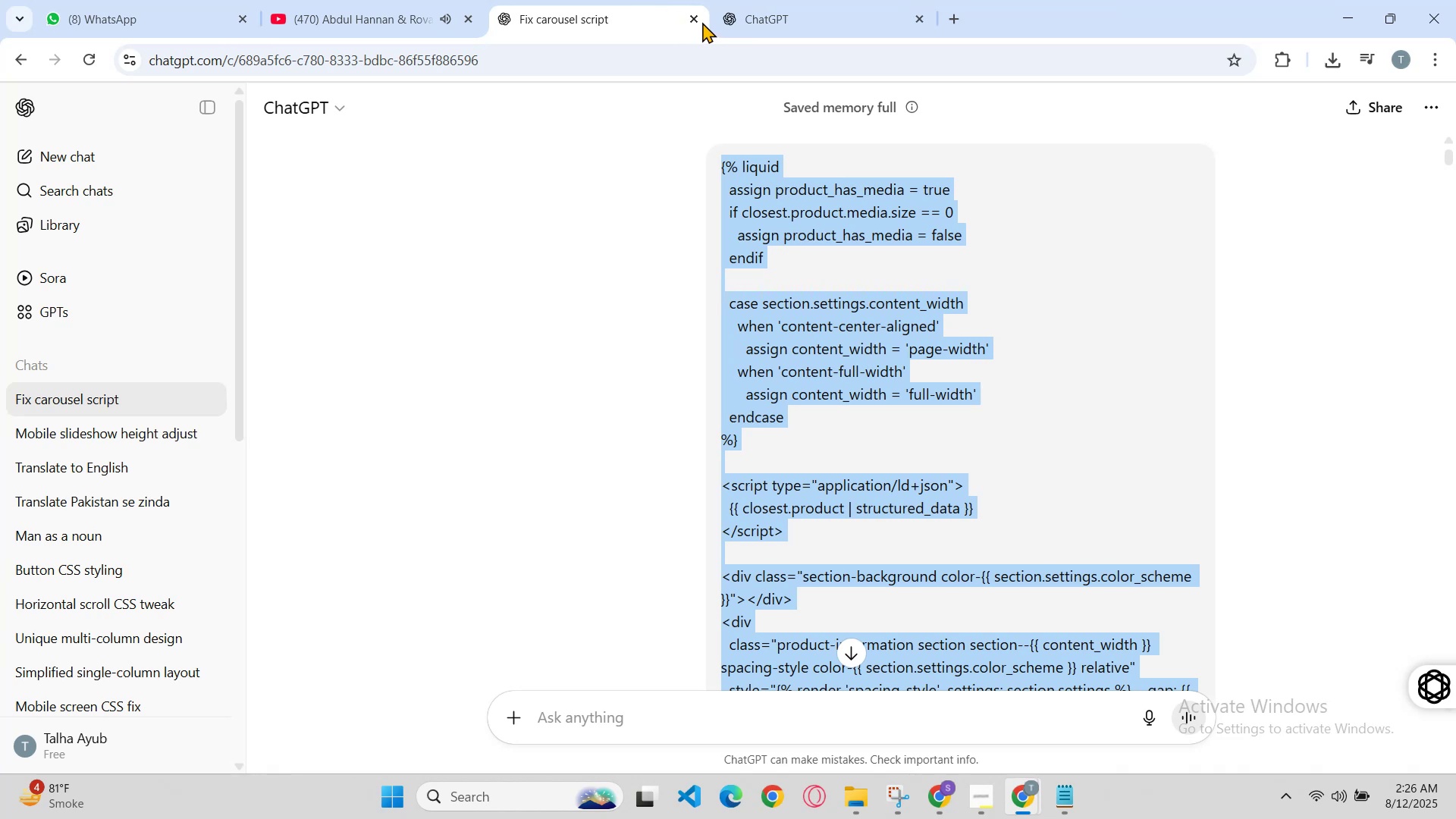 
wait(5.65)
 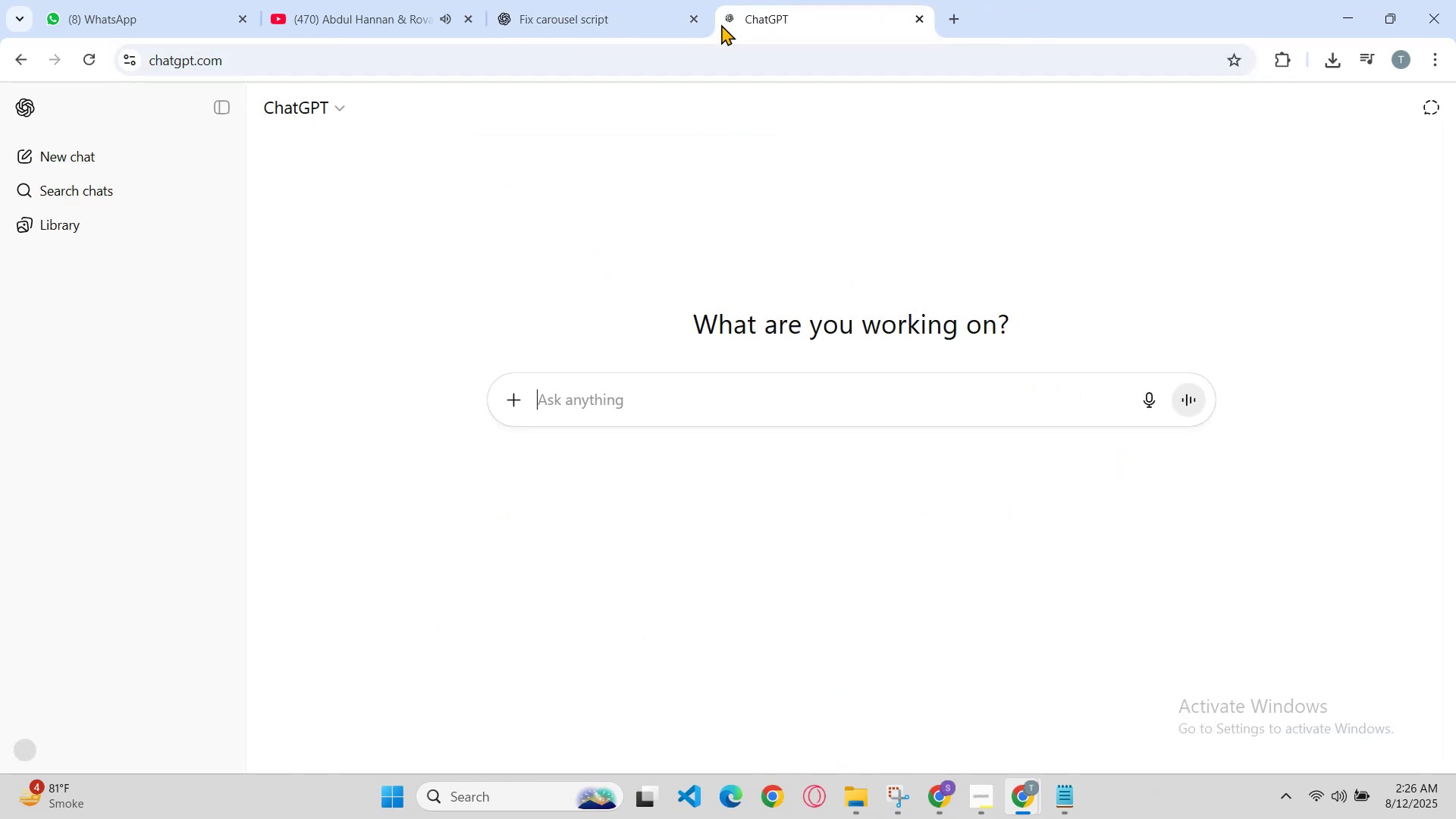 
left_click([671, 49])
 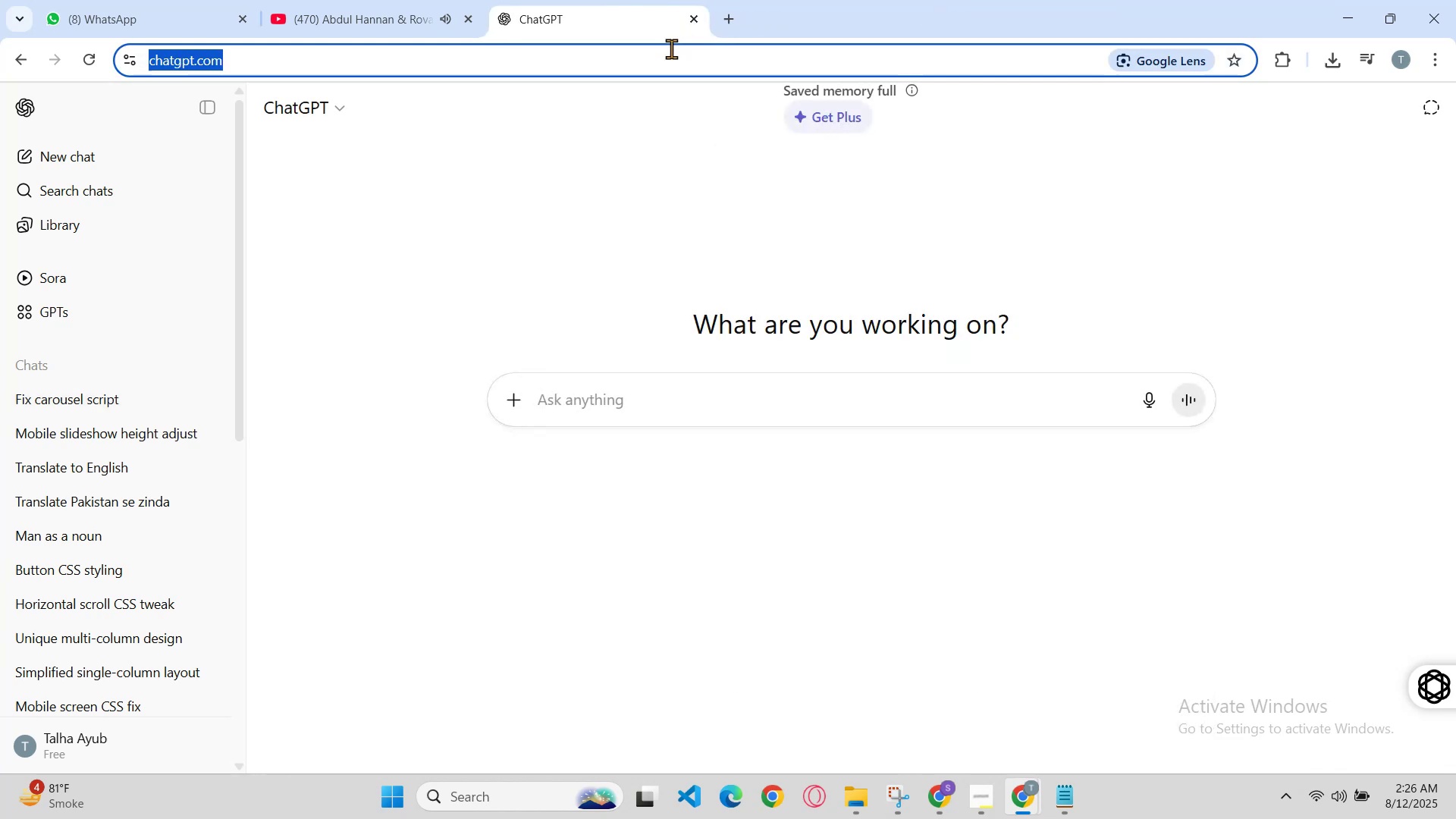 
type(clo)
 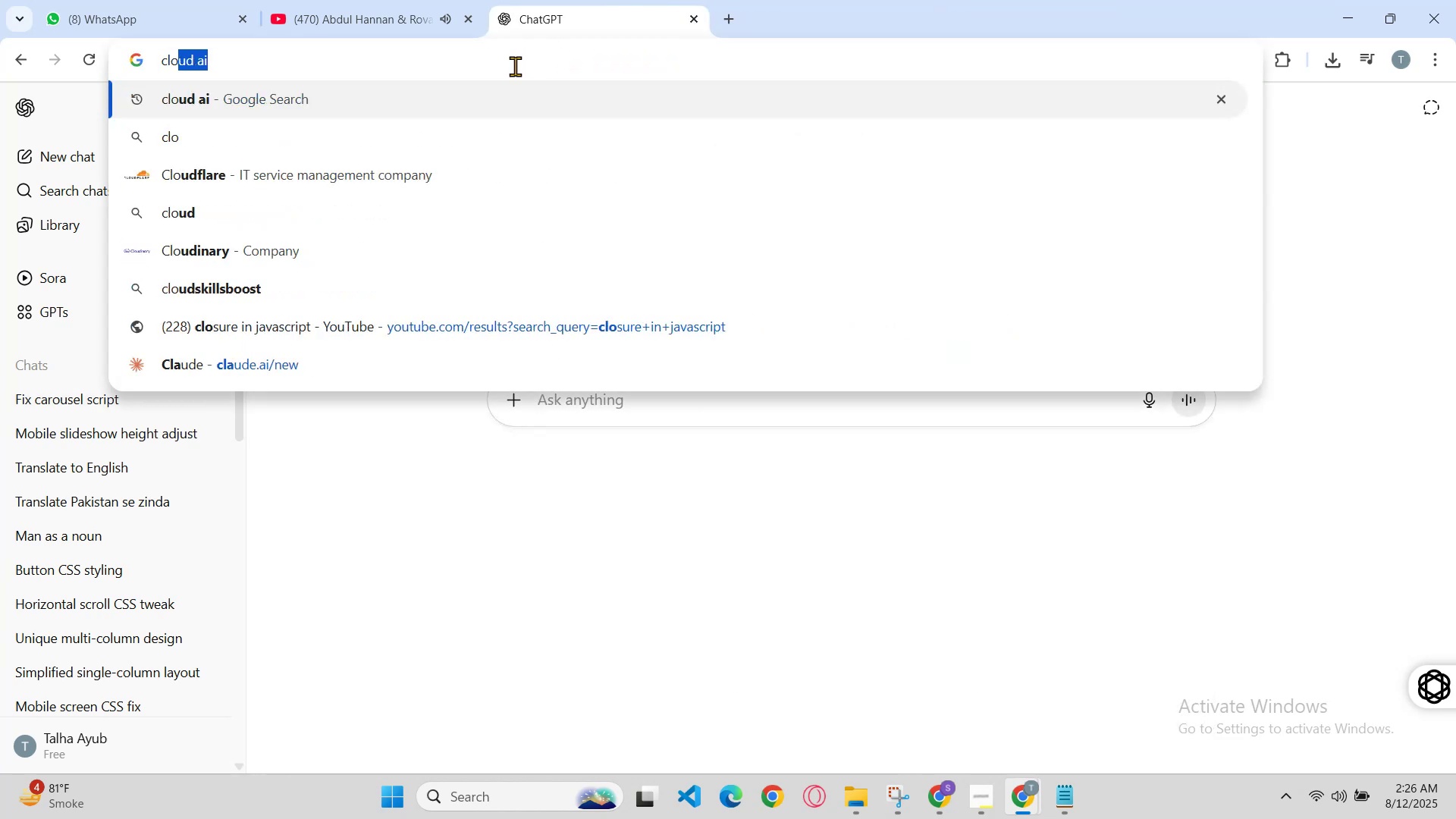 
key(Enter)
 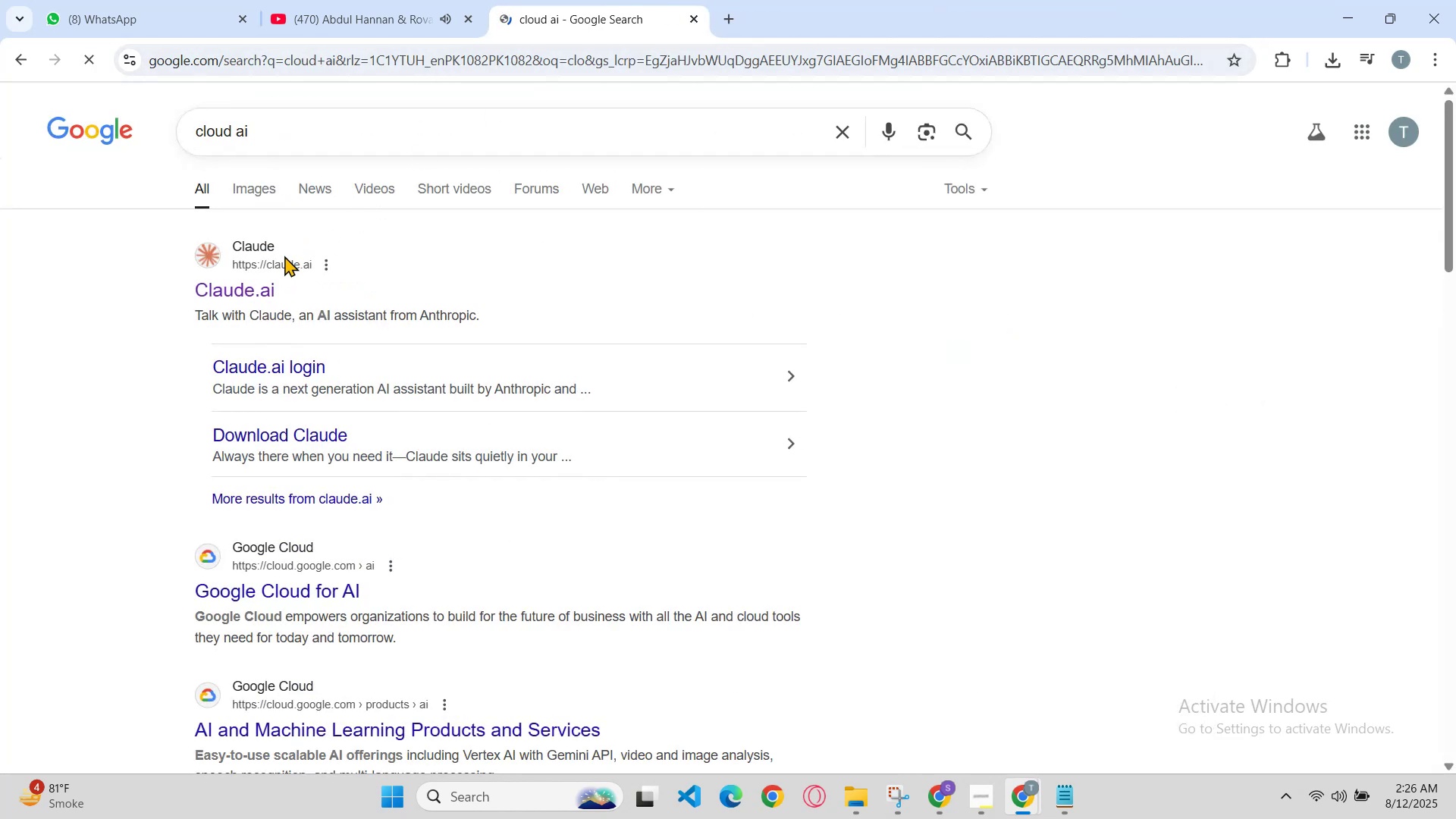 
left_click([269, 284])
 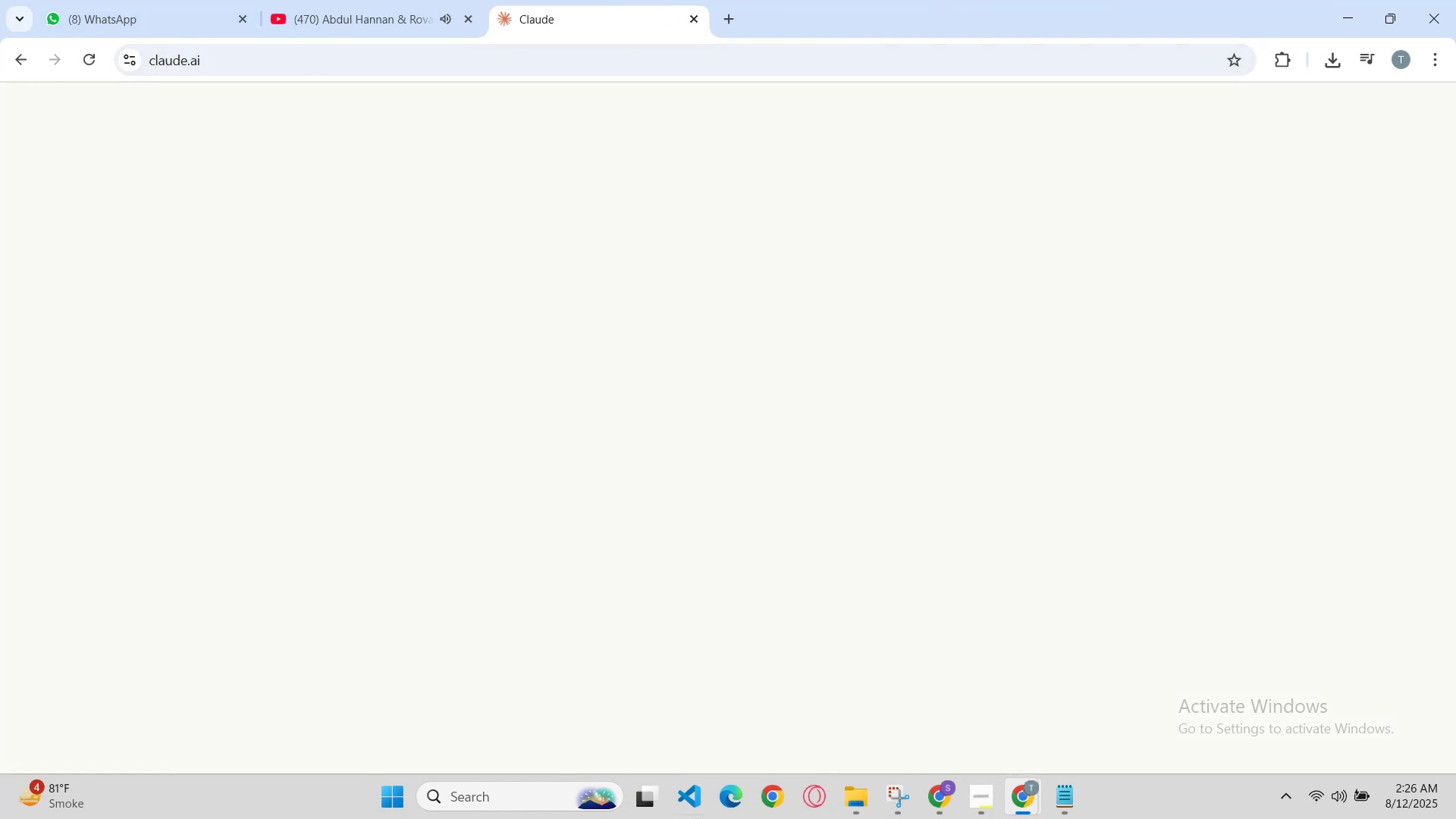 
left_click([950, 781])
 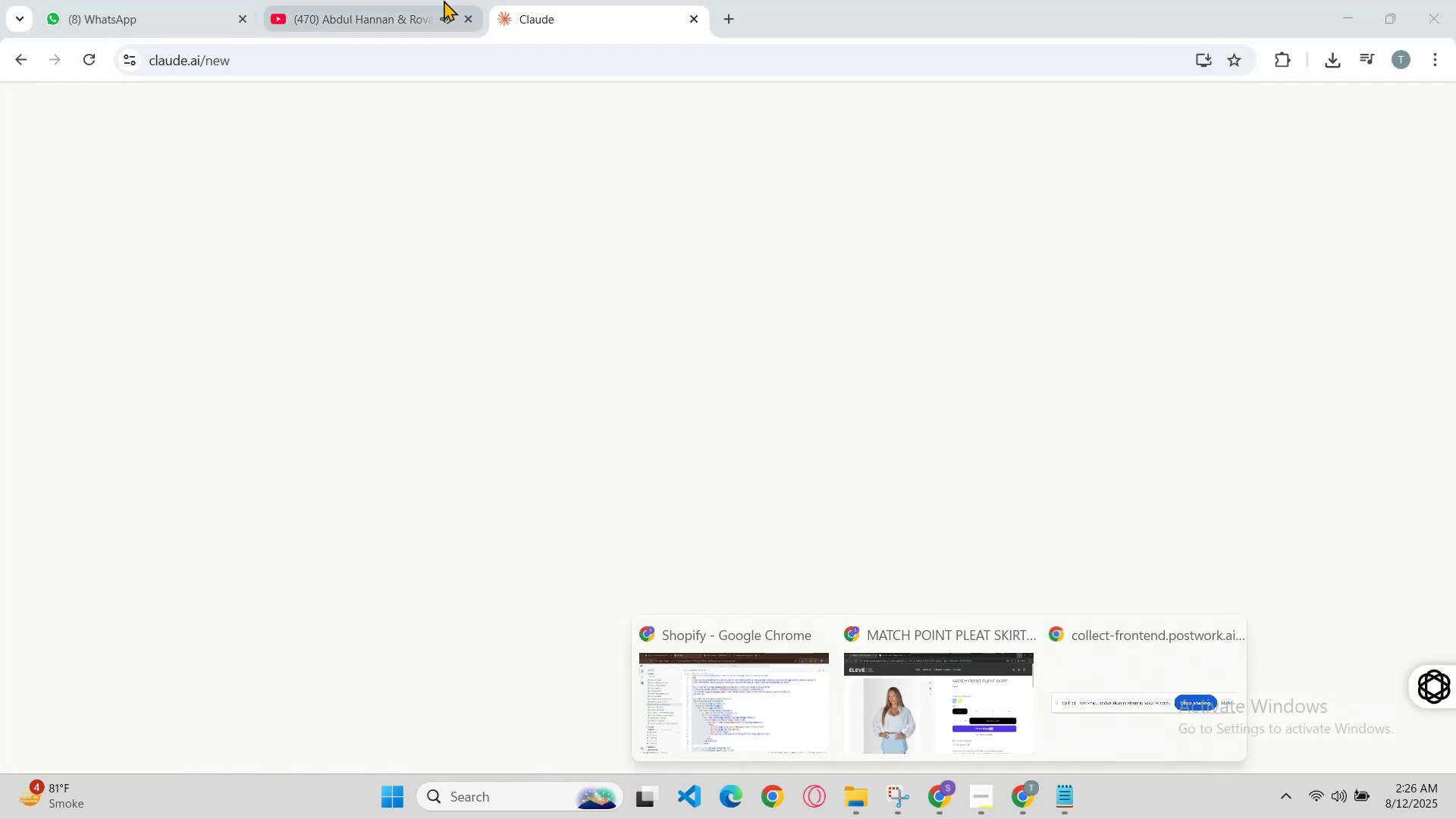 
left_click([133, 0])
 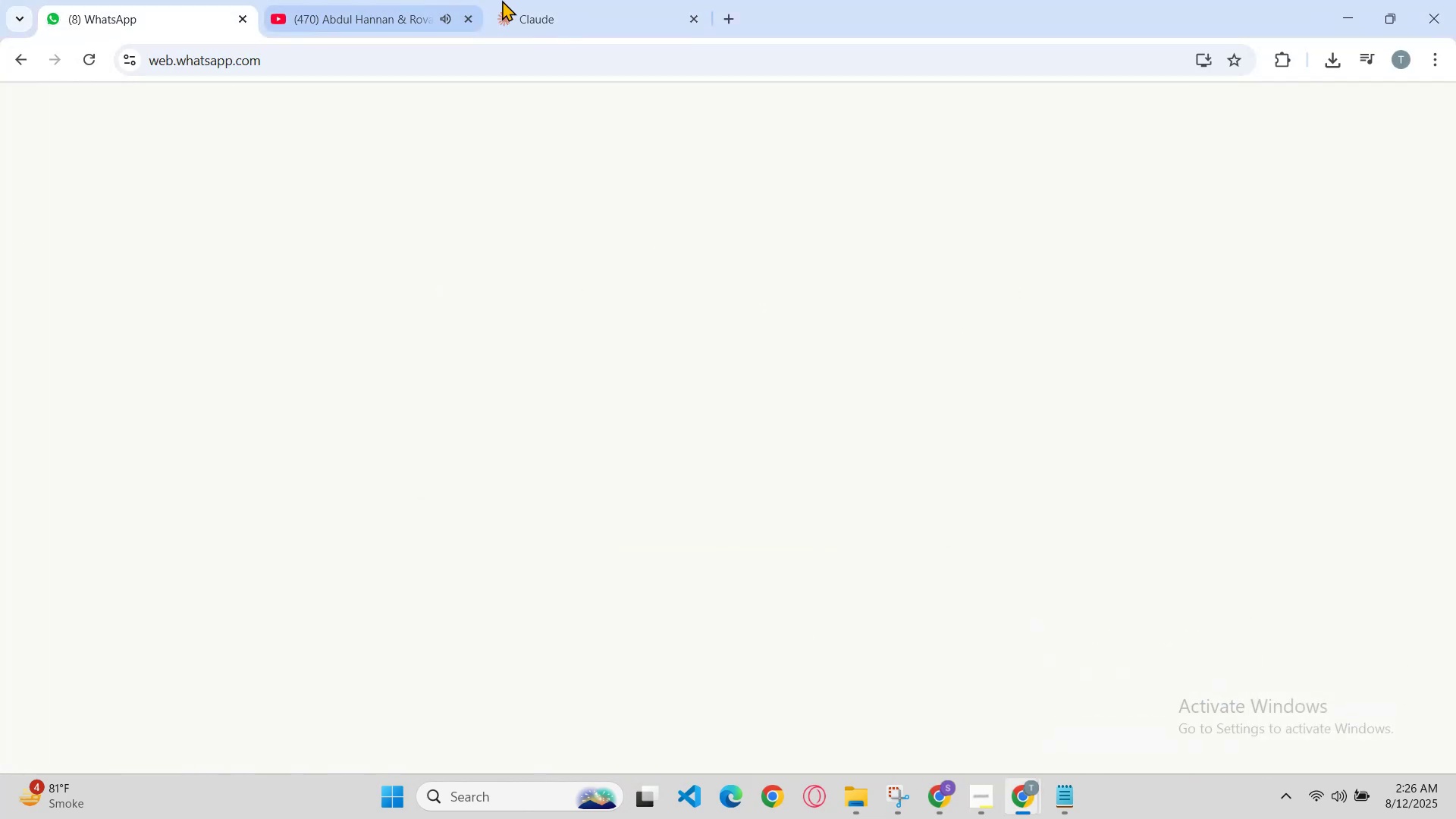 
left_click([572, 0])
 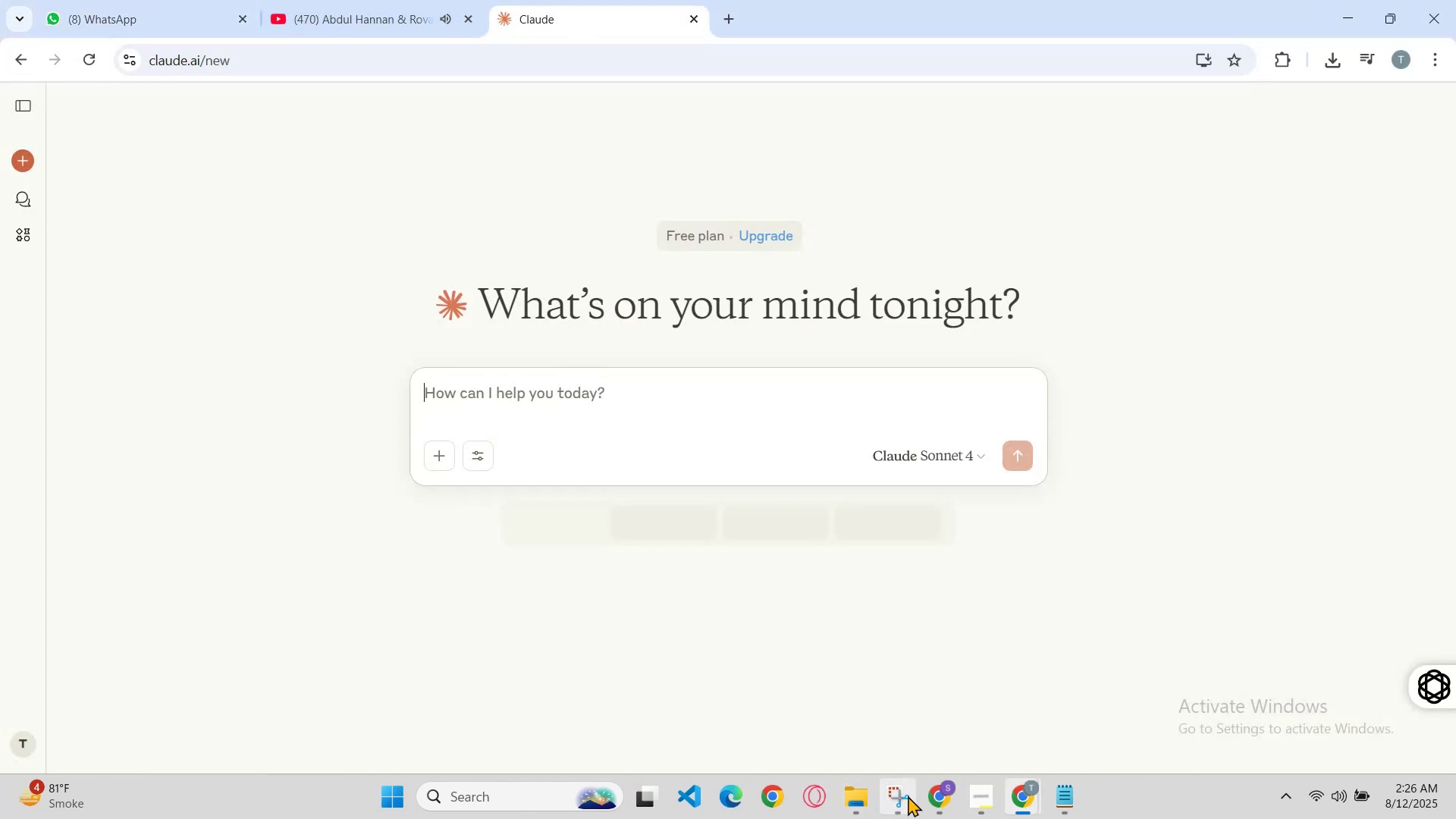 
left_click([944, 788])
 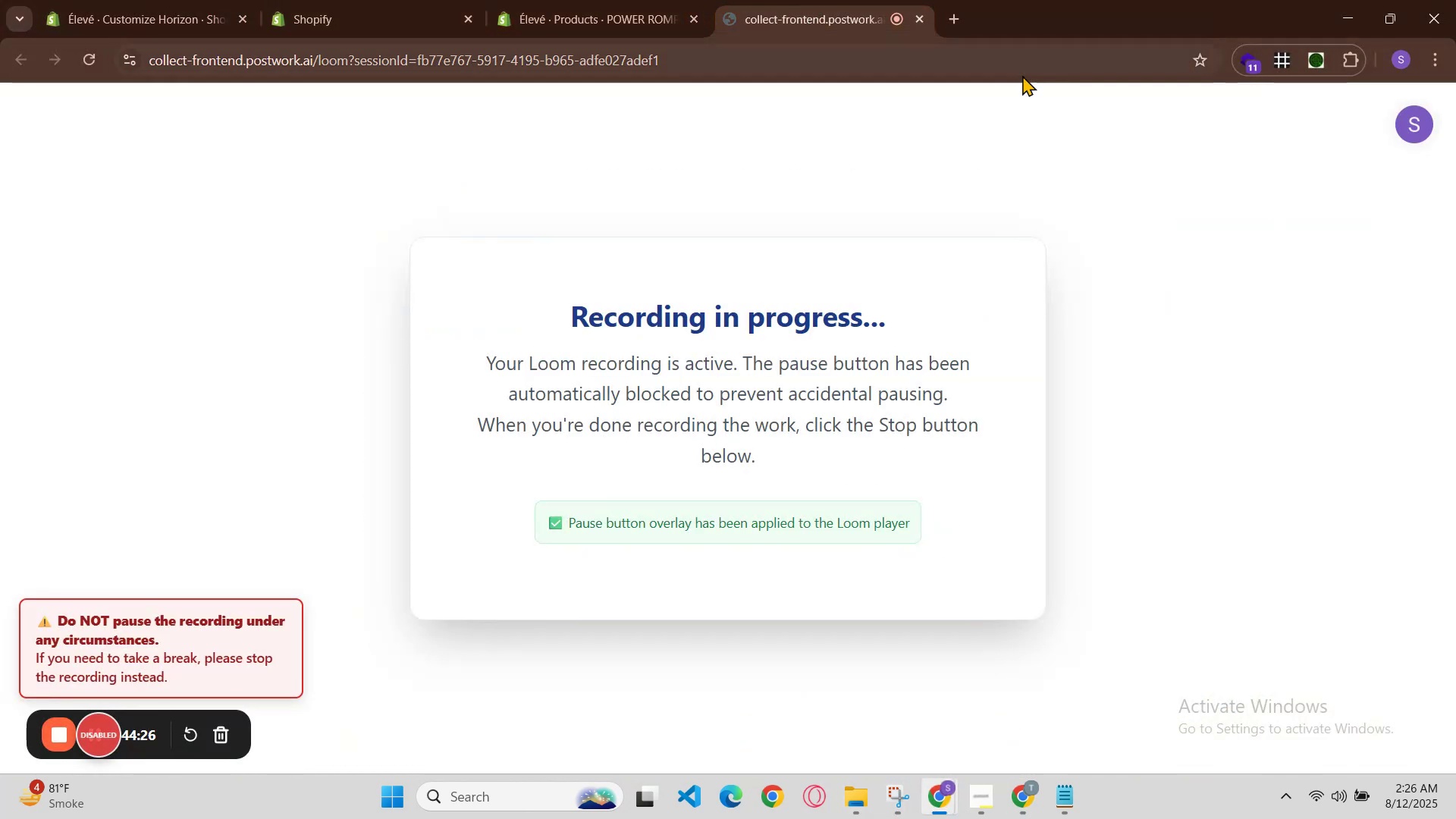 
left_click([1348, 11])
 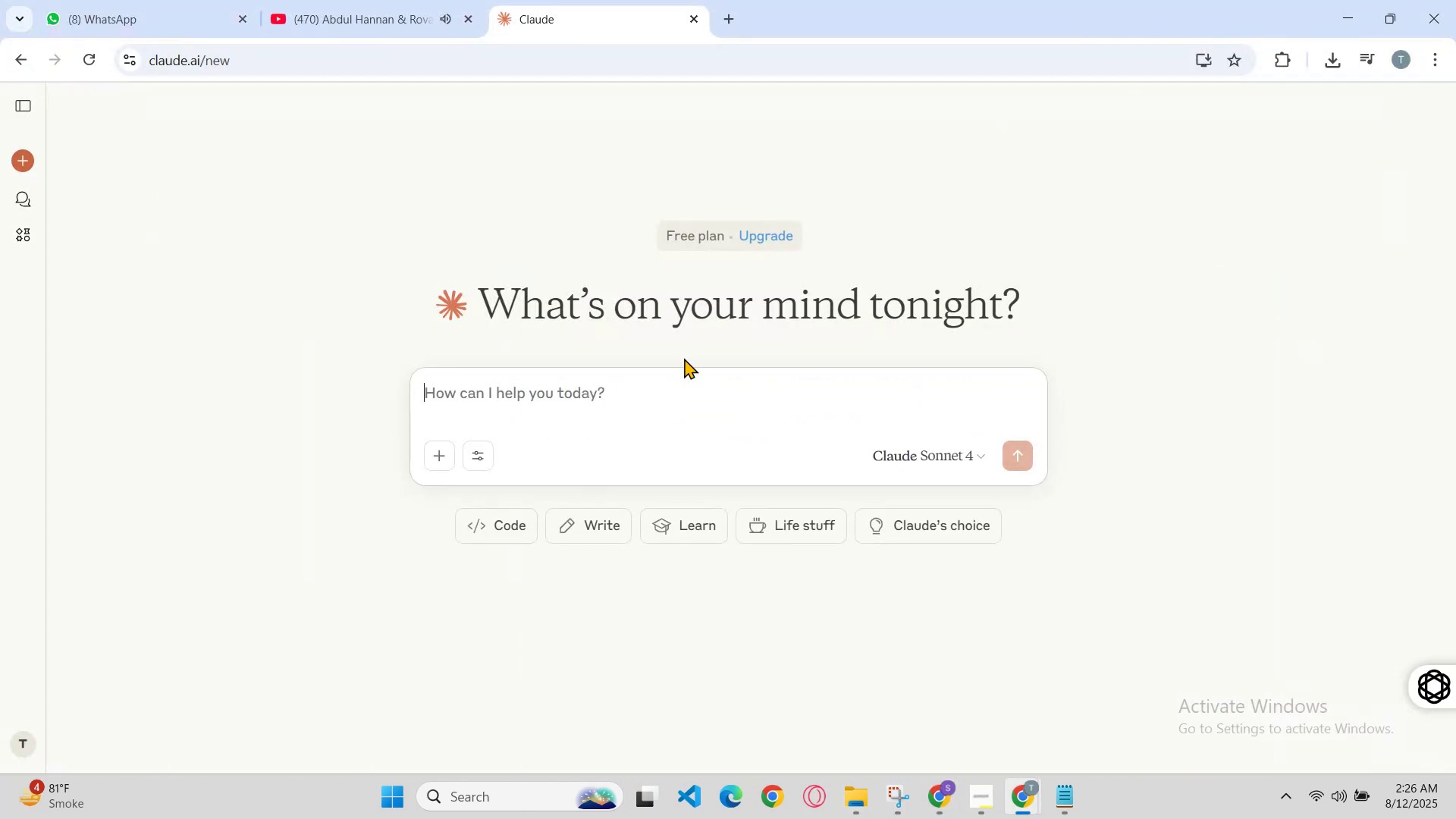 
left_click([676, 376])
 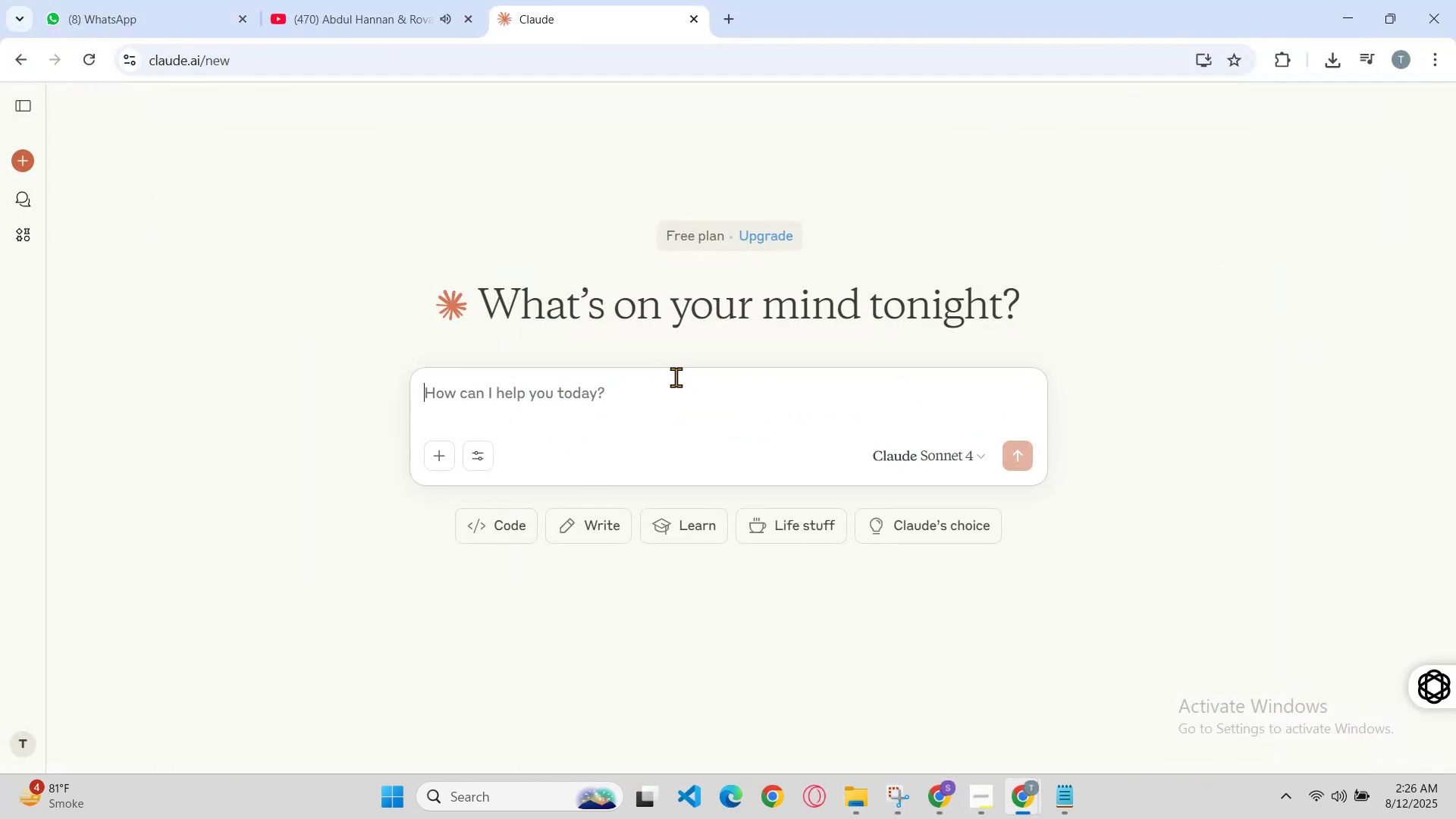 
key(Control+V)
 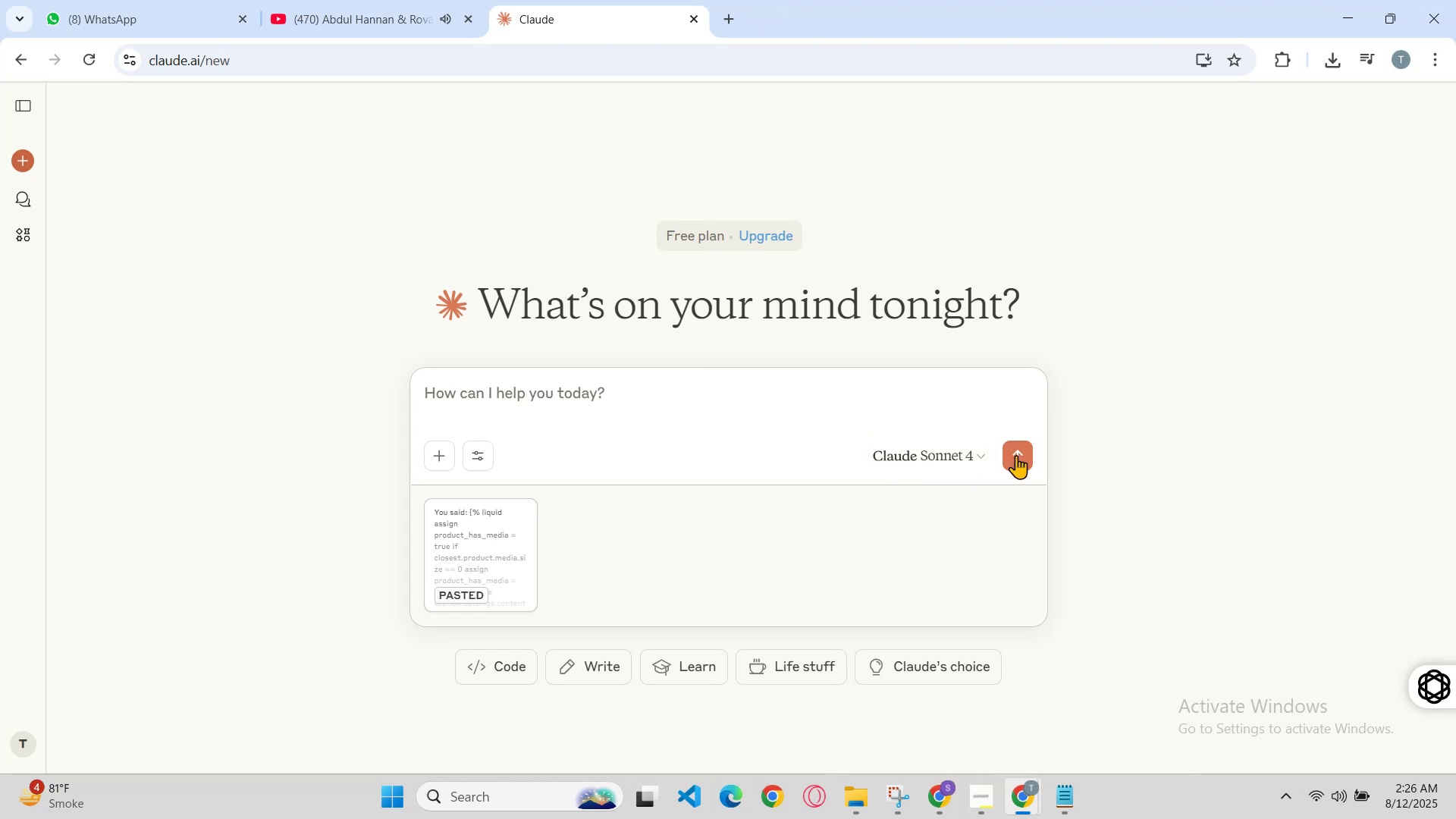 
left_click([1018, 456])
 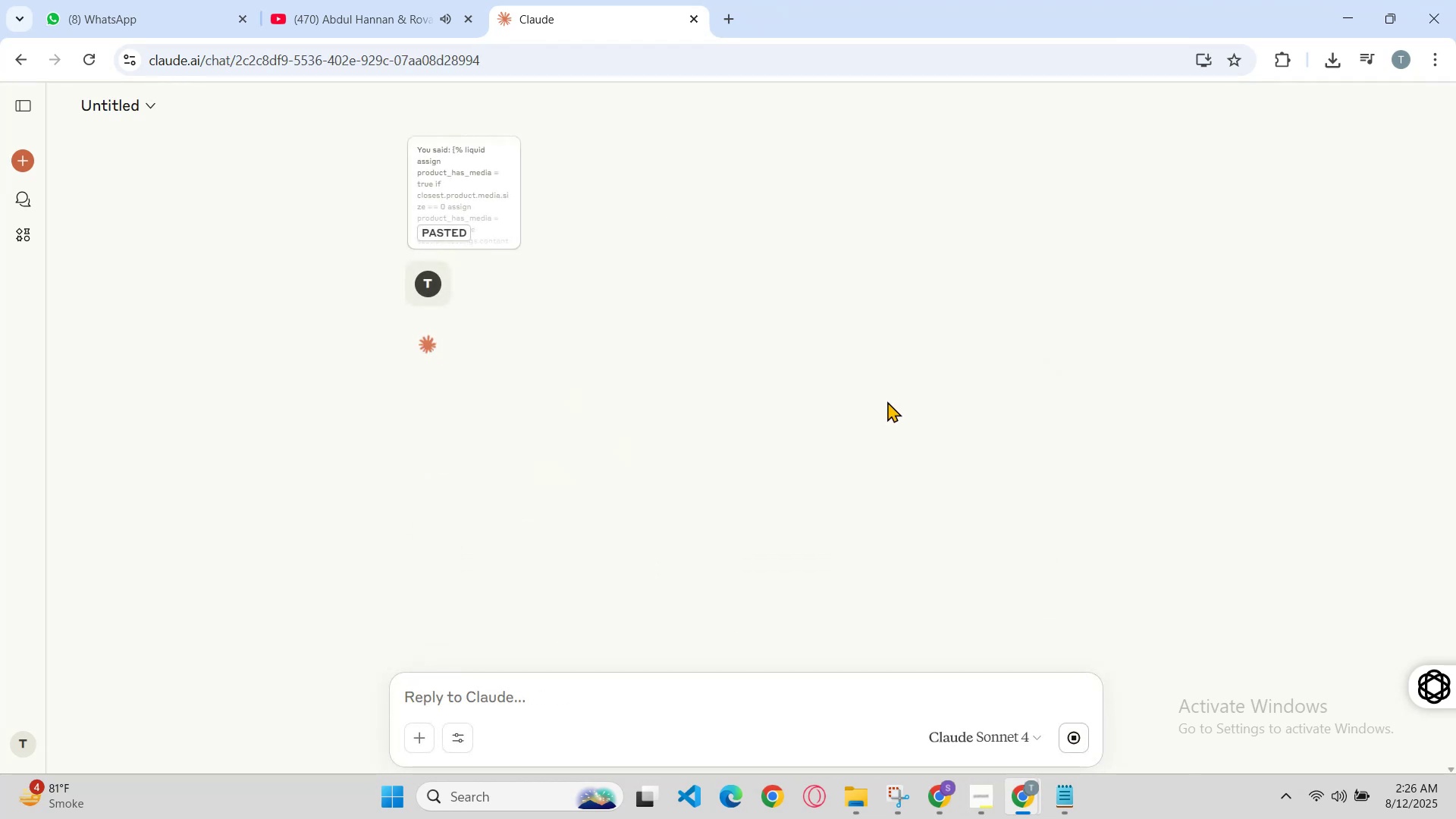 
wait(8.26)
 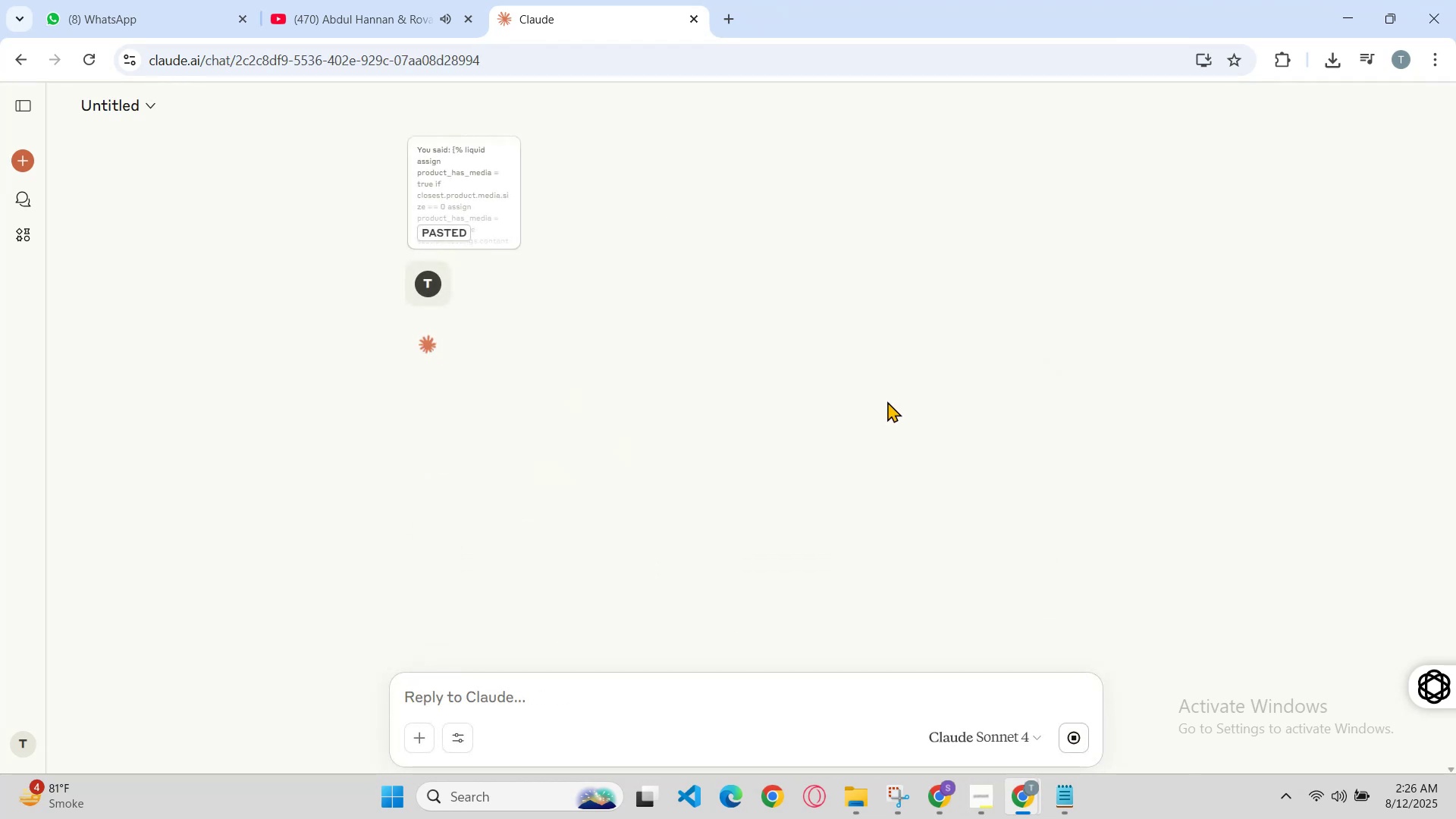 
scroll: coordinate [817, 483], scroll_direction: down, amount: 6.0
 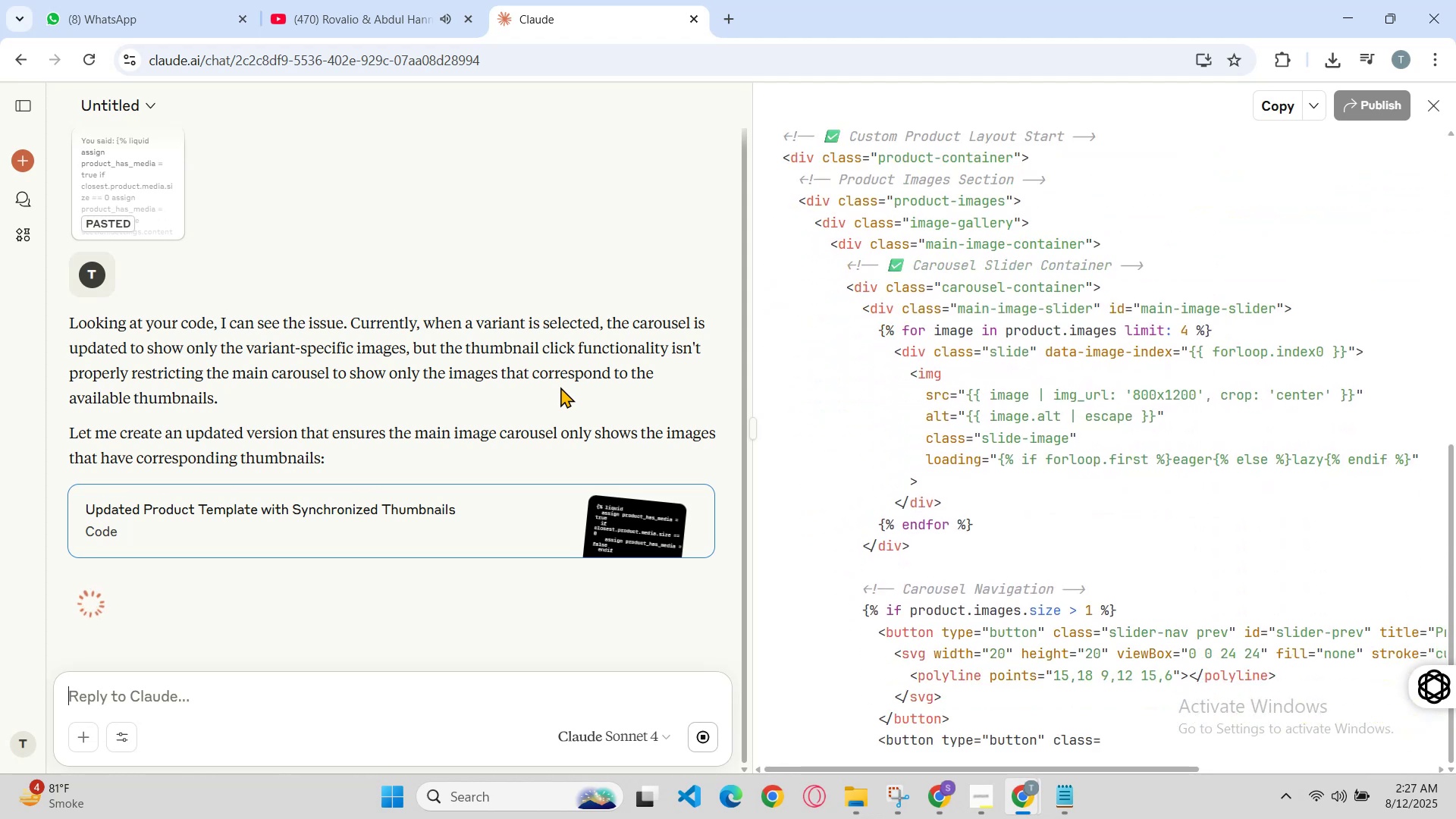 
wait(17.41)
 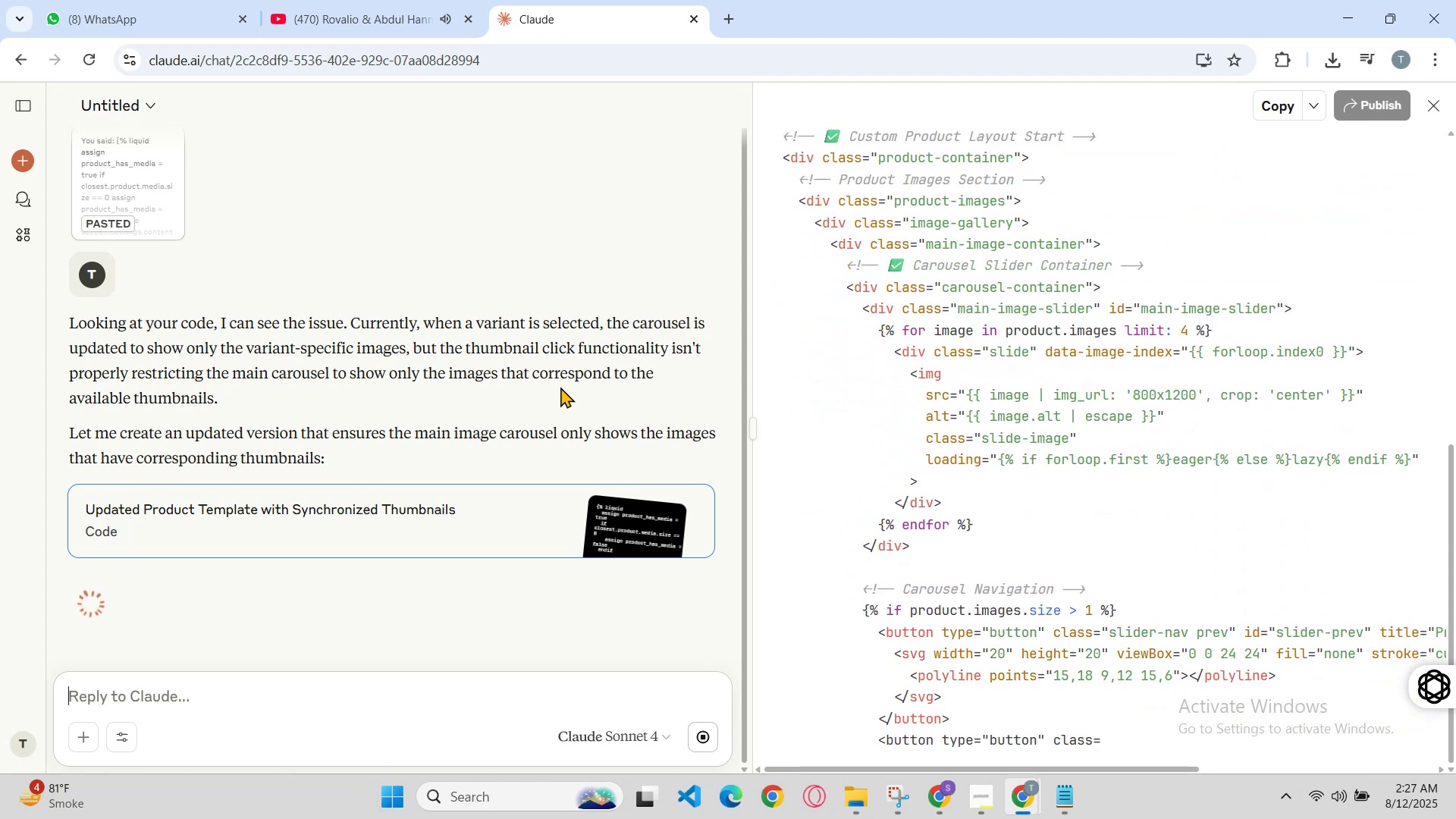 
scroll: coordinate [1037, 452], scroll_direction: down, amount: 2.0
 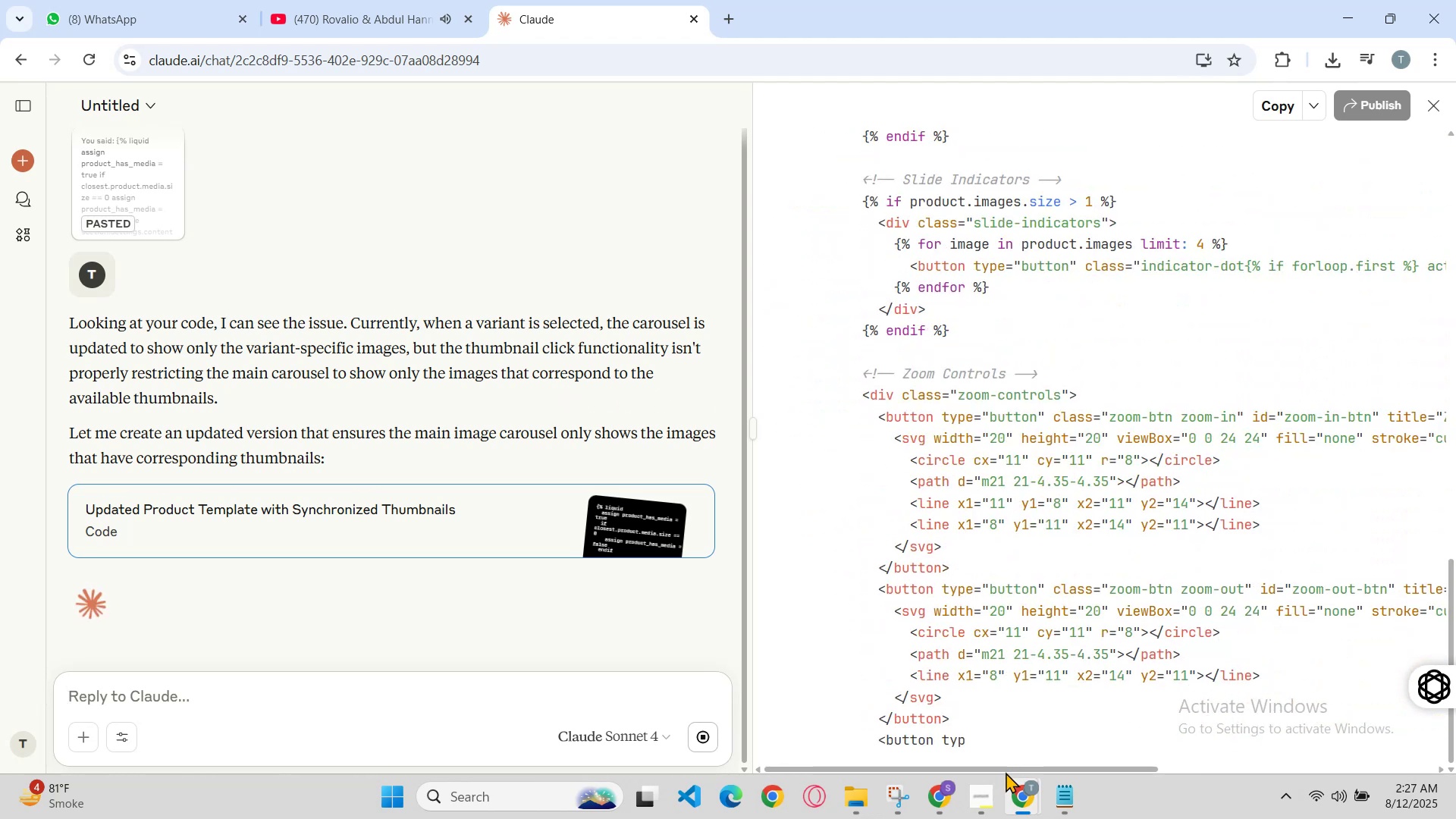 
left_click([1015, 795])
 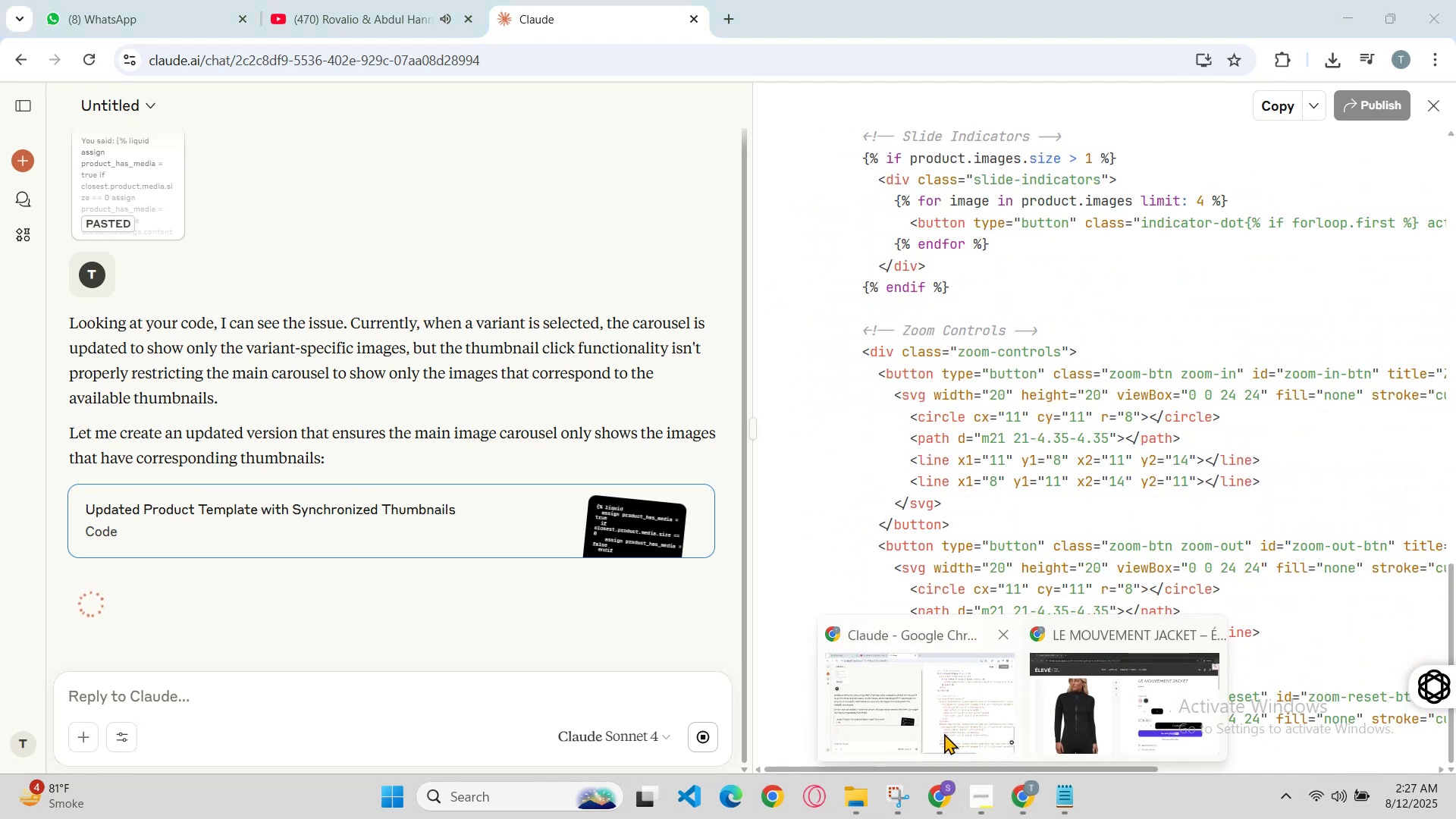 
left_click([931, 724])
 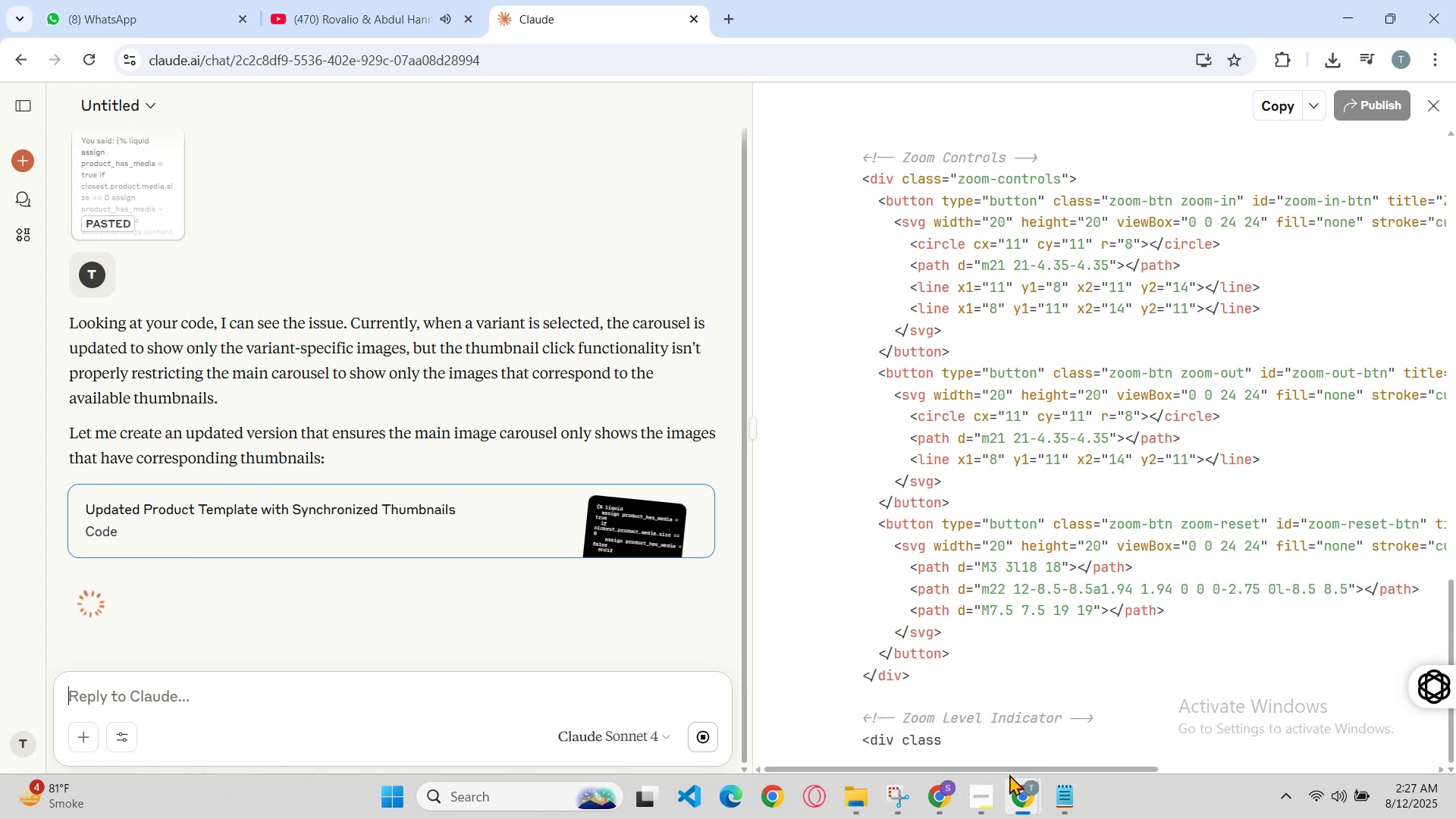 
left_click([1017, 788])
 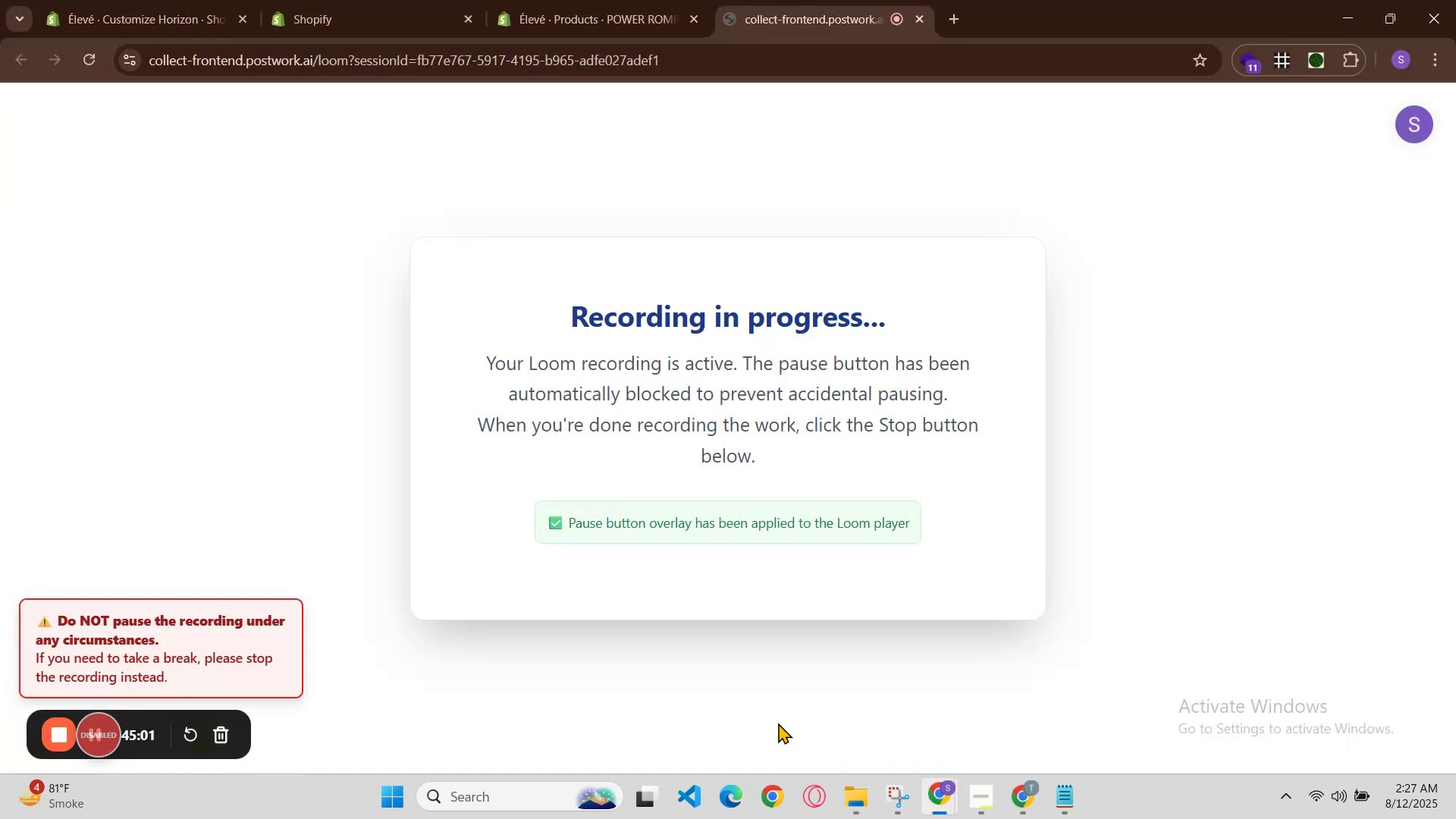 
left_click([168, 0])
 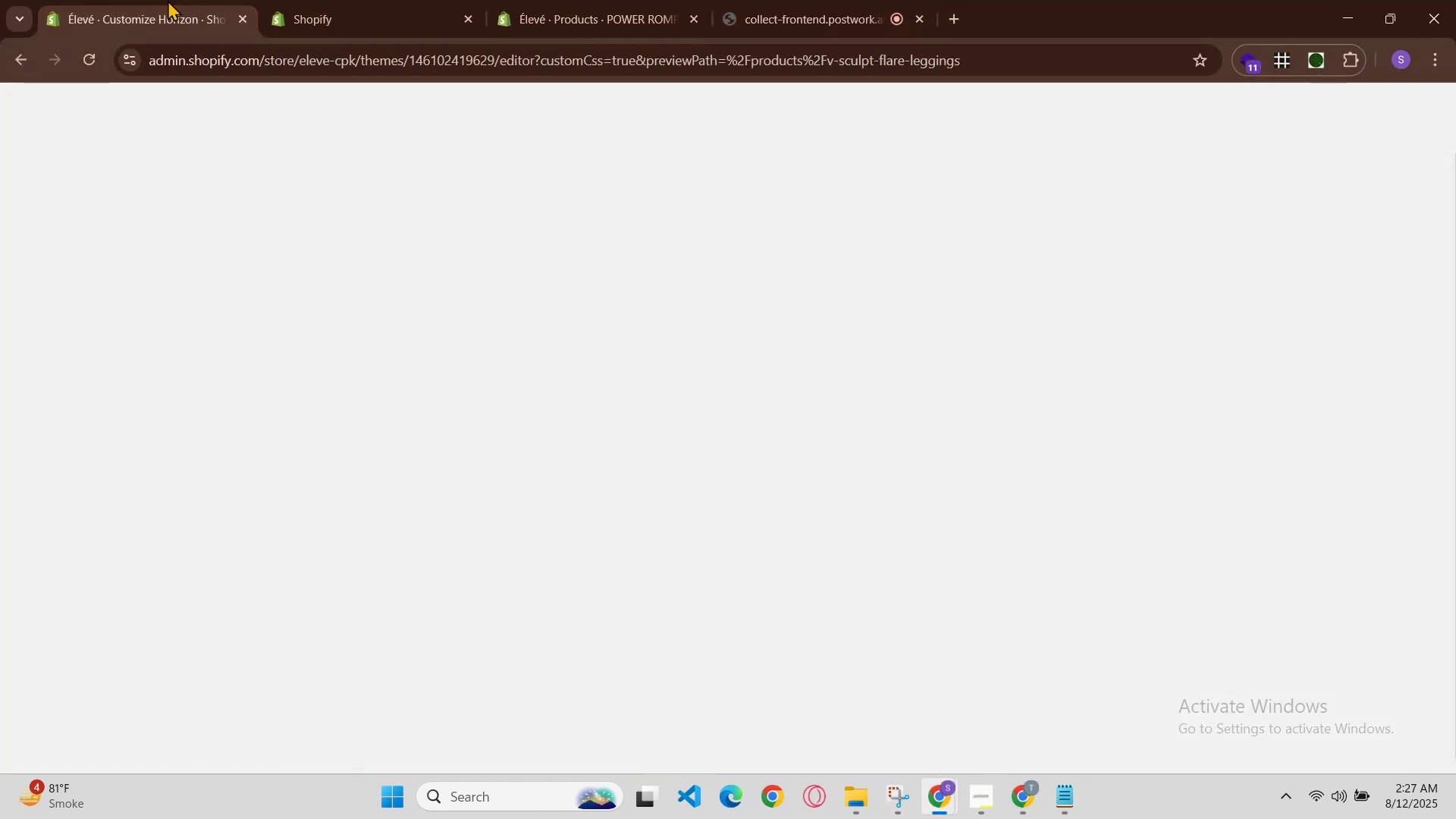 
mouse_move([334, -2])
 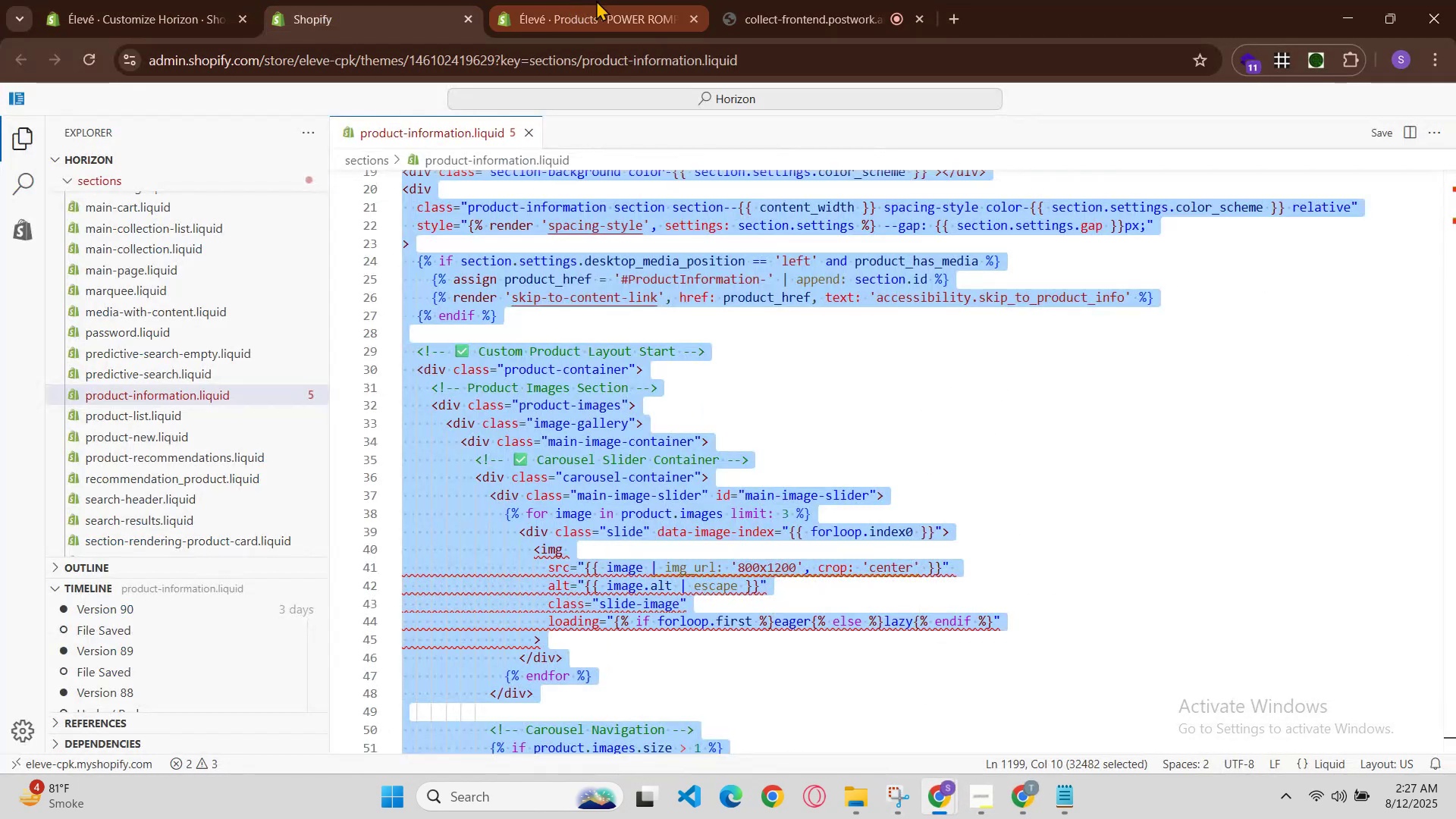 
left_click([596, 0])
 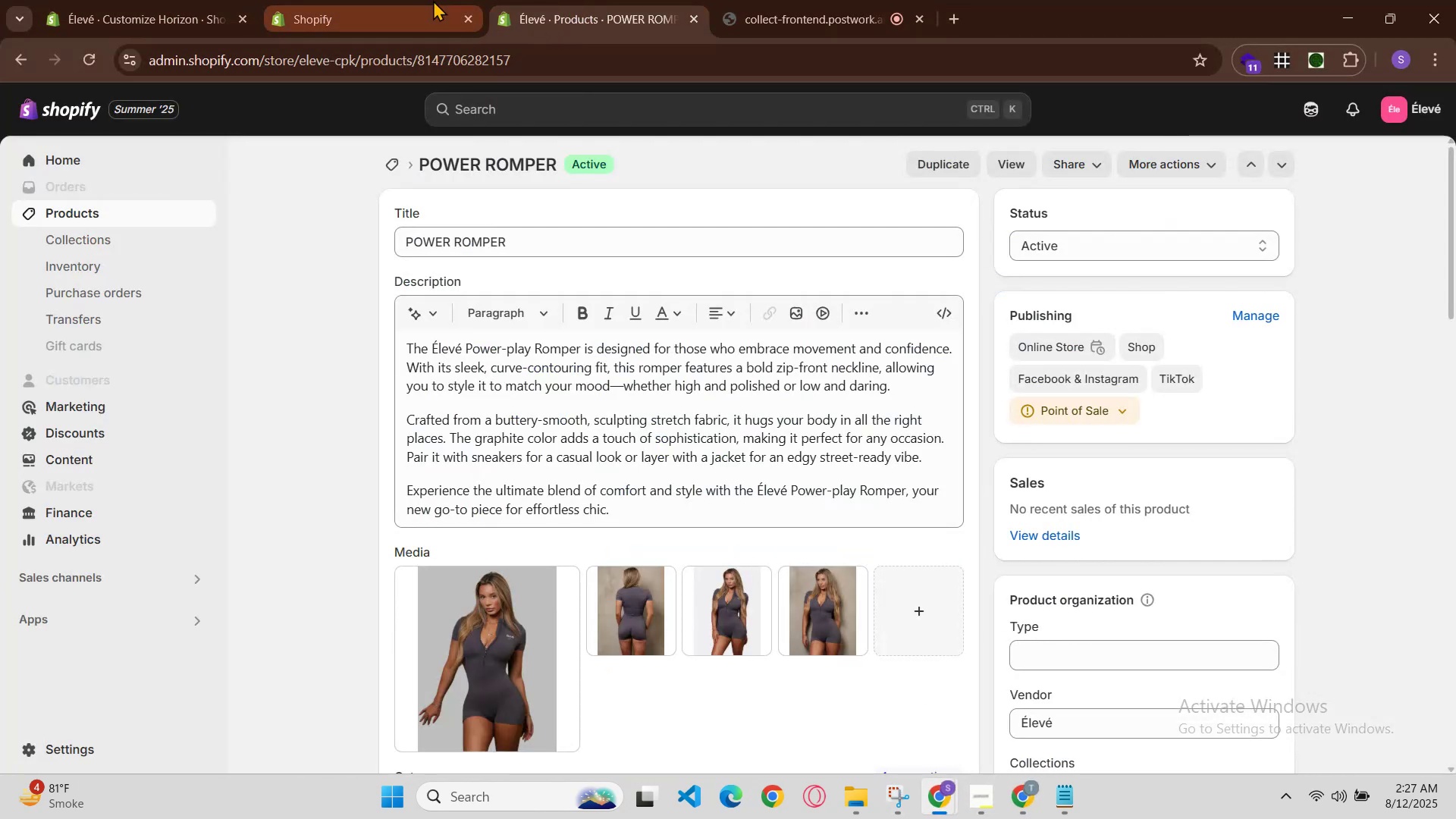 
left_click([425, 0])
 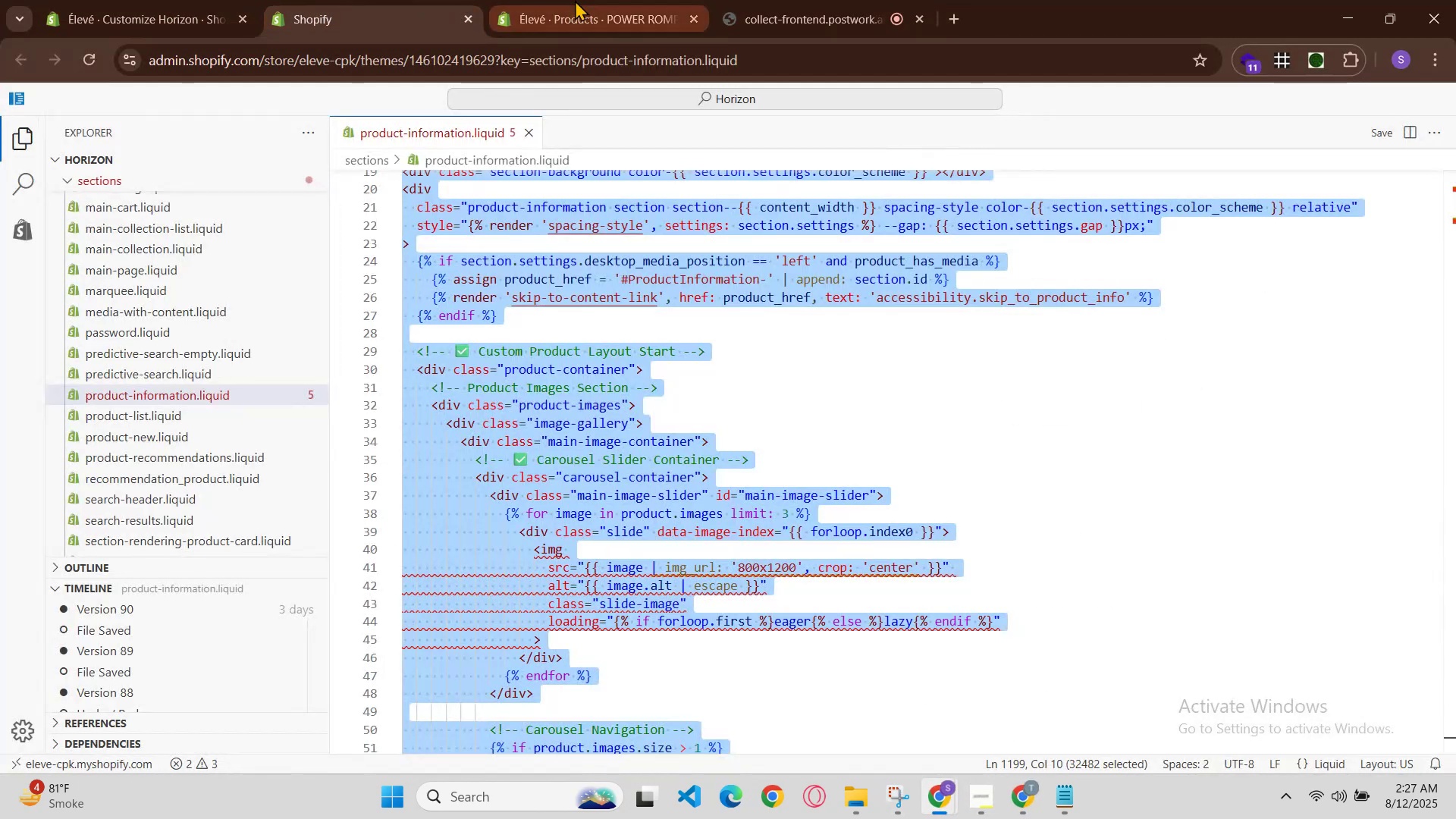 
left_click([588, 0])
 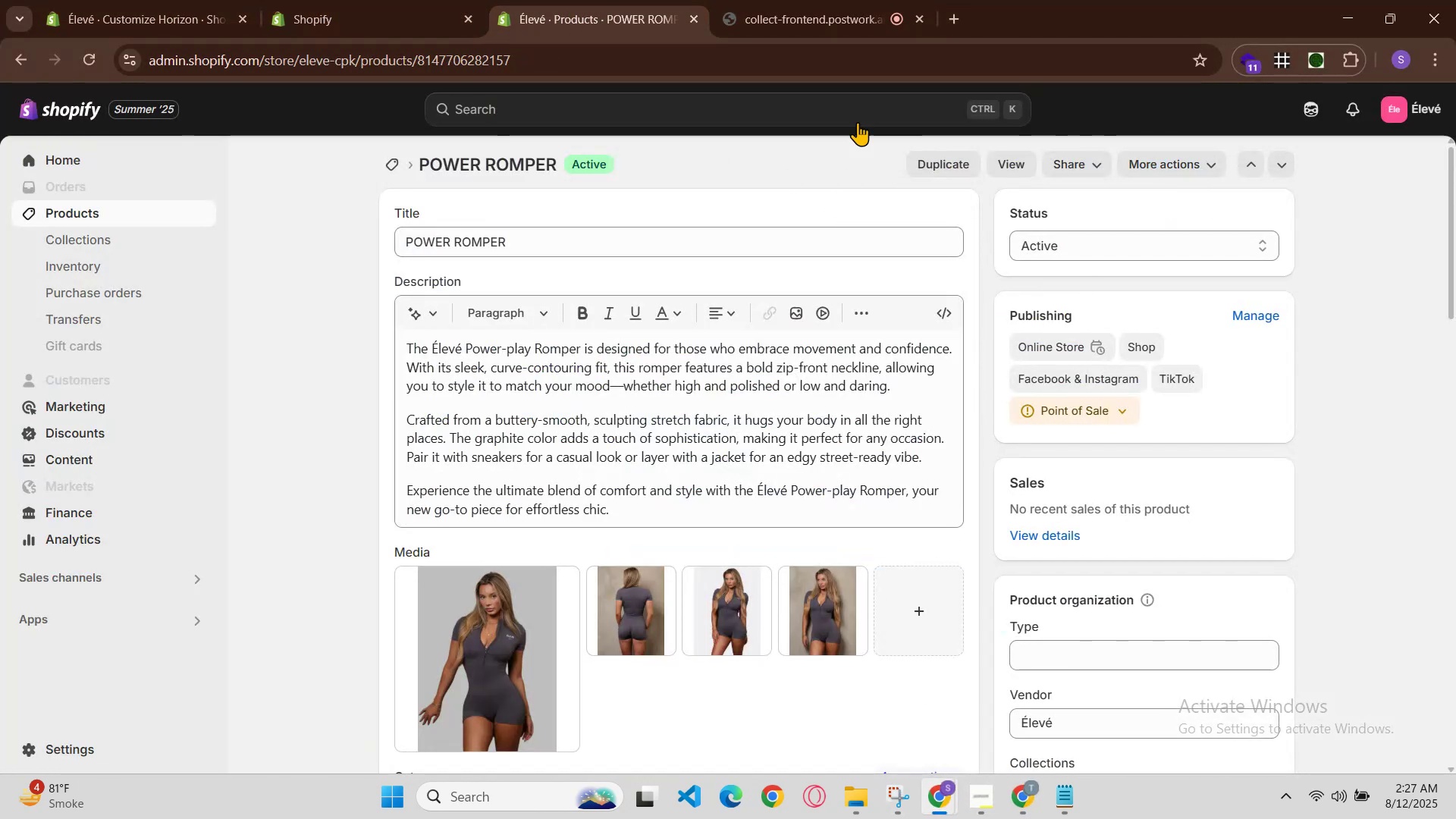 
left_click([868, 0])
 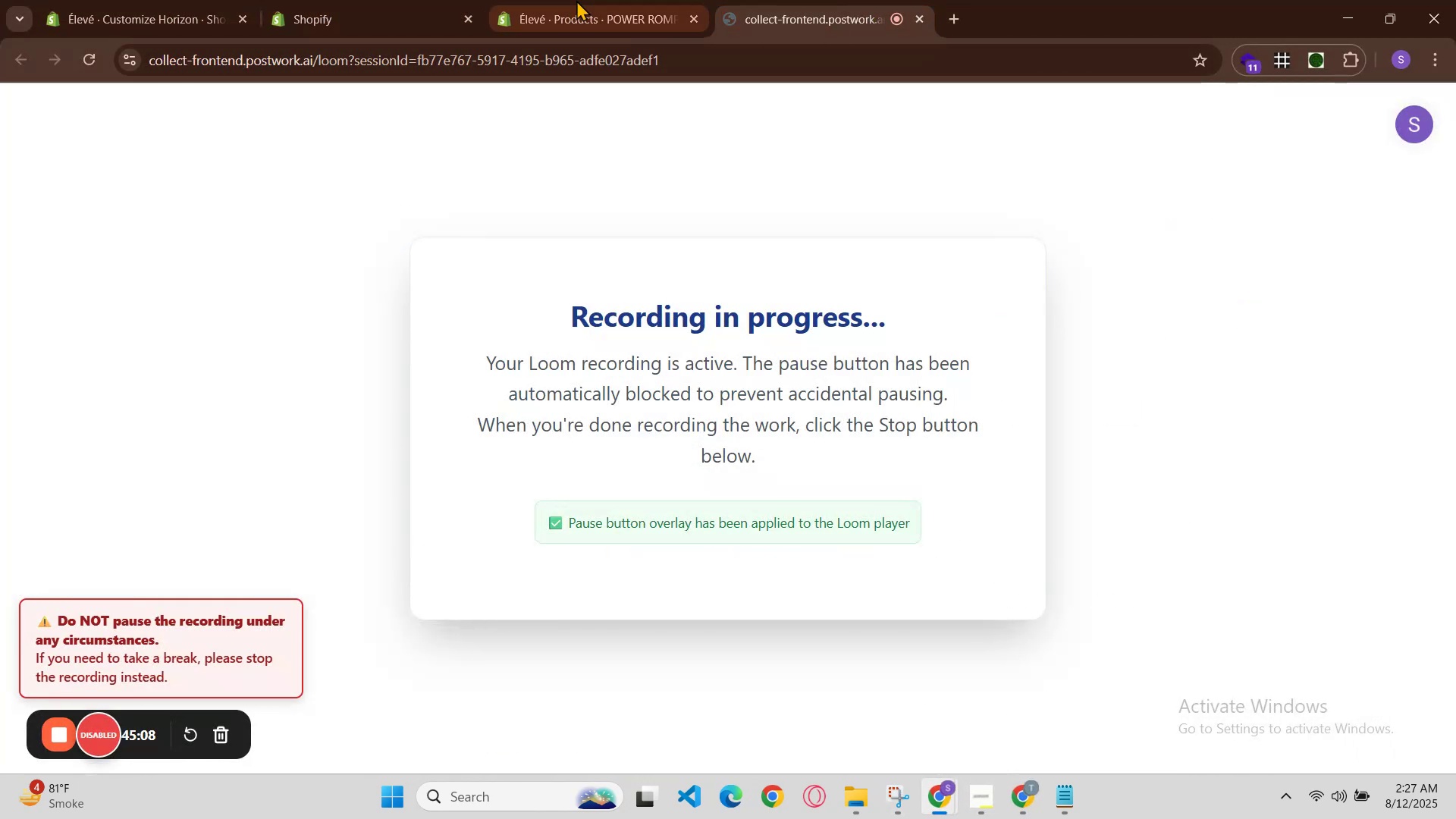 
left_click([557, 0])
 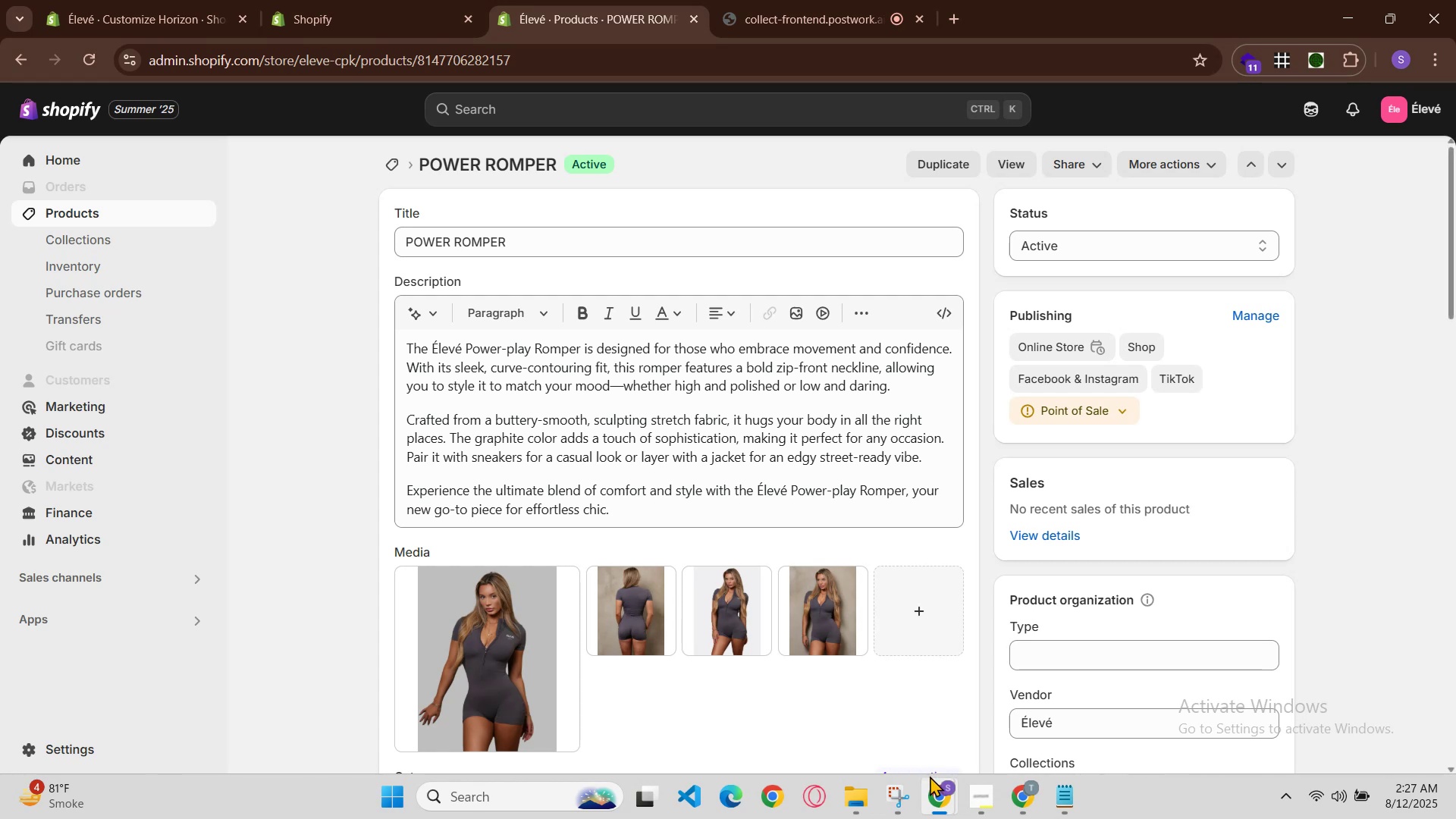 
left_click([937, 786])
 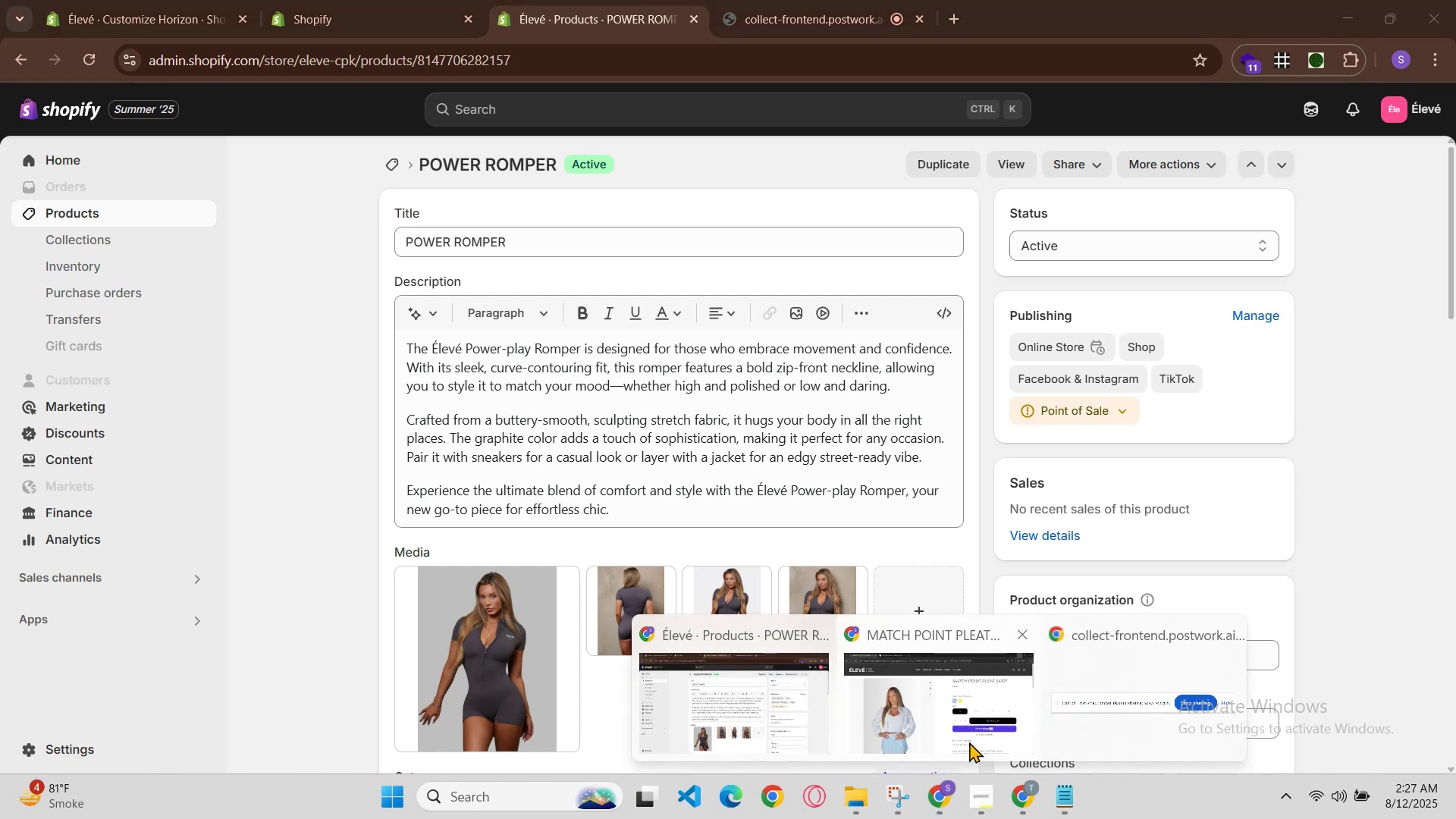 
left_click([969, 740])
 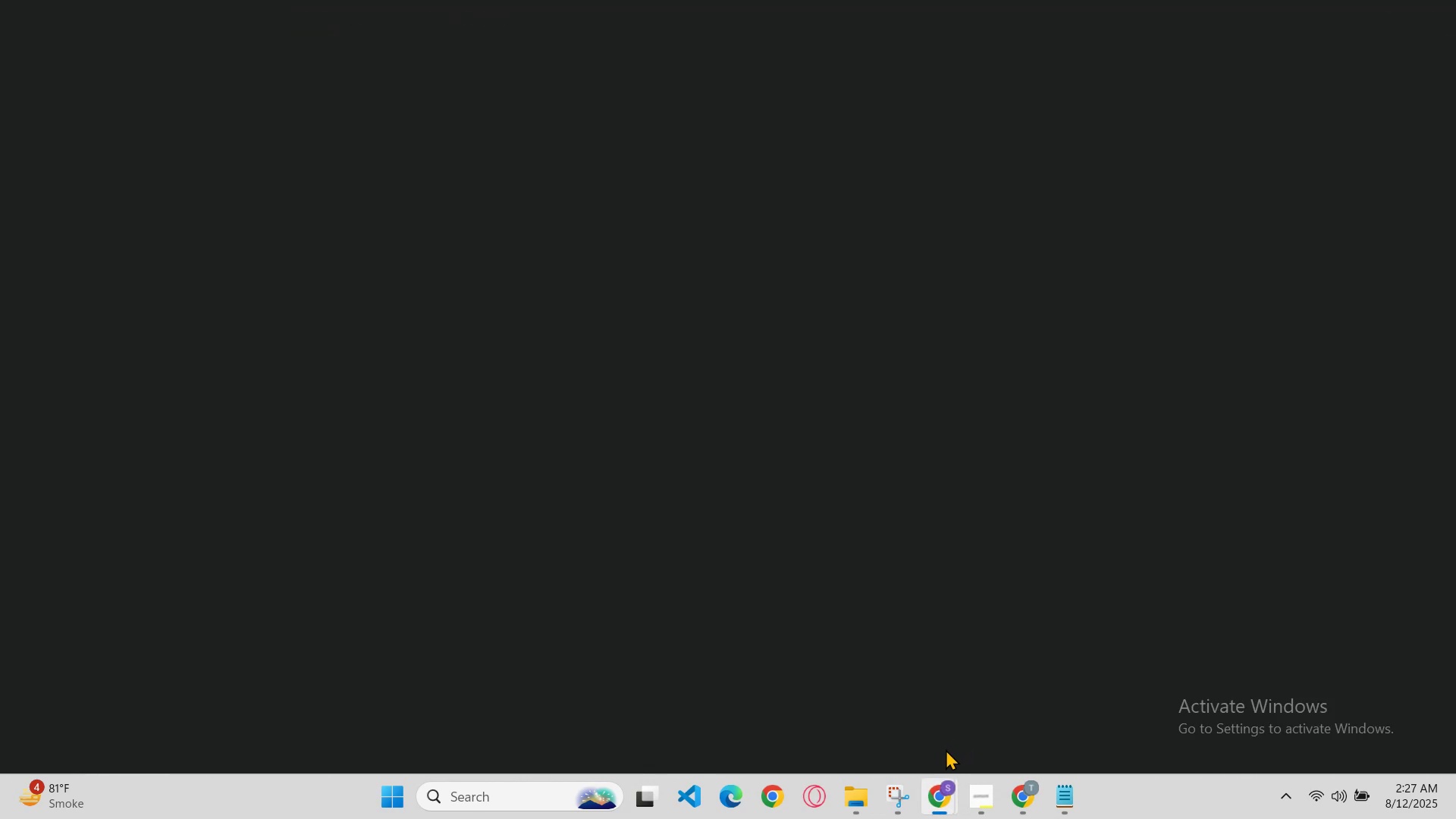 
left_click([943, 774])
 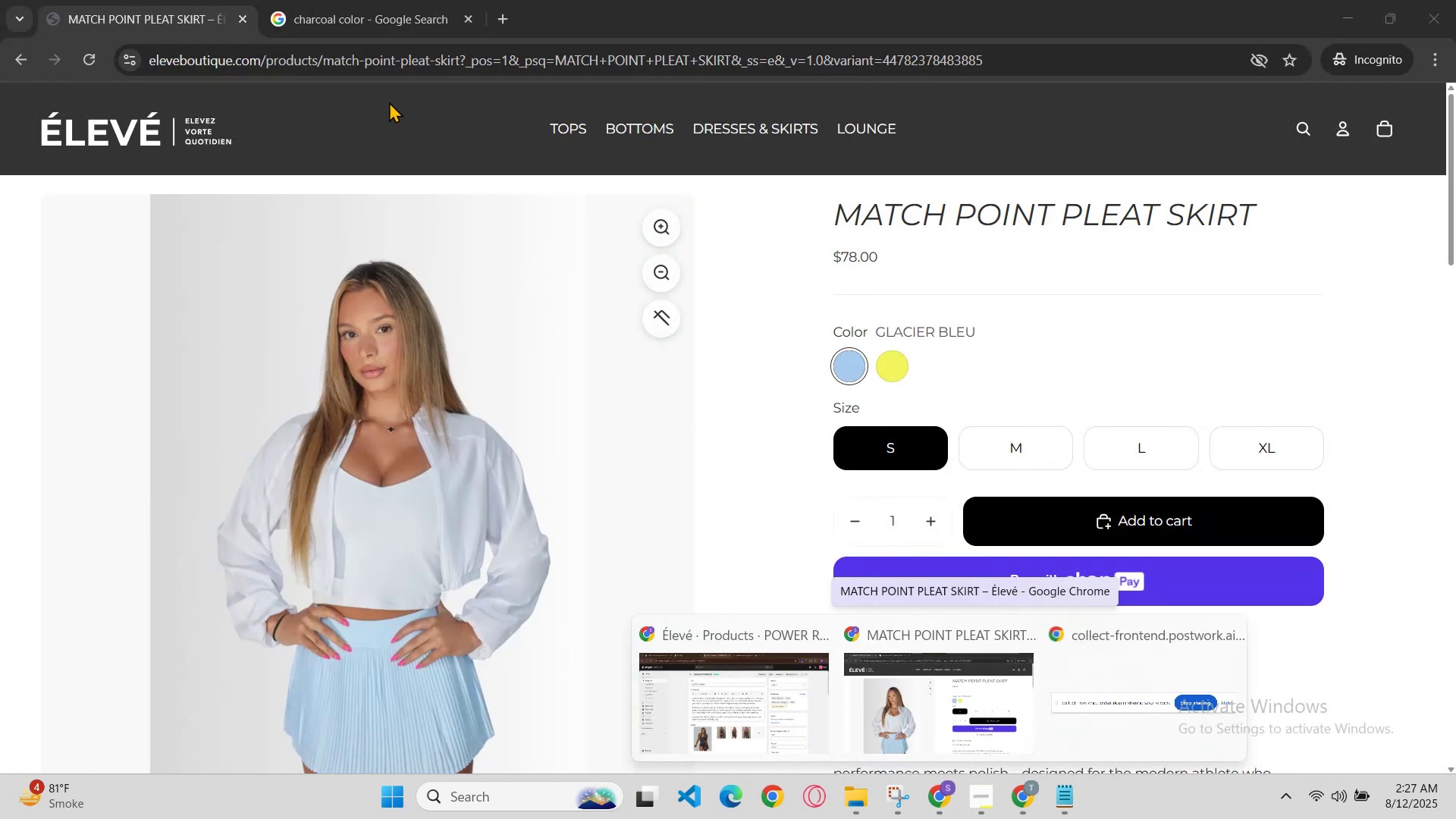 
left_click([464, 19])
 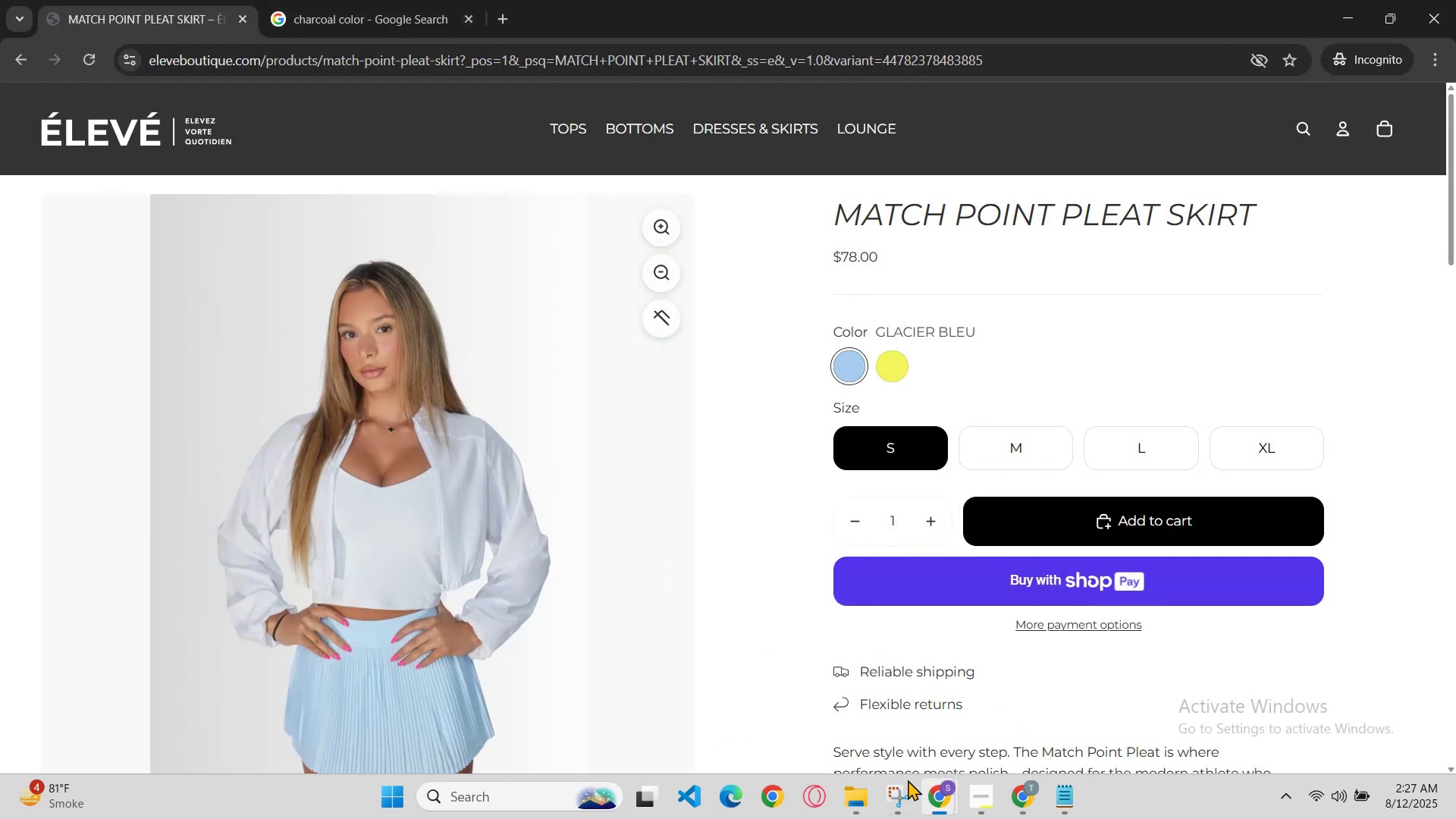 
left_click([933, 799])
 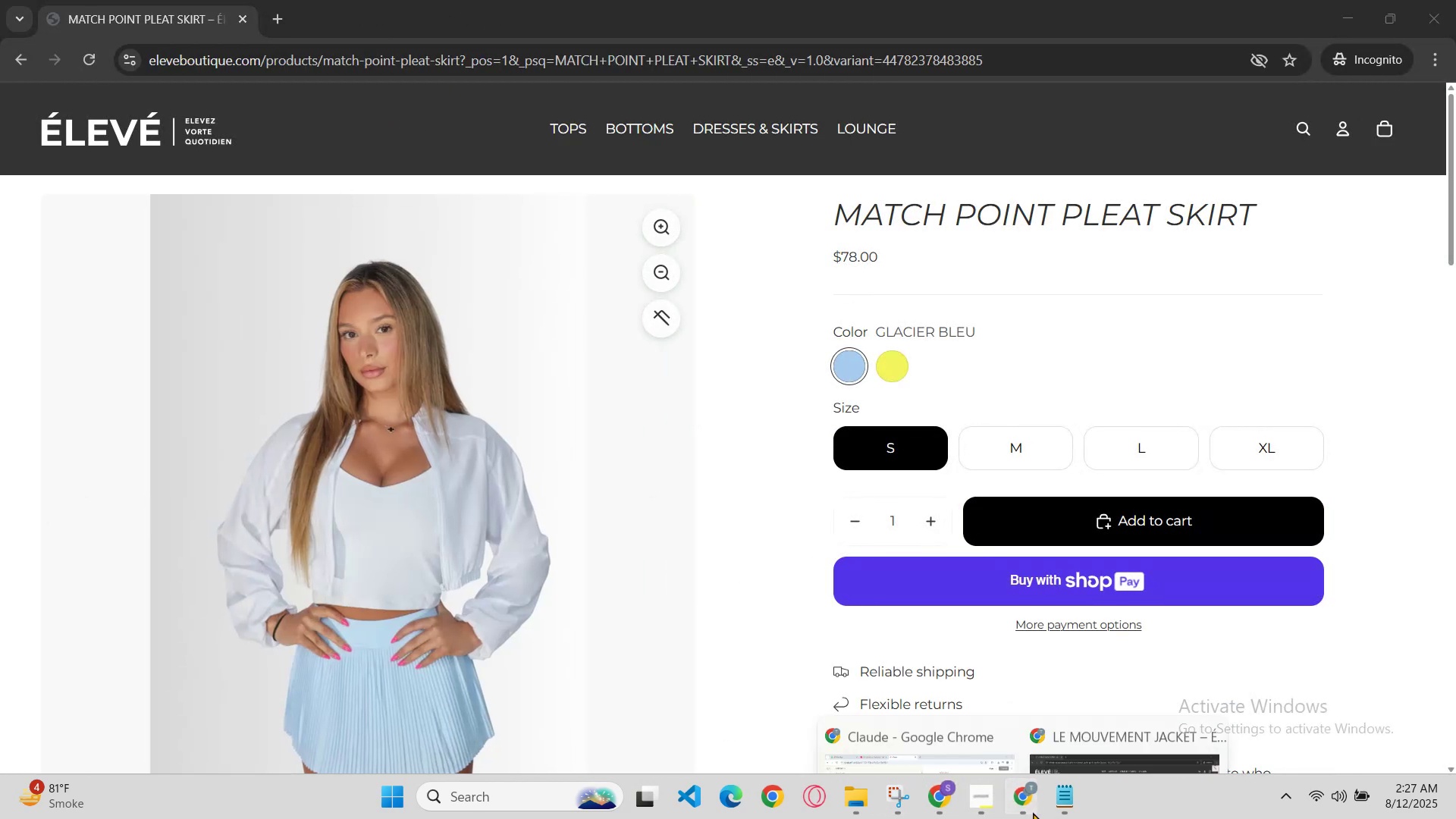 
left_click([962, 703])
 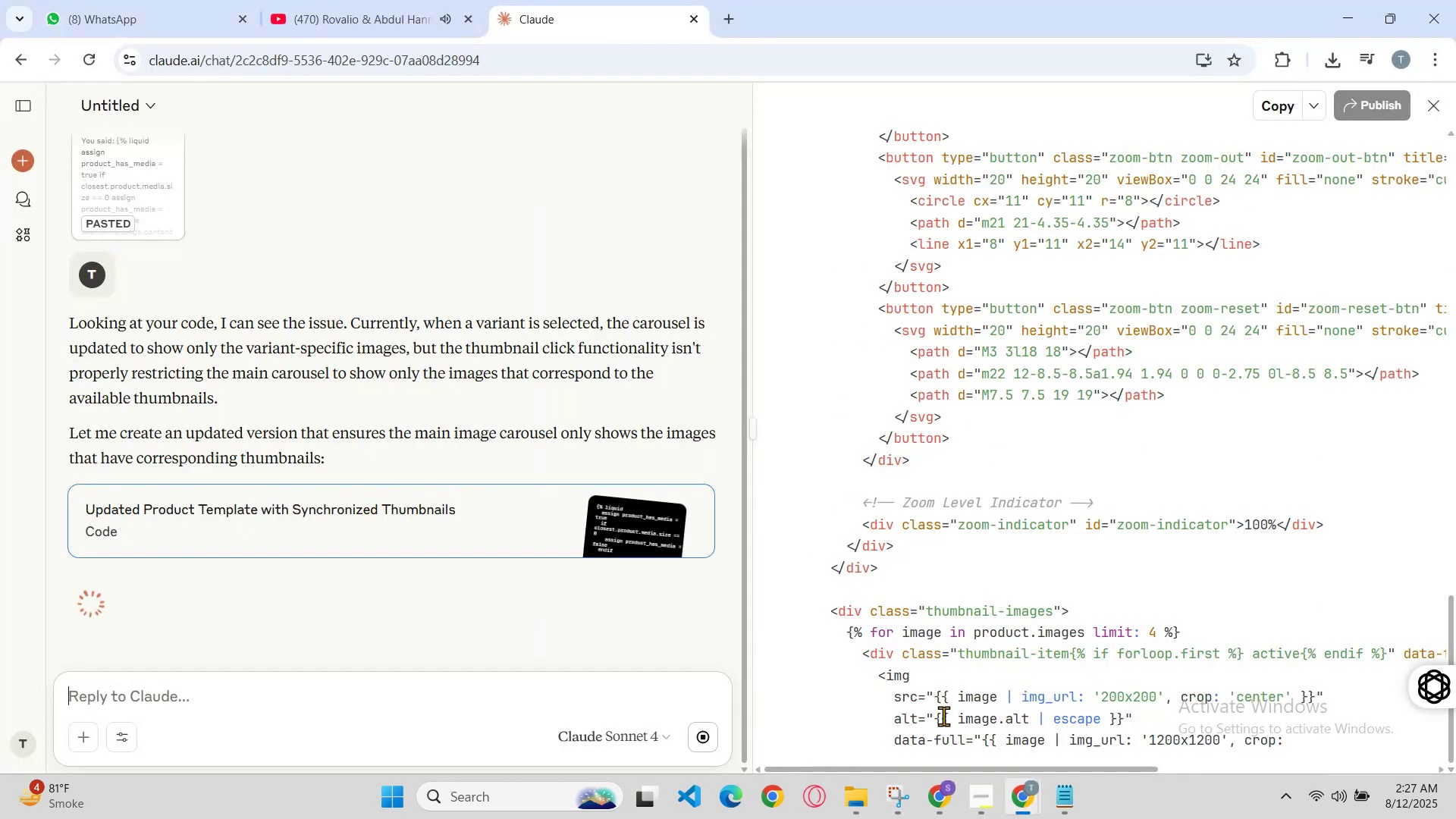 
scroll: coordinate [892, 604], scroll_direction: down, amount: 18.0
 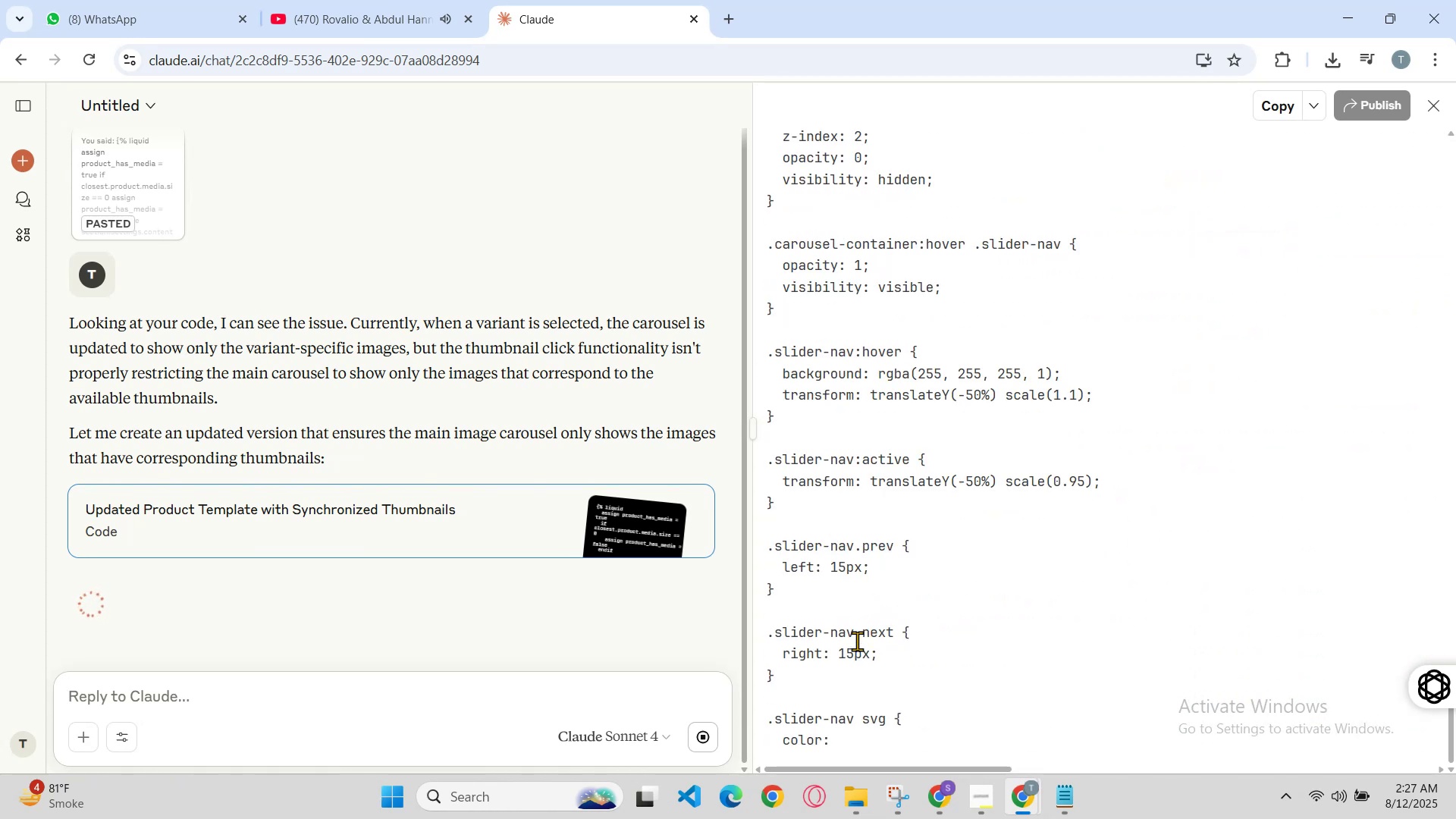 
scroll: coordinate [850, 645], scroll_direction: up, amount: 3.0
 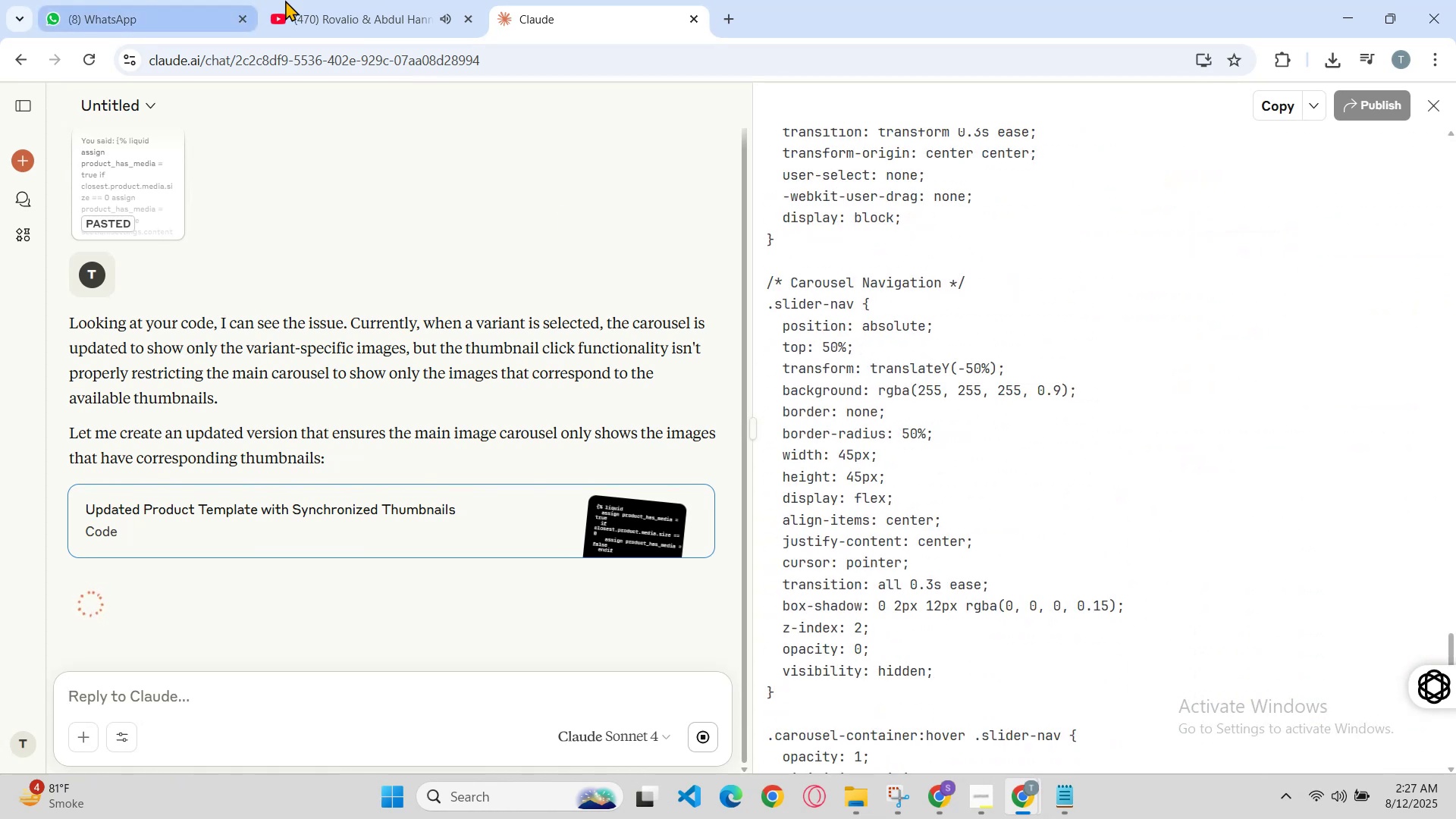 
left_click([338, 0])
 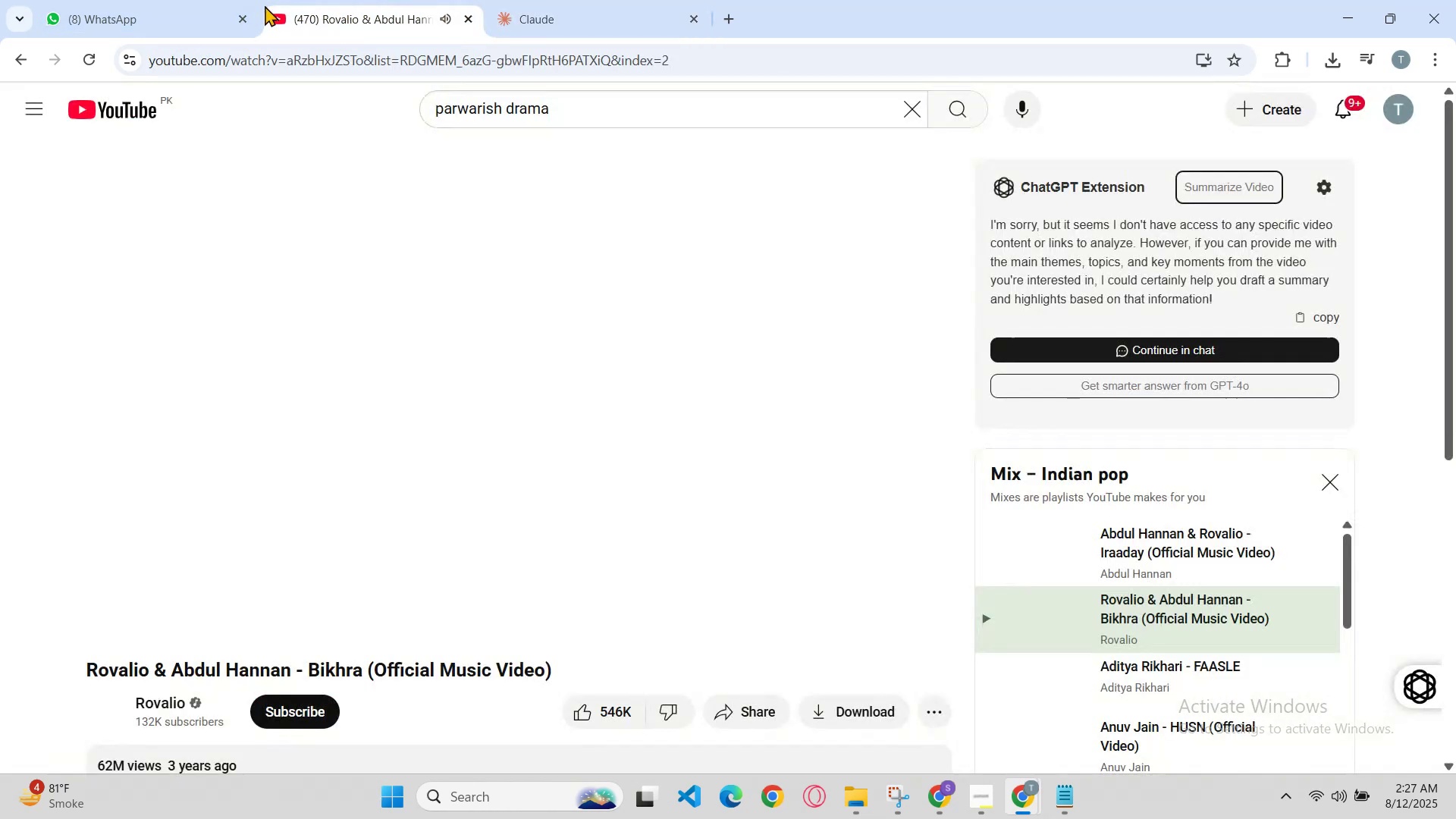 
left_click_drag(start_coordinate=[181, 0], to_coordinate=[192, 0])
 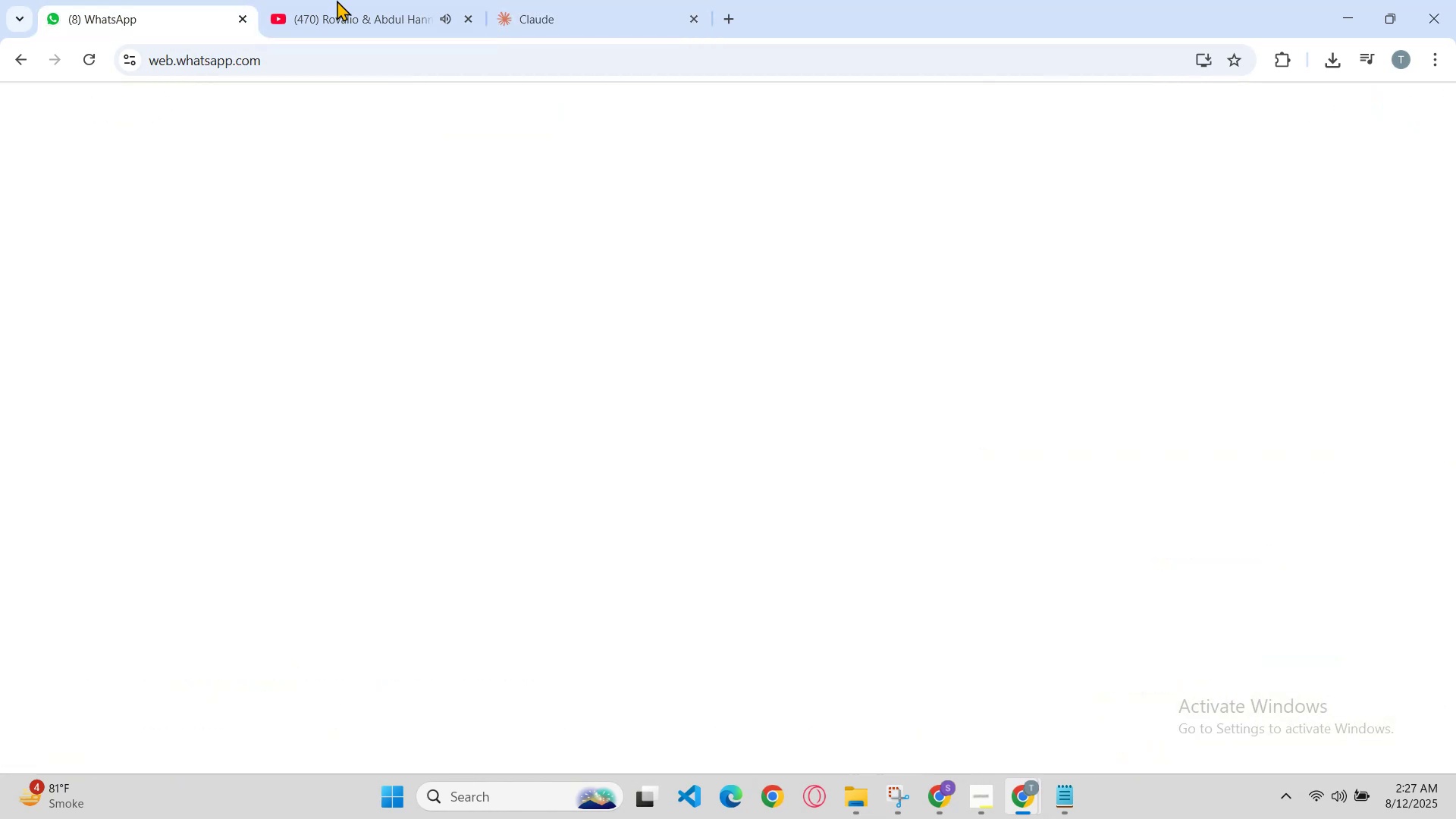 
left_click_drag(start_coordinate=[381, 0], to_coordinate=[390, 0])
 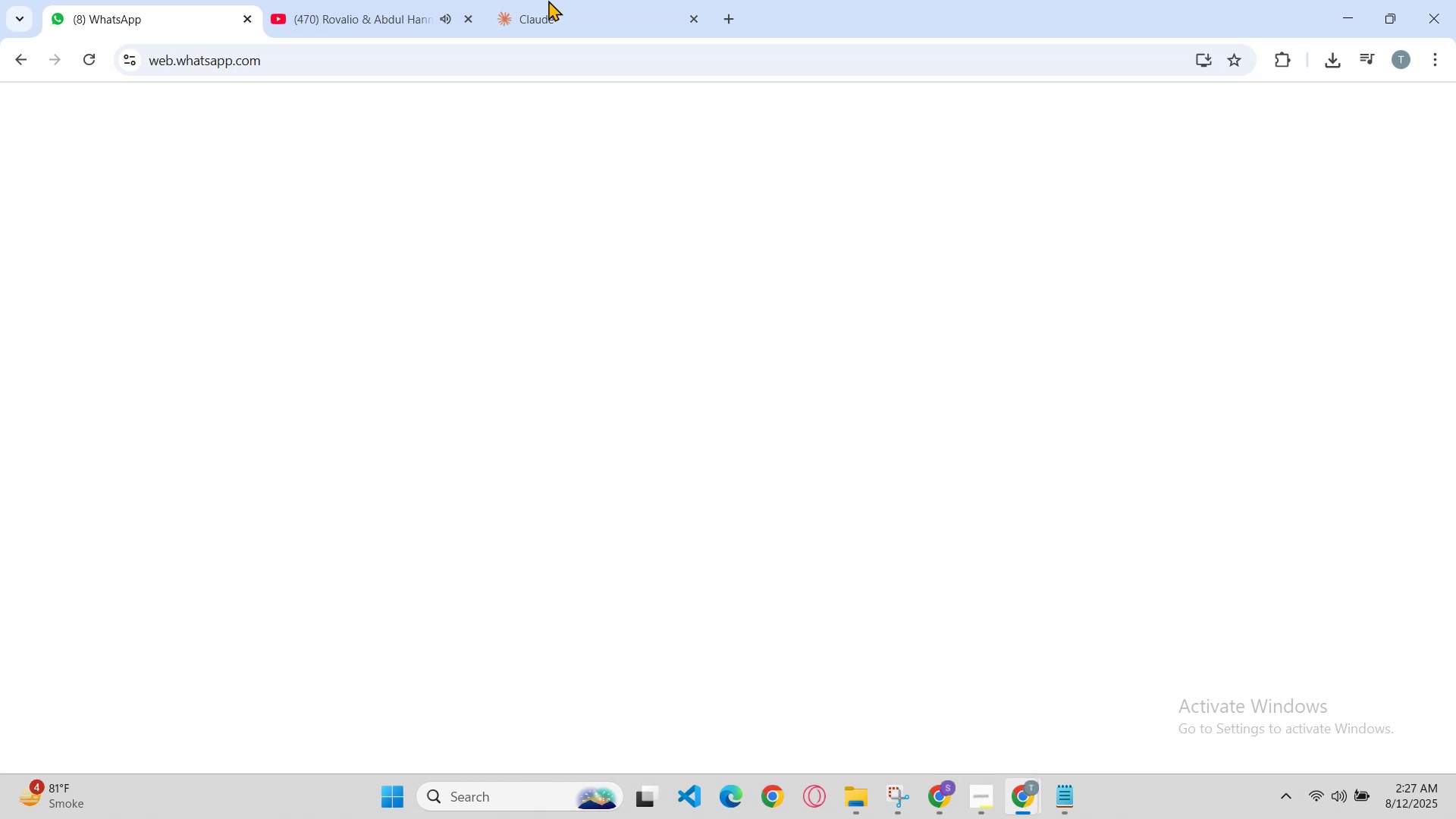 
left_click([550, 0])
 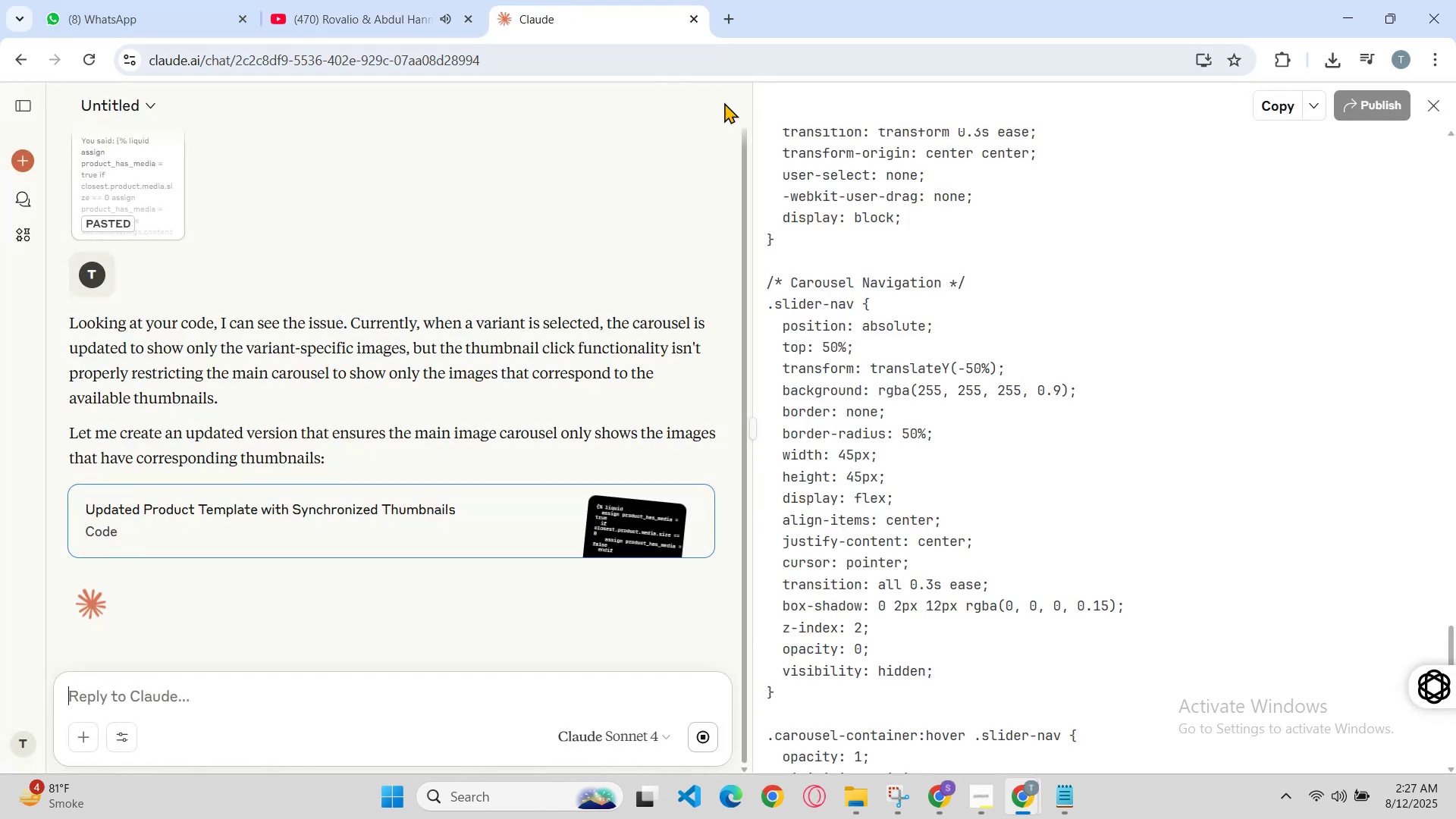 
scroll: coordinate [999, 673], scroll_direction: down, amount: 64.0
 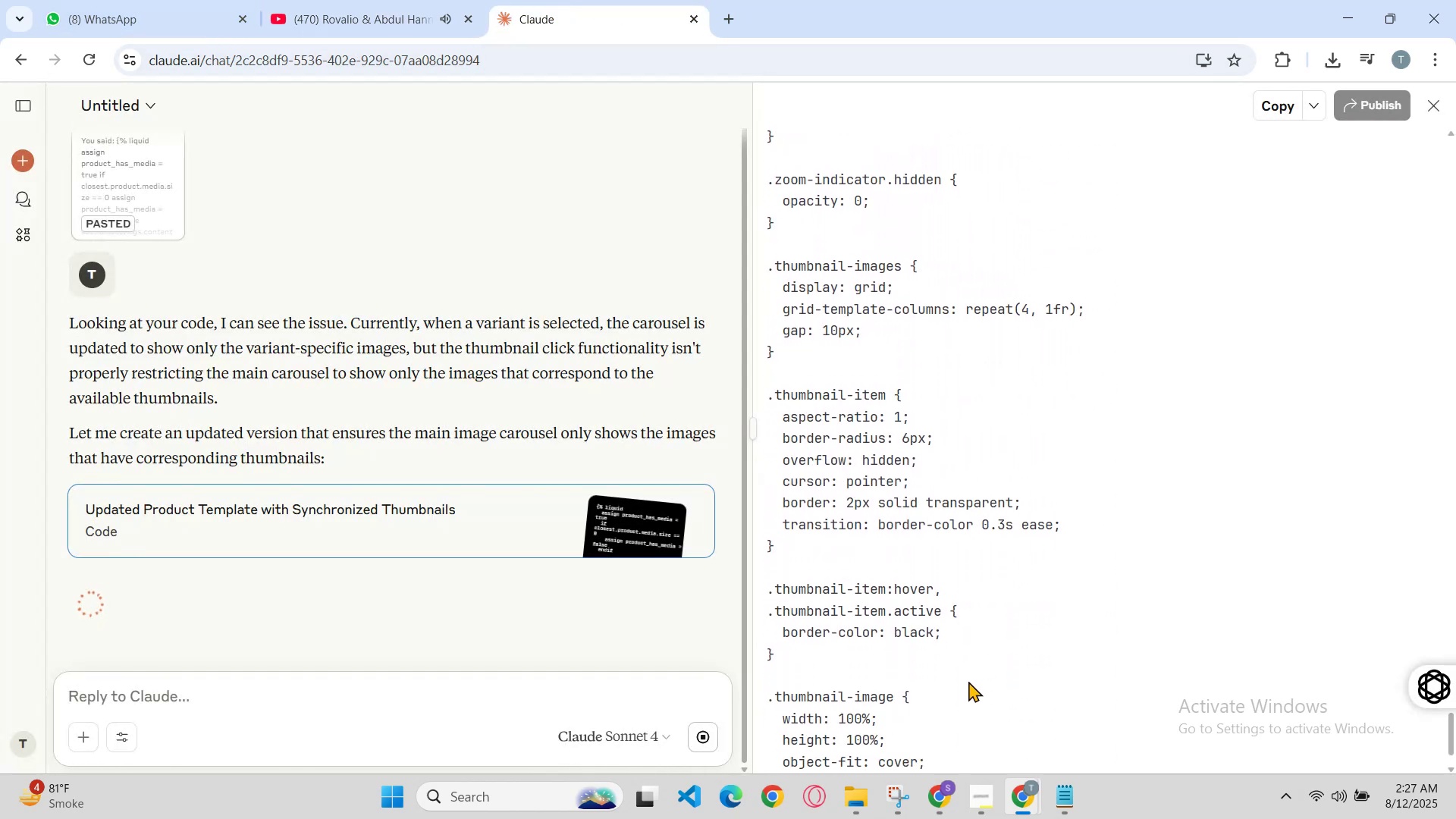 
scroll: coordinate [995, 598], scroll_direction: down, amount: 56.0
 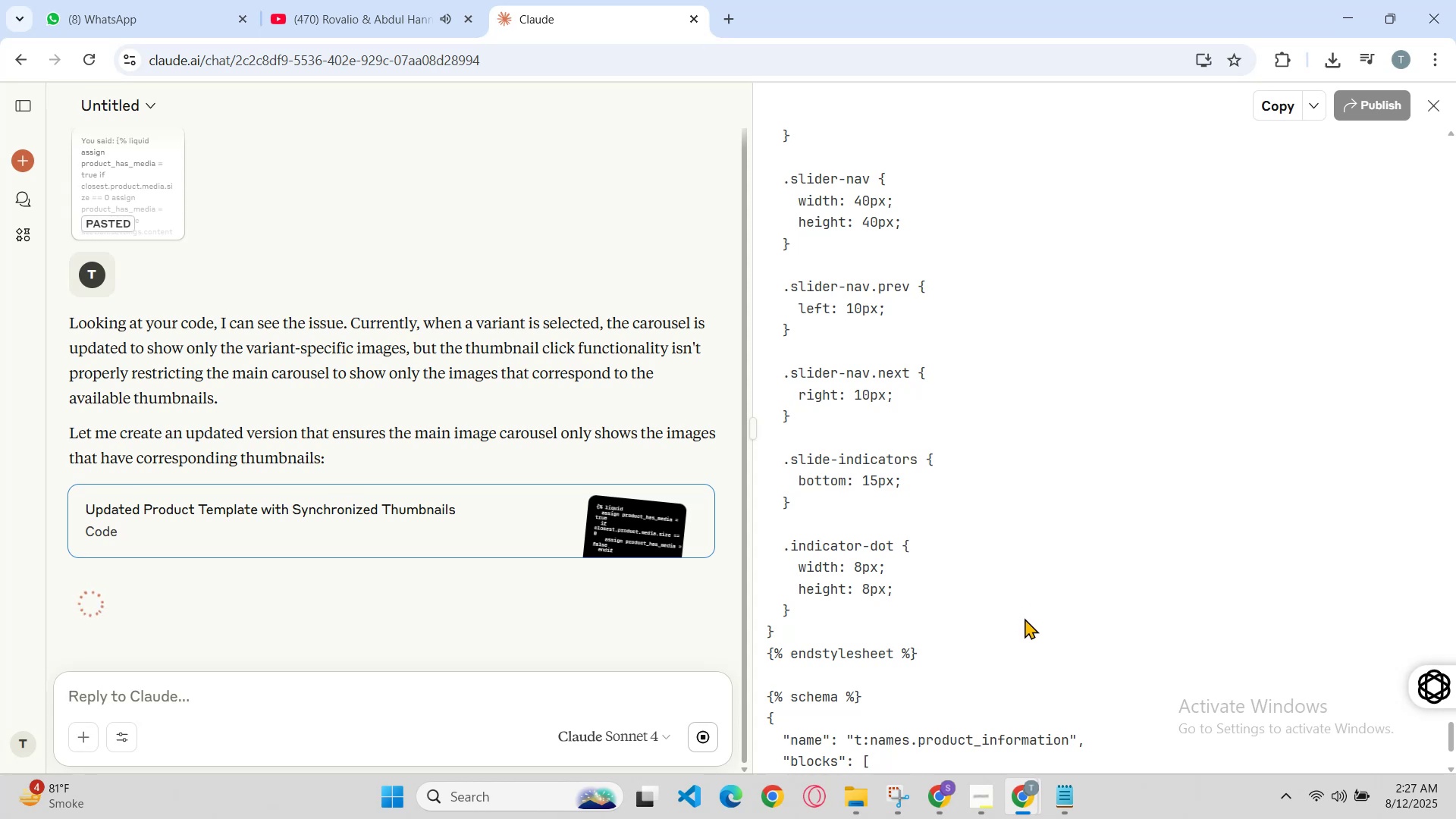 
scroll: coordinate [1098, 381], scroll_direction: down, amount: 22.0
 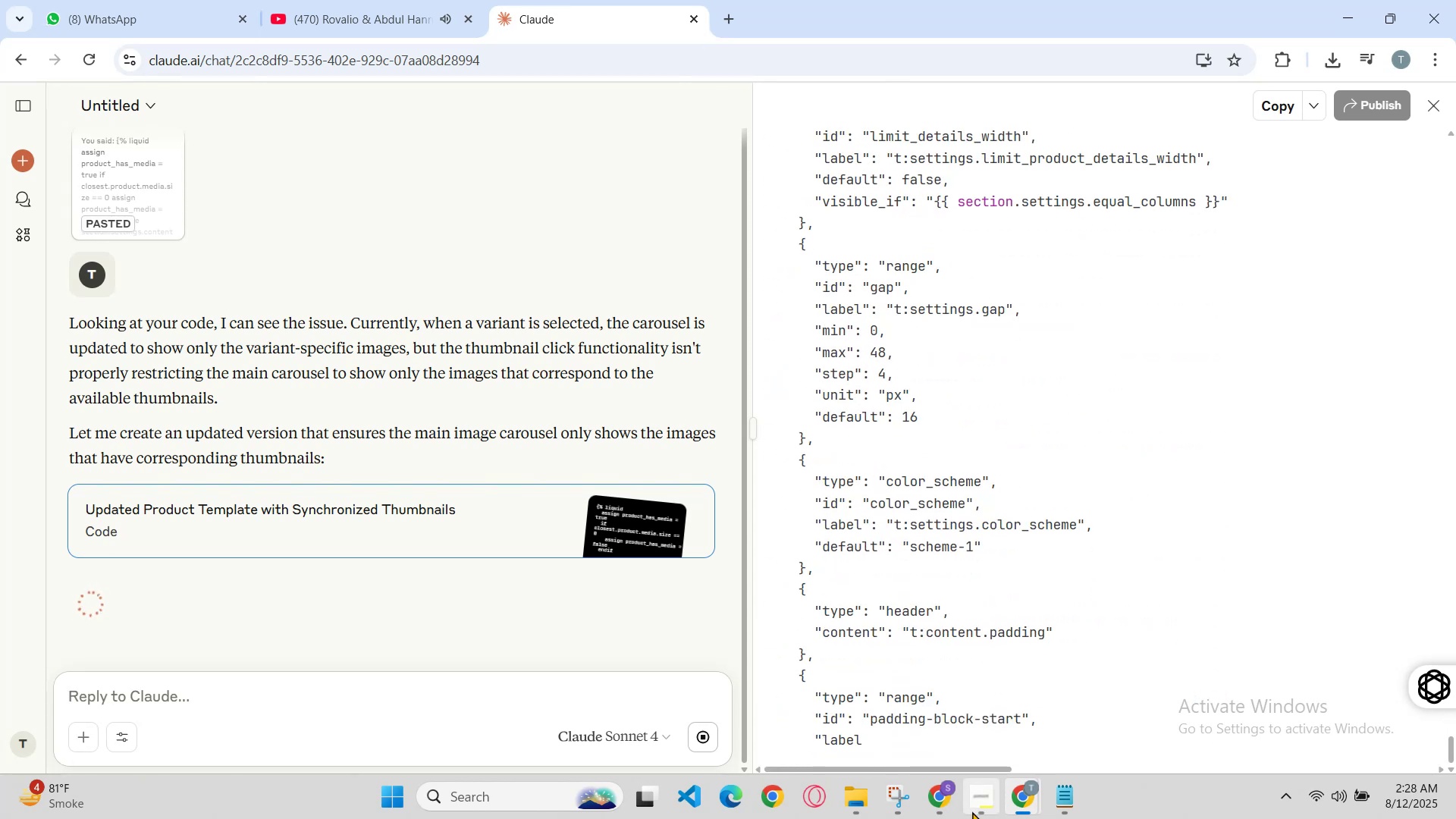 
left_click([1015, 799])
 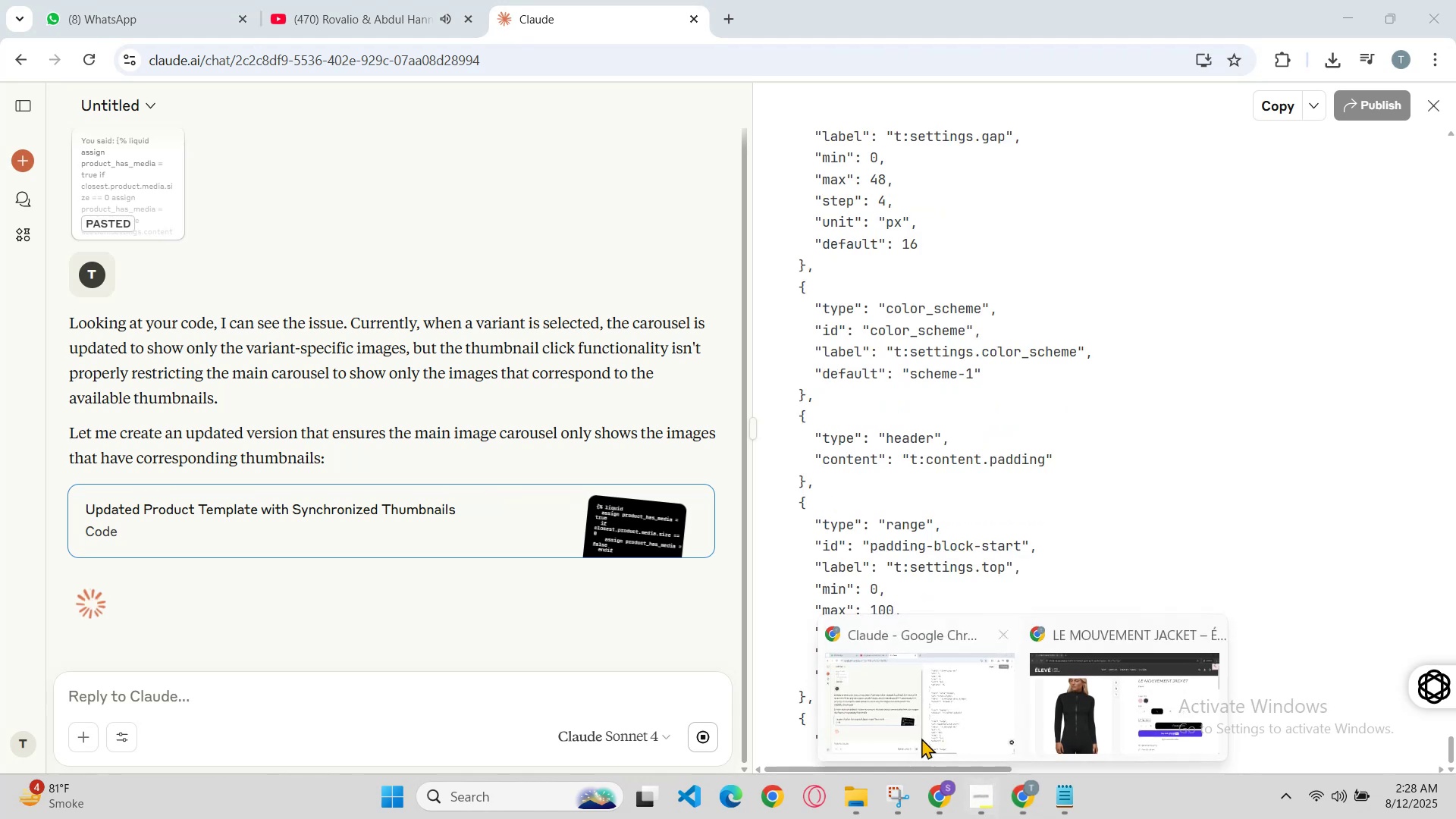 
left_click([920, 736])
 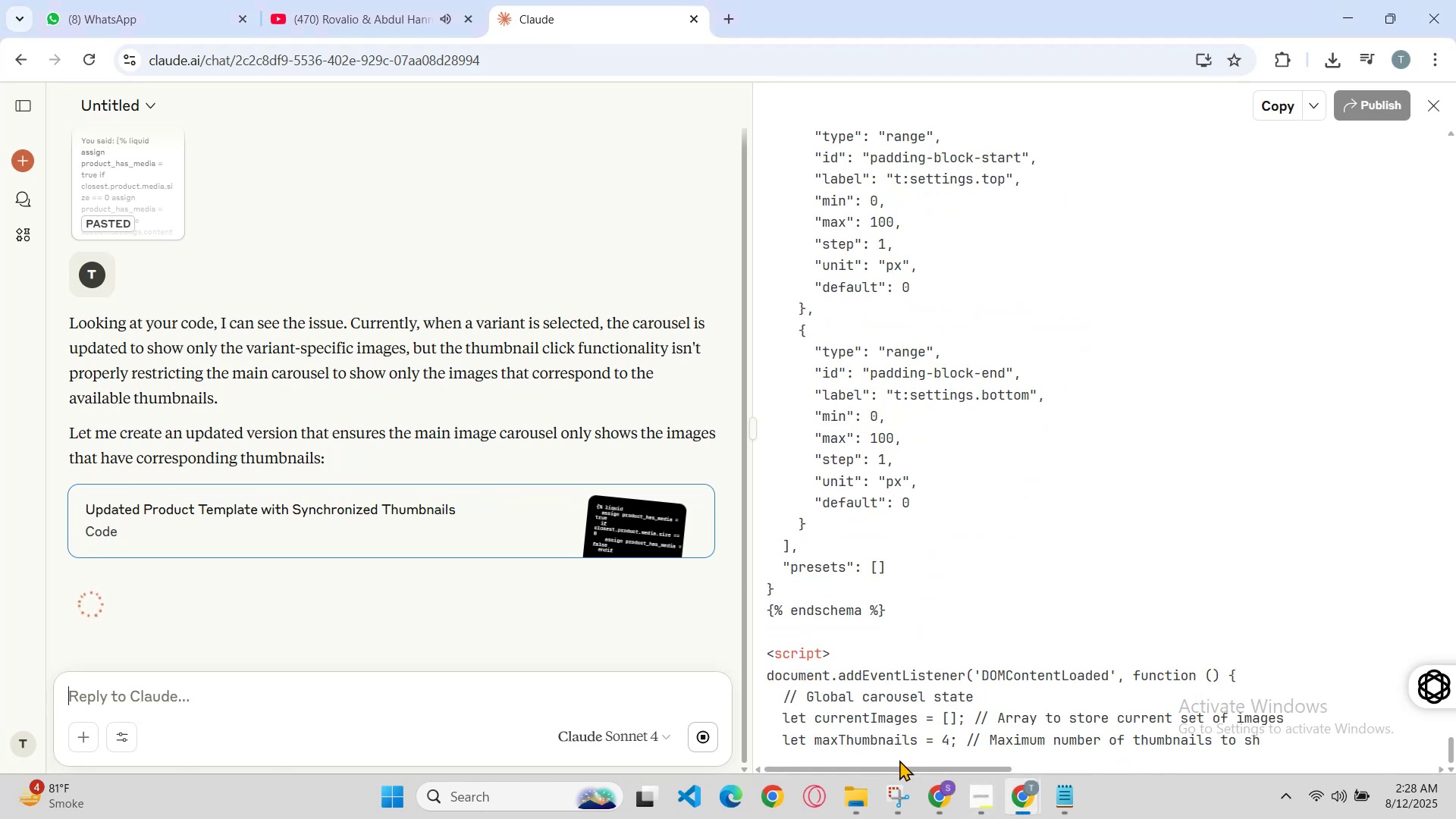 
left_click([930, 792])
 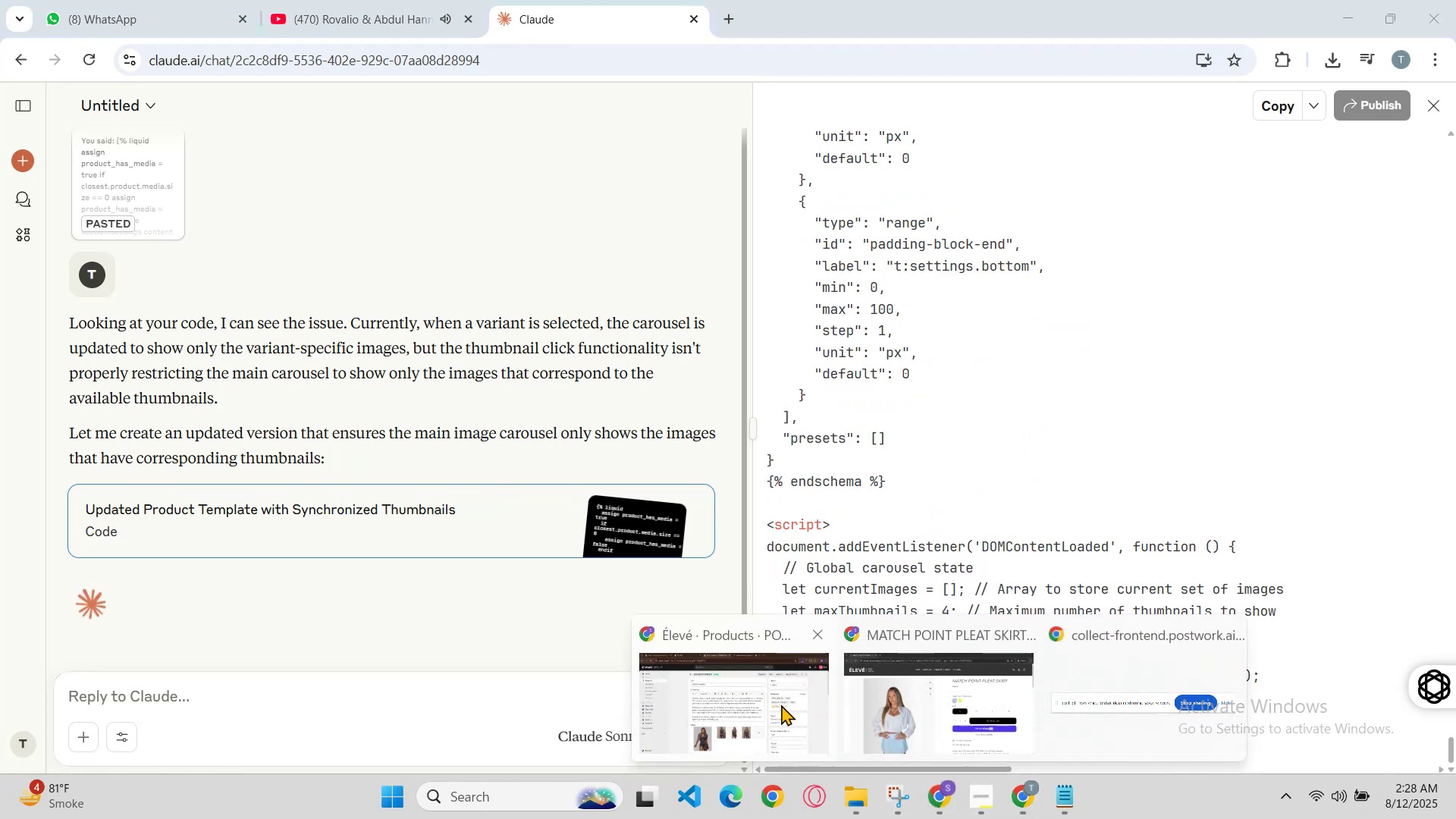 
left_click([772, 696])
 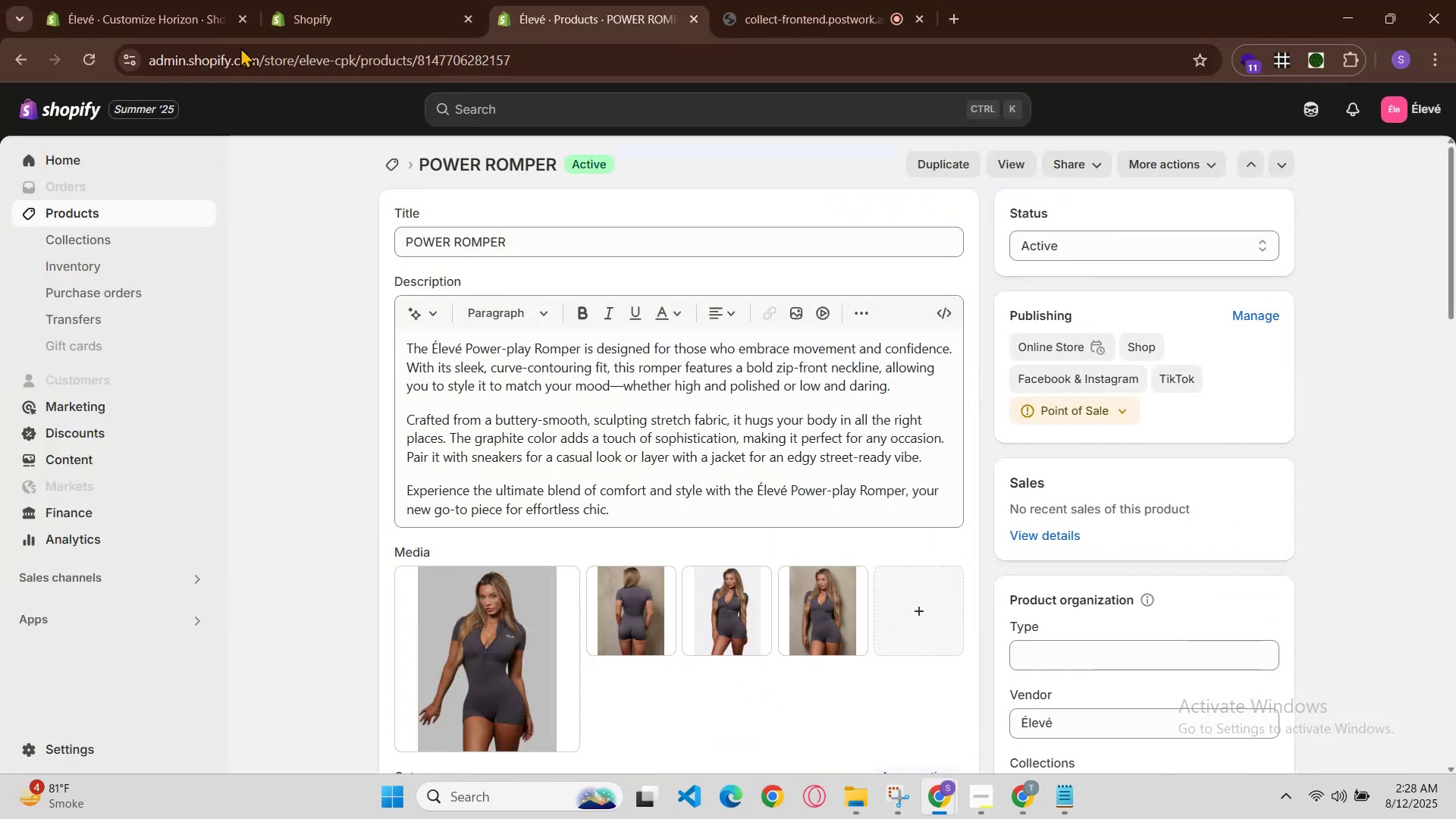 
left_click([339, 0])
 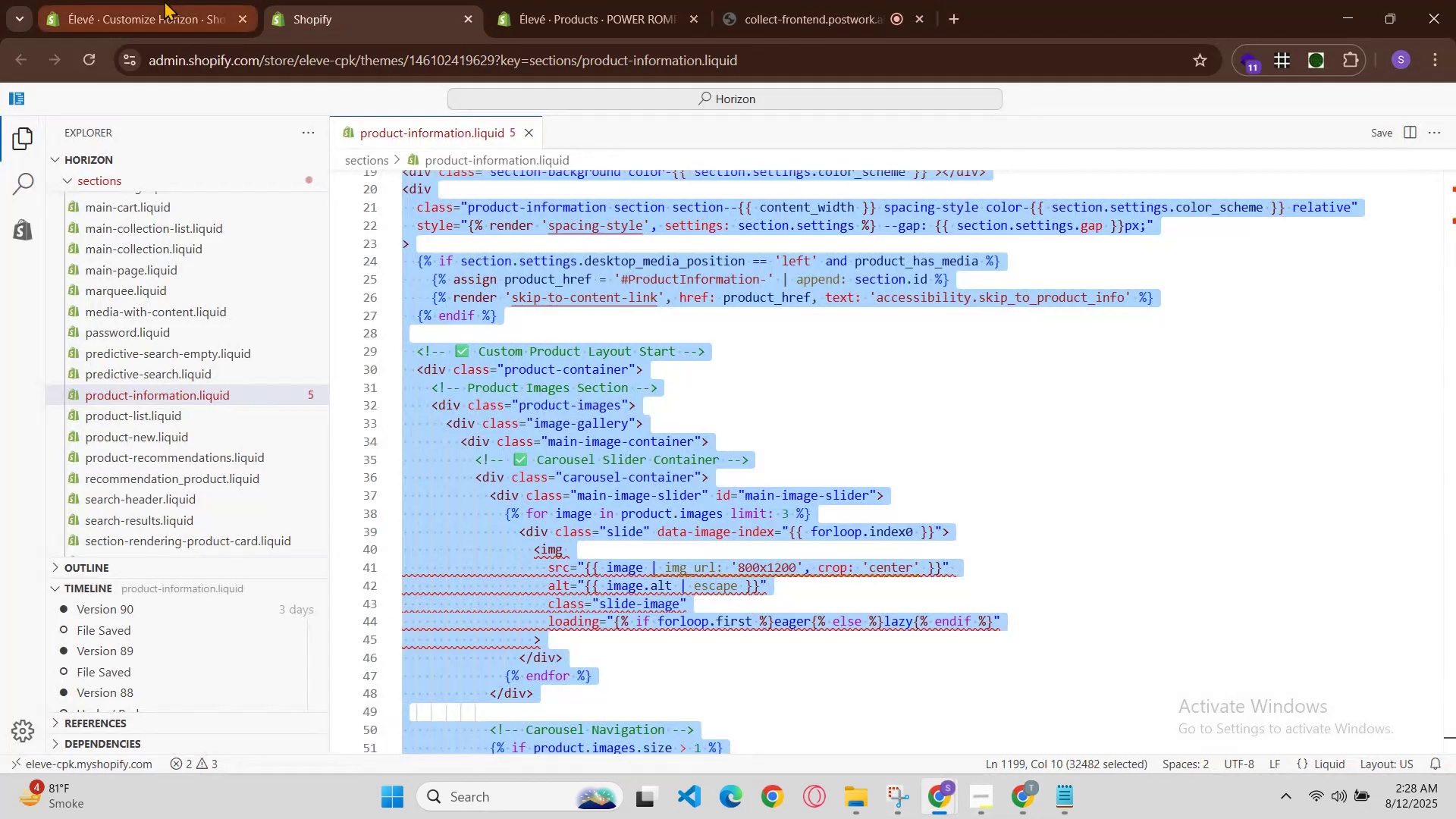 
left_click([164, 0])
 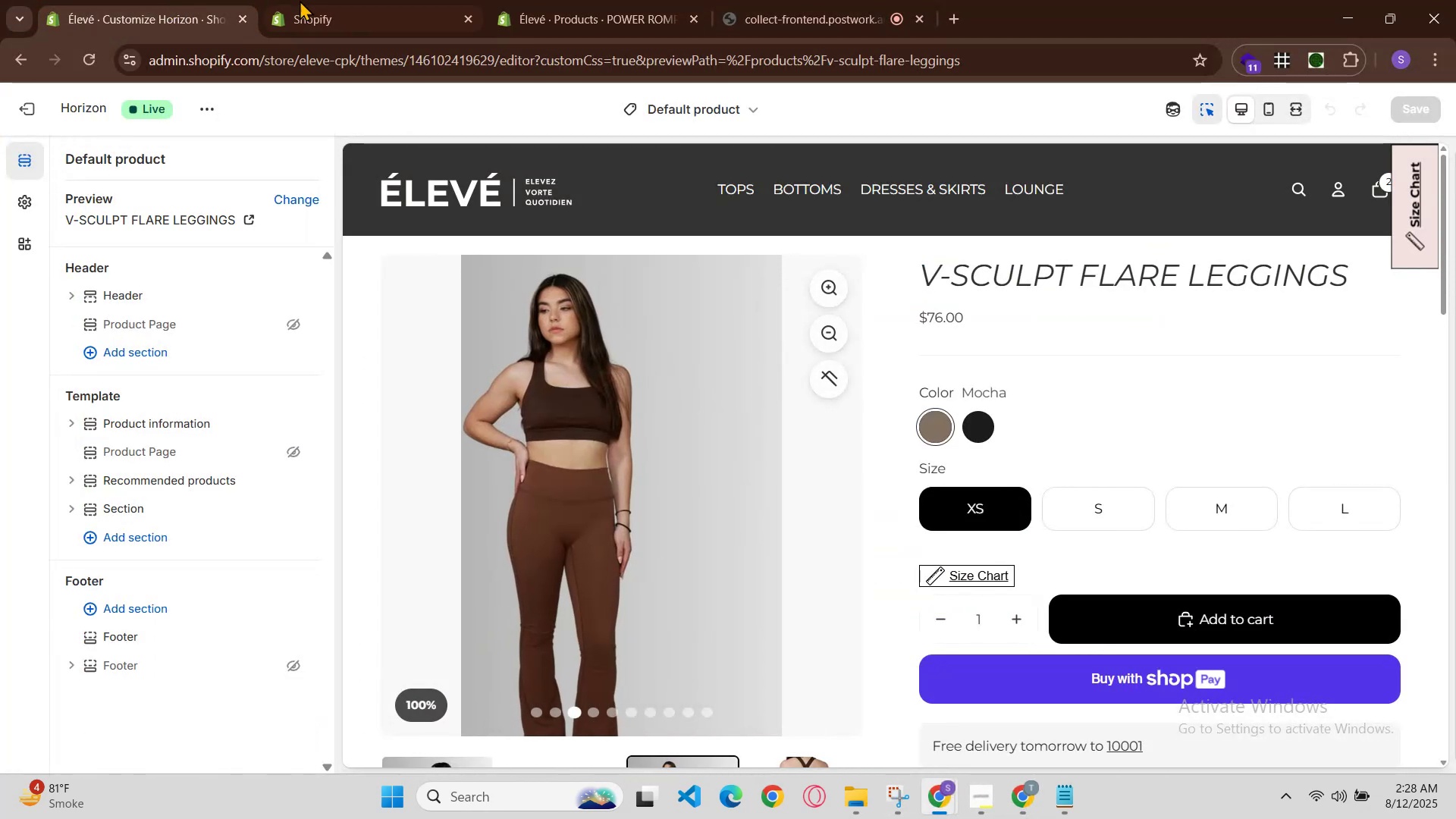 
left_click([364, 0])
 